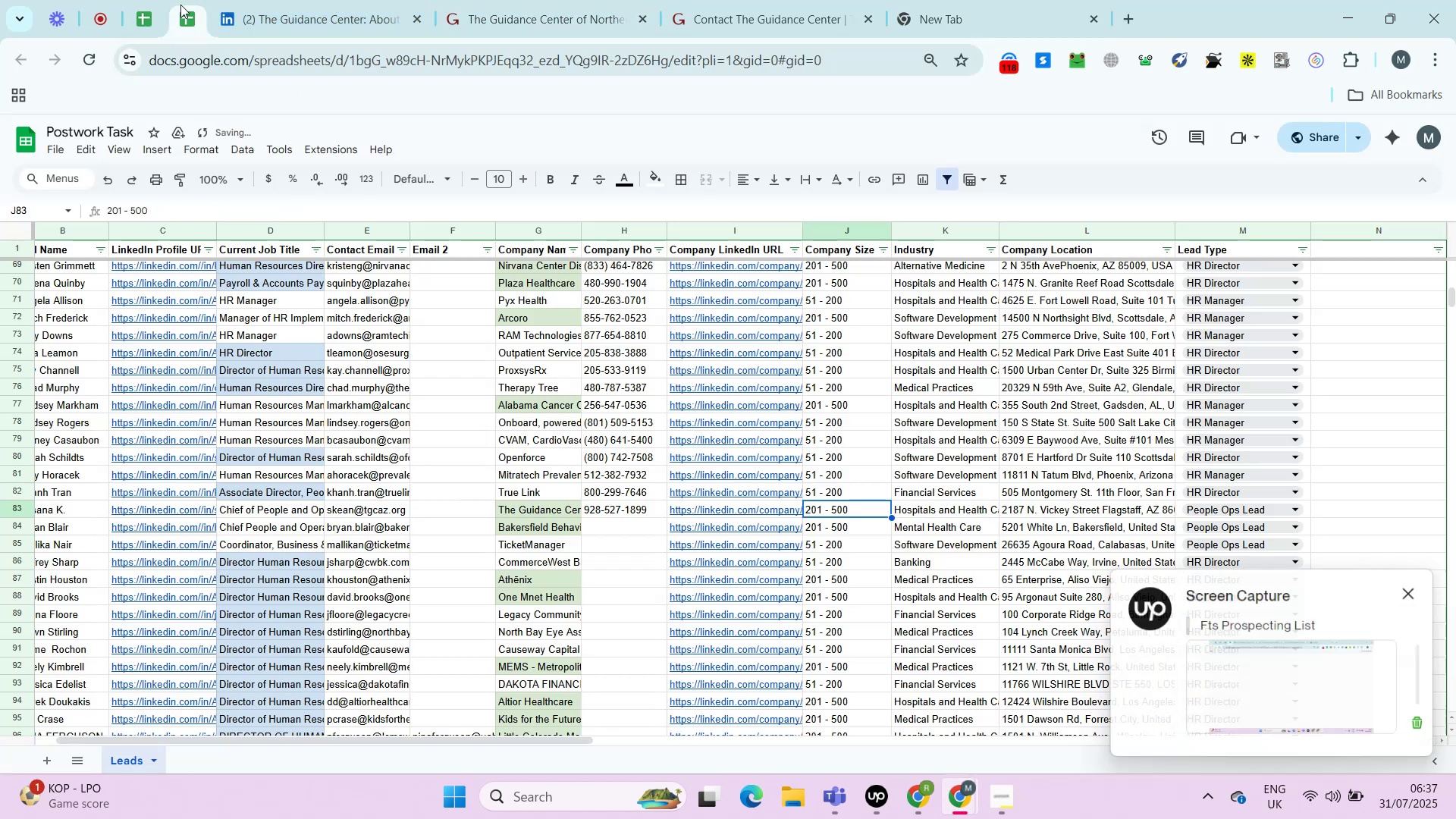 
key(ArrowLeft)
 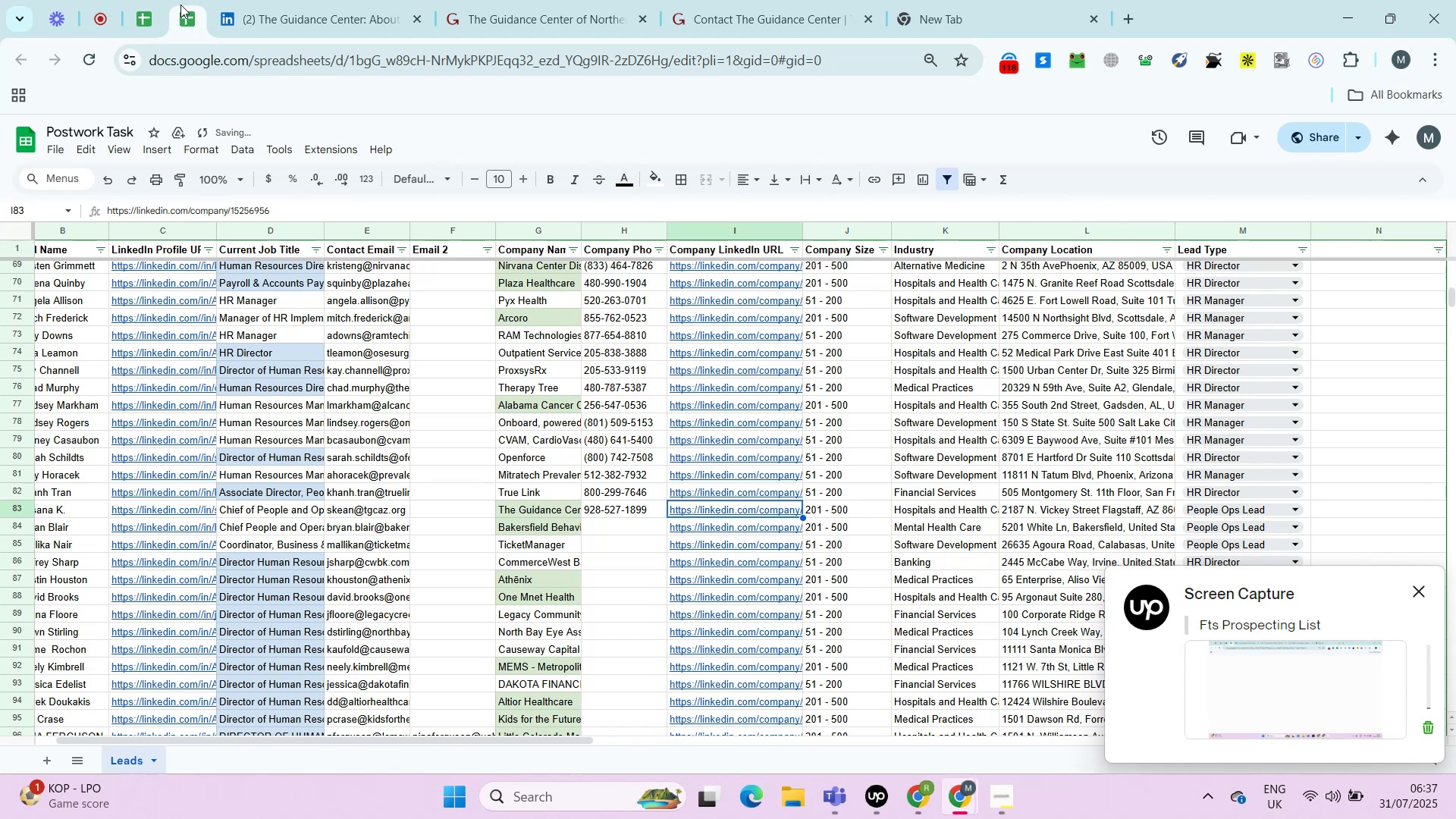 
key(ArrowDown)
 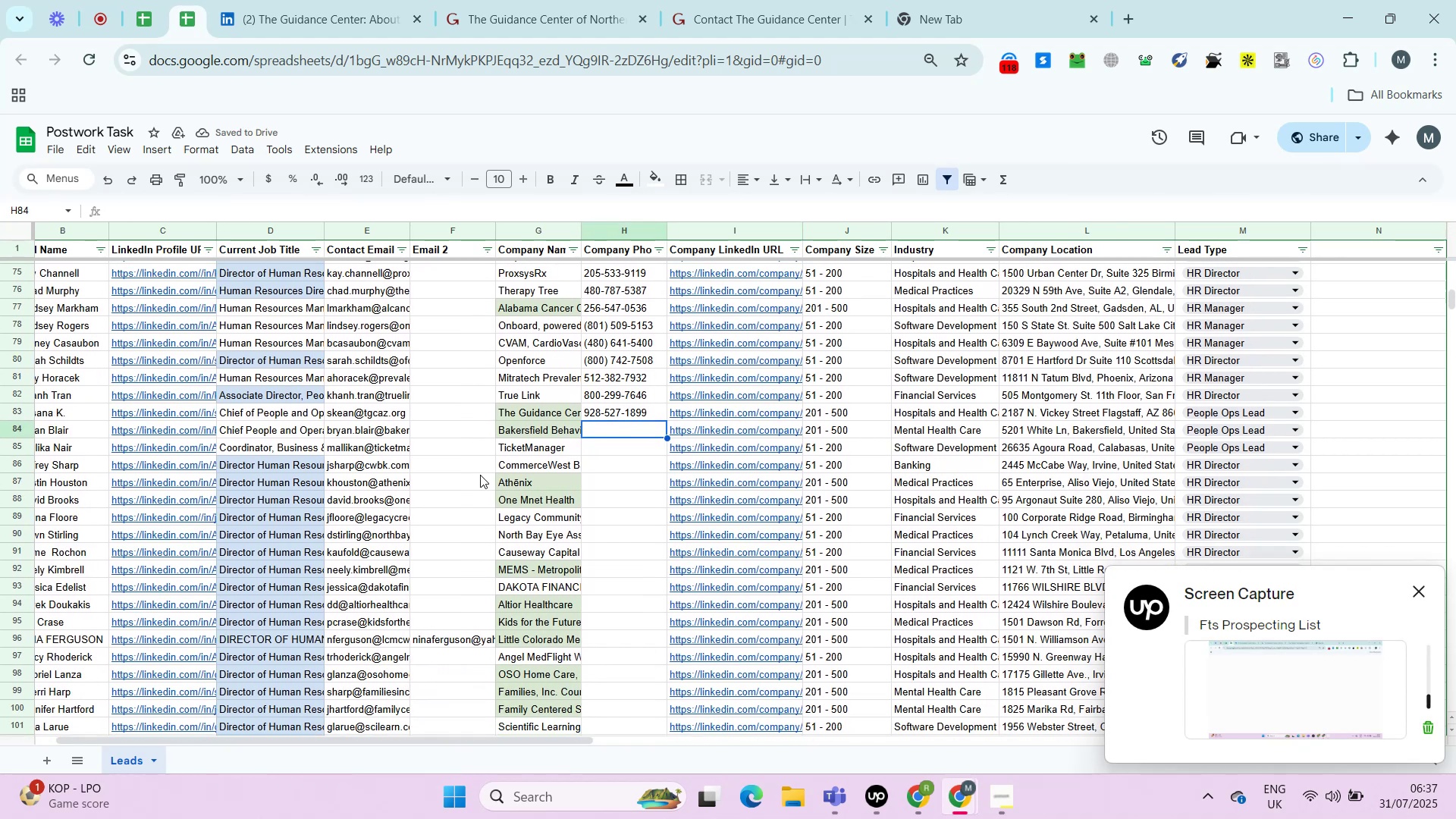 
key(ArrowRight)
 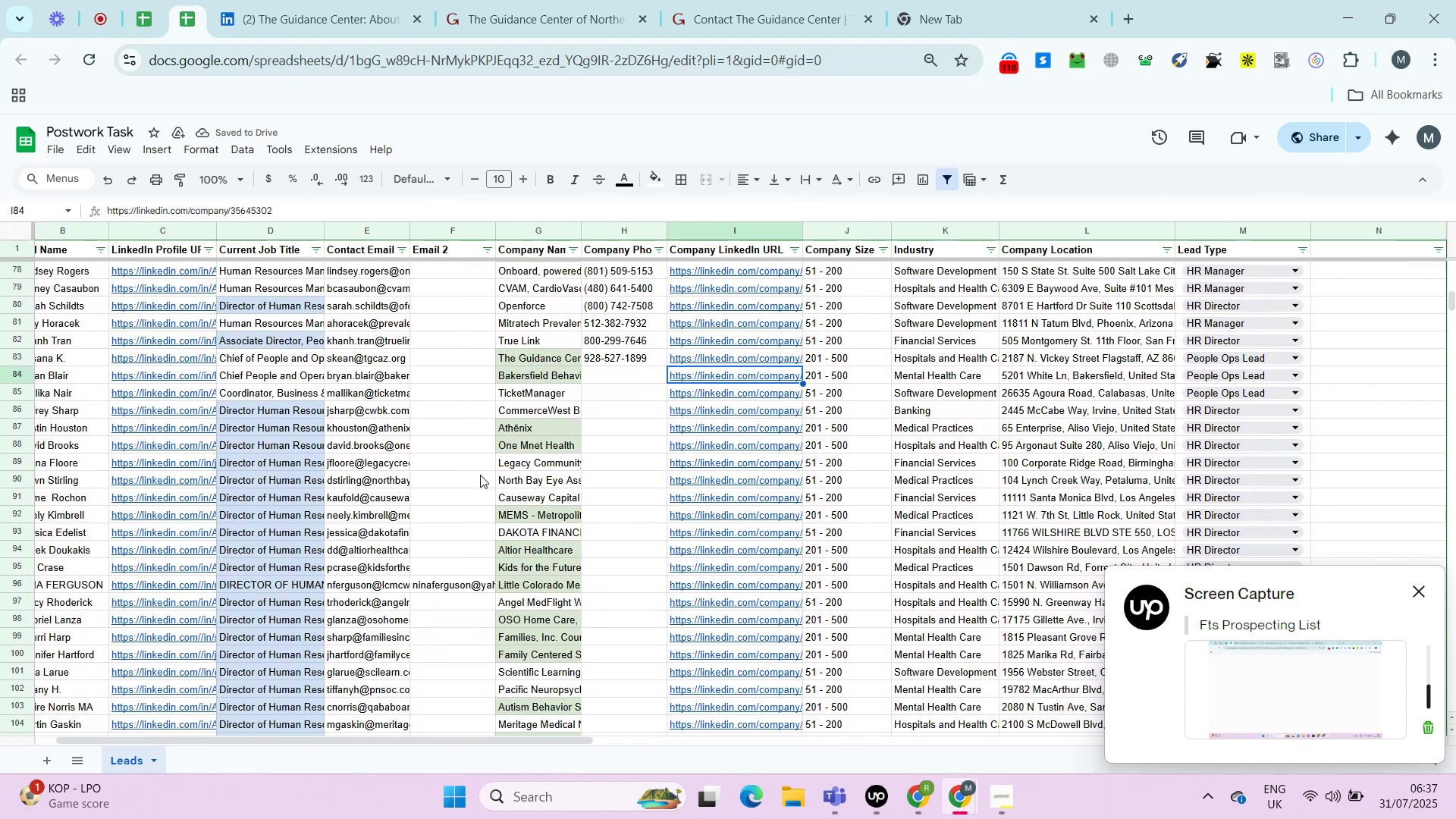 
key(Alt+AltLeft)
 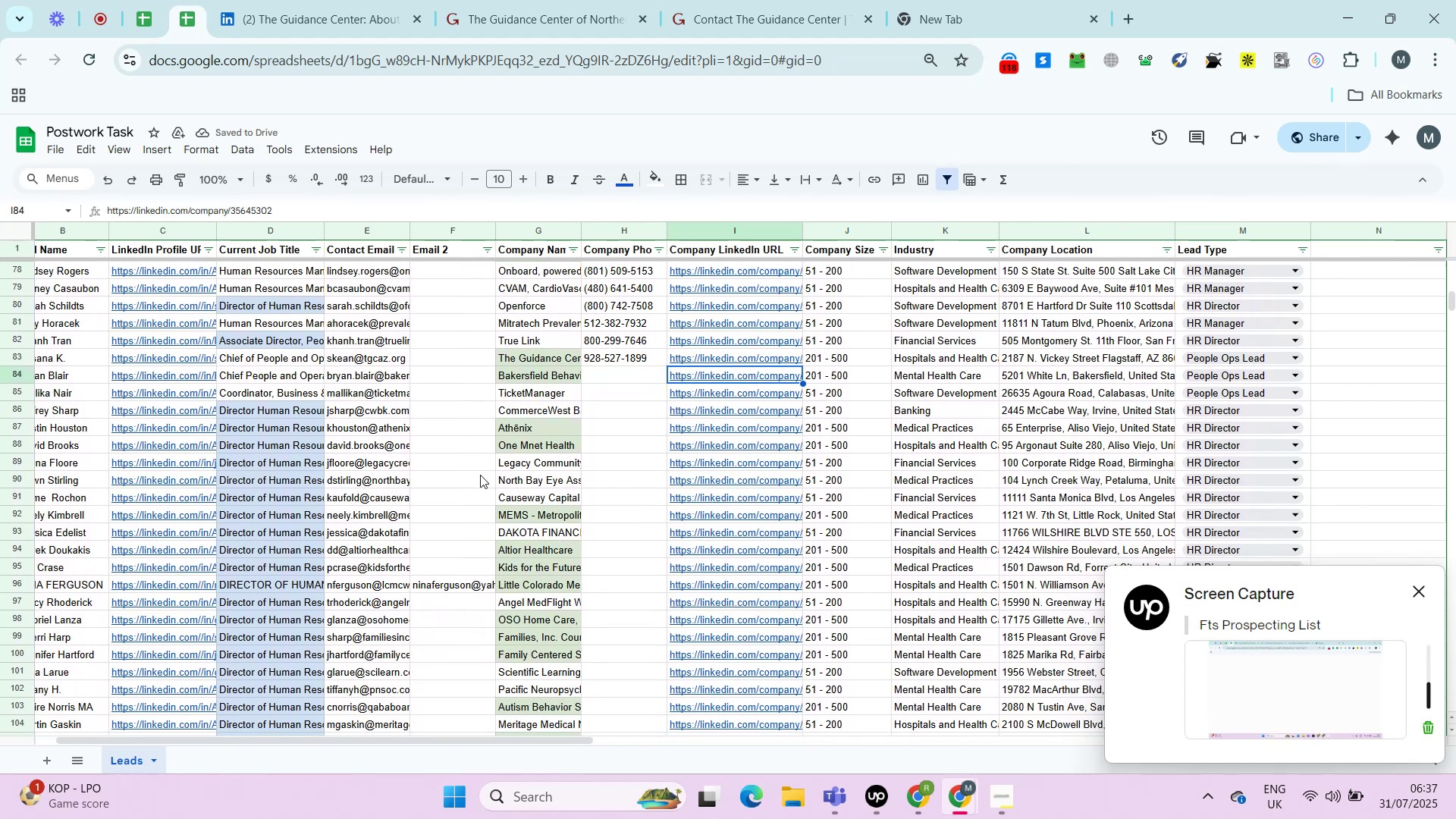 
key(Alt+Enter)
 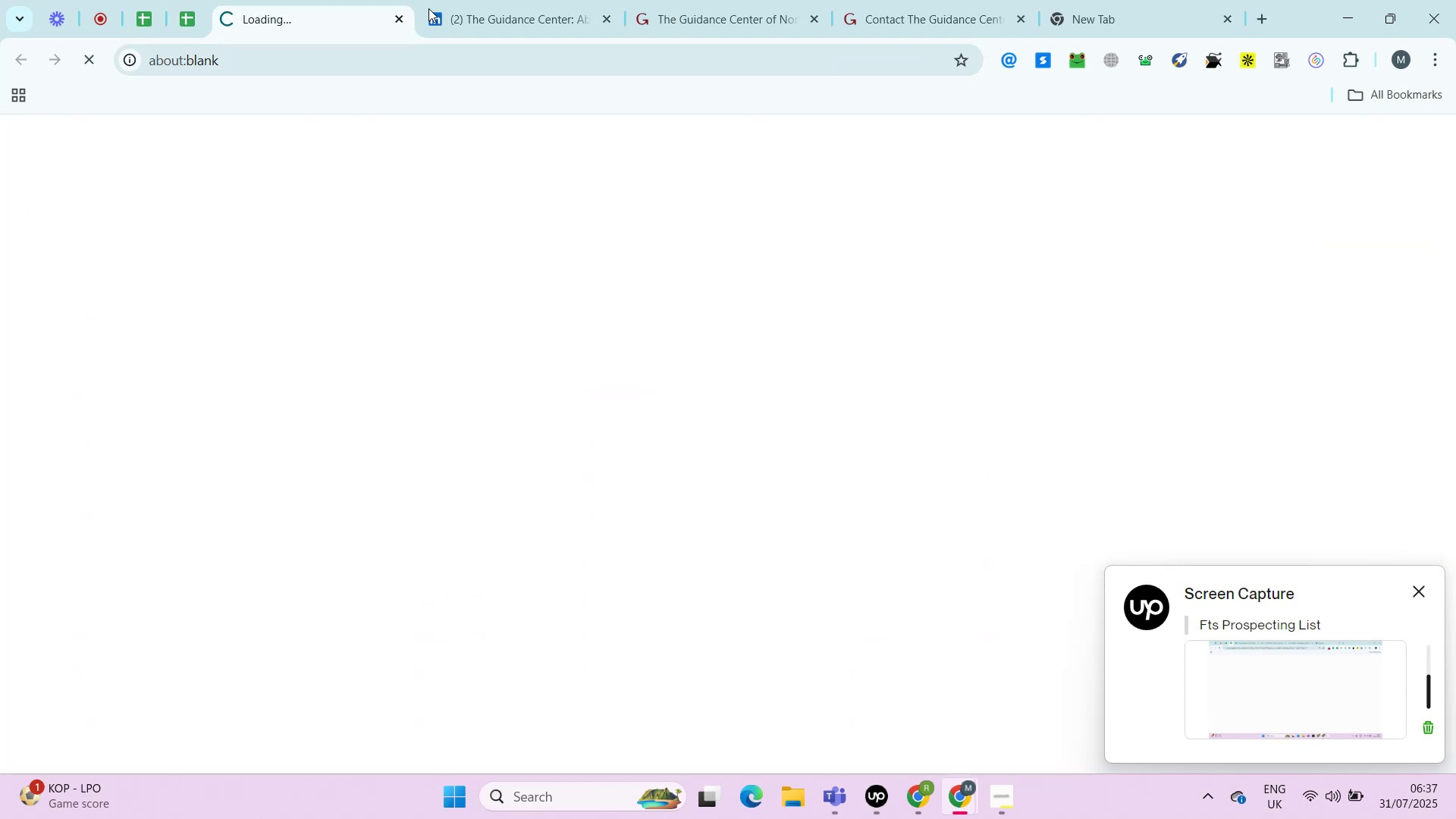 
right_click([346, 0])
 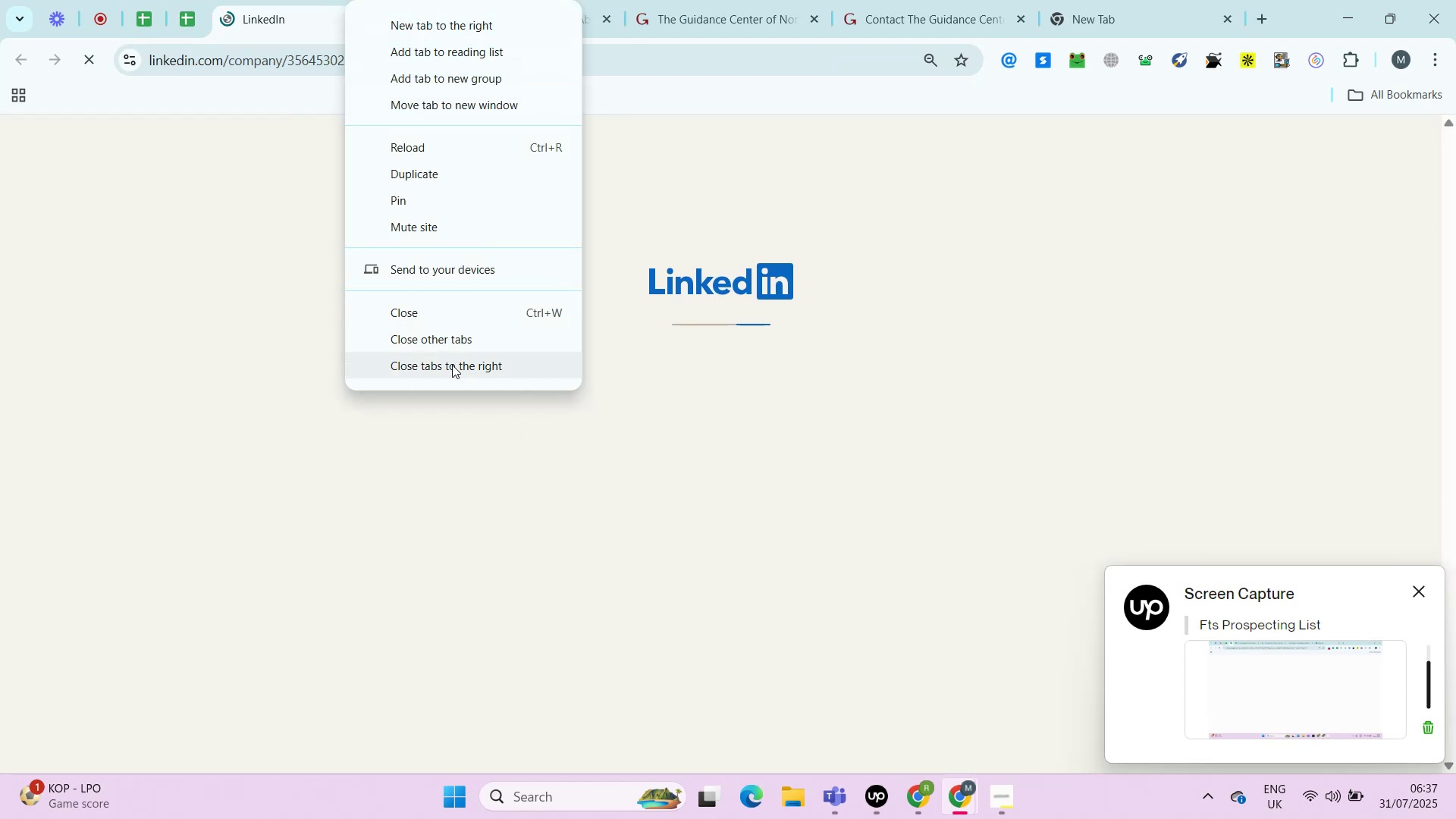 
left_click([452, 367])
 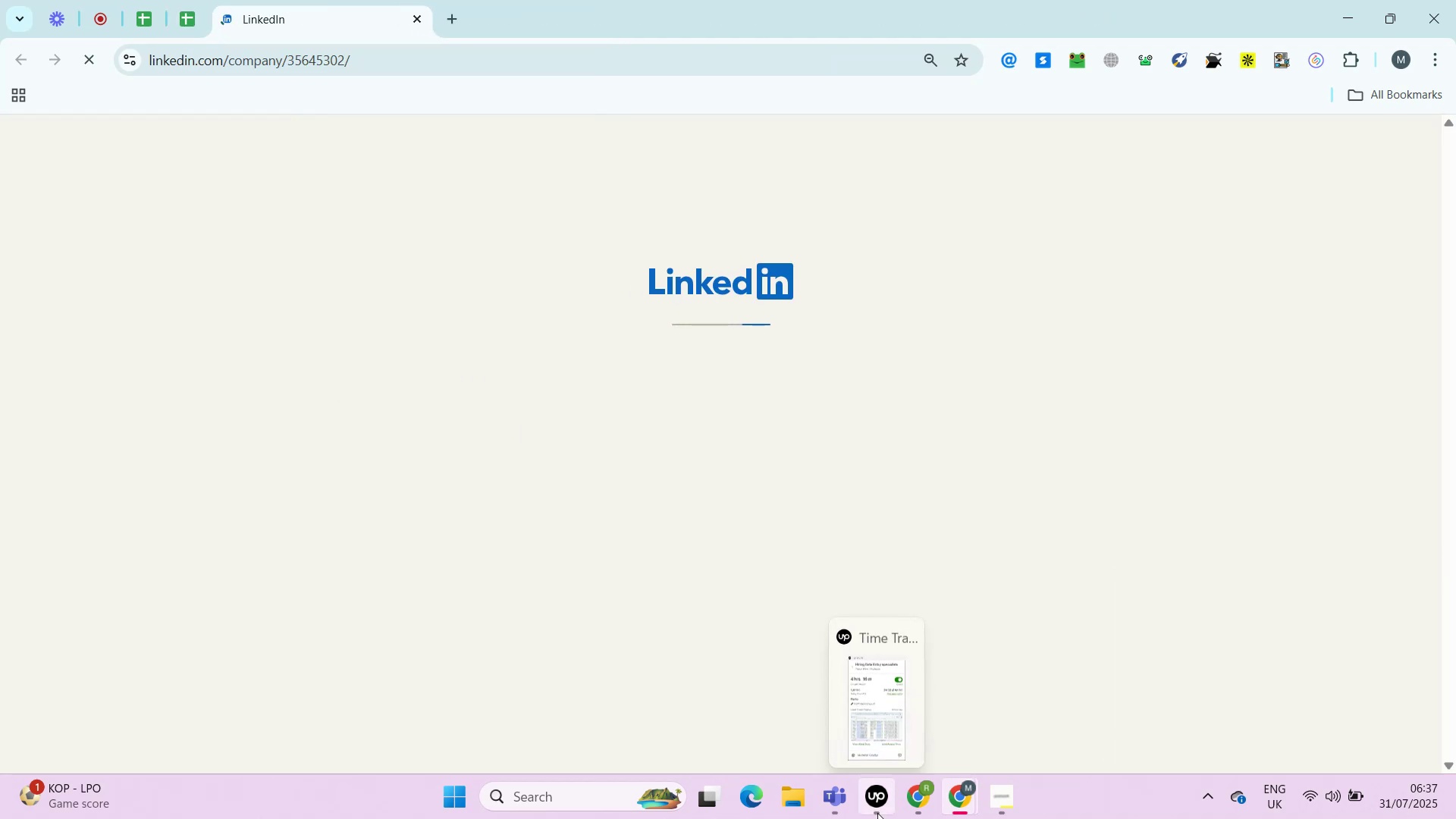 
left_click([877, 813])
 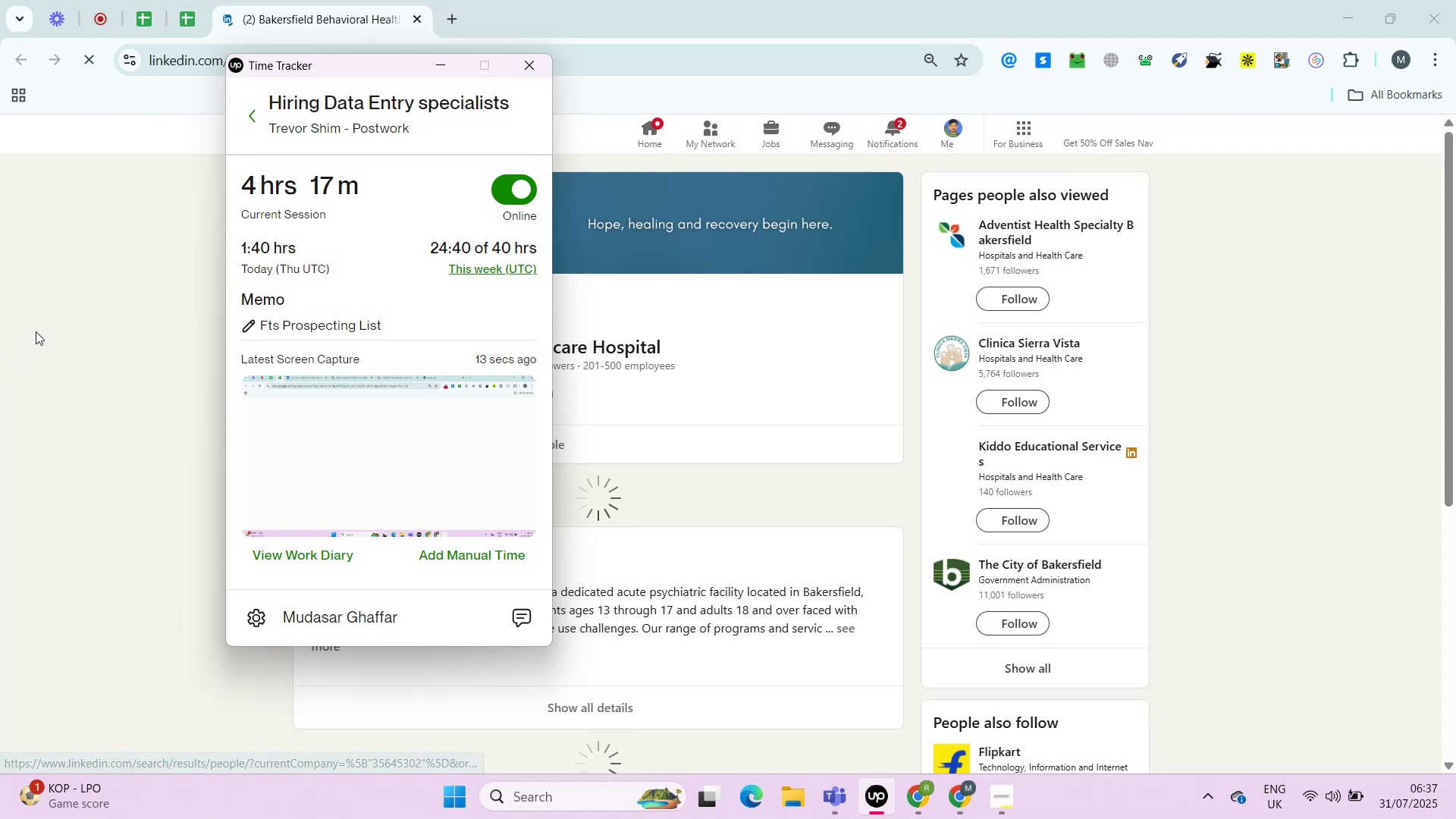 
wait(8.5)
 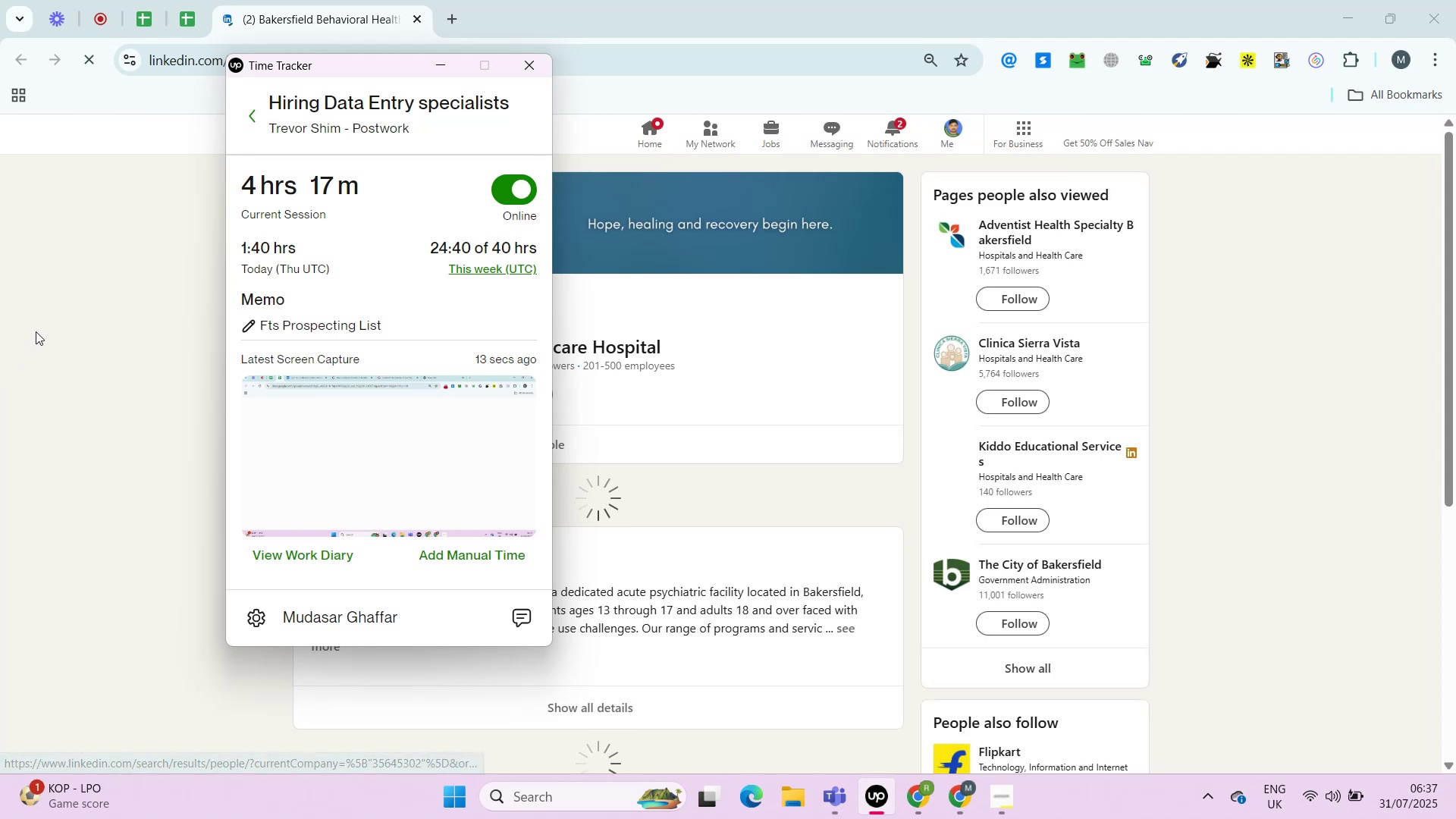 
left_click([36, 331])
 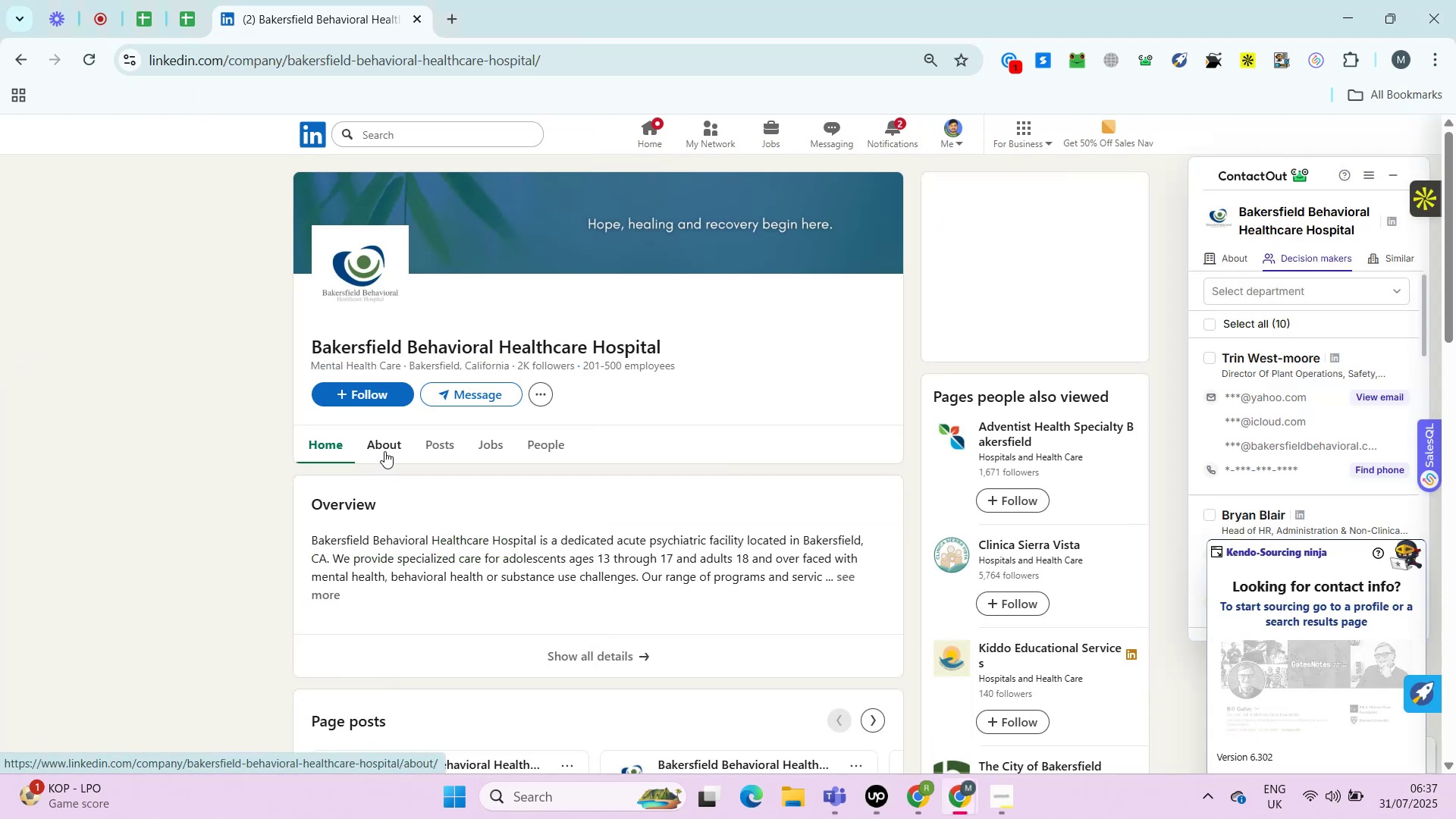 
left_click([384, 451])
 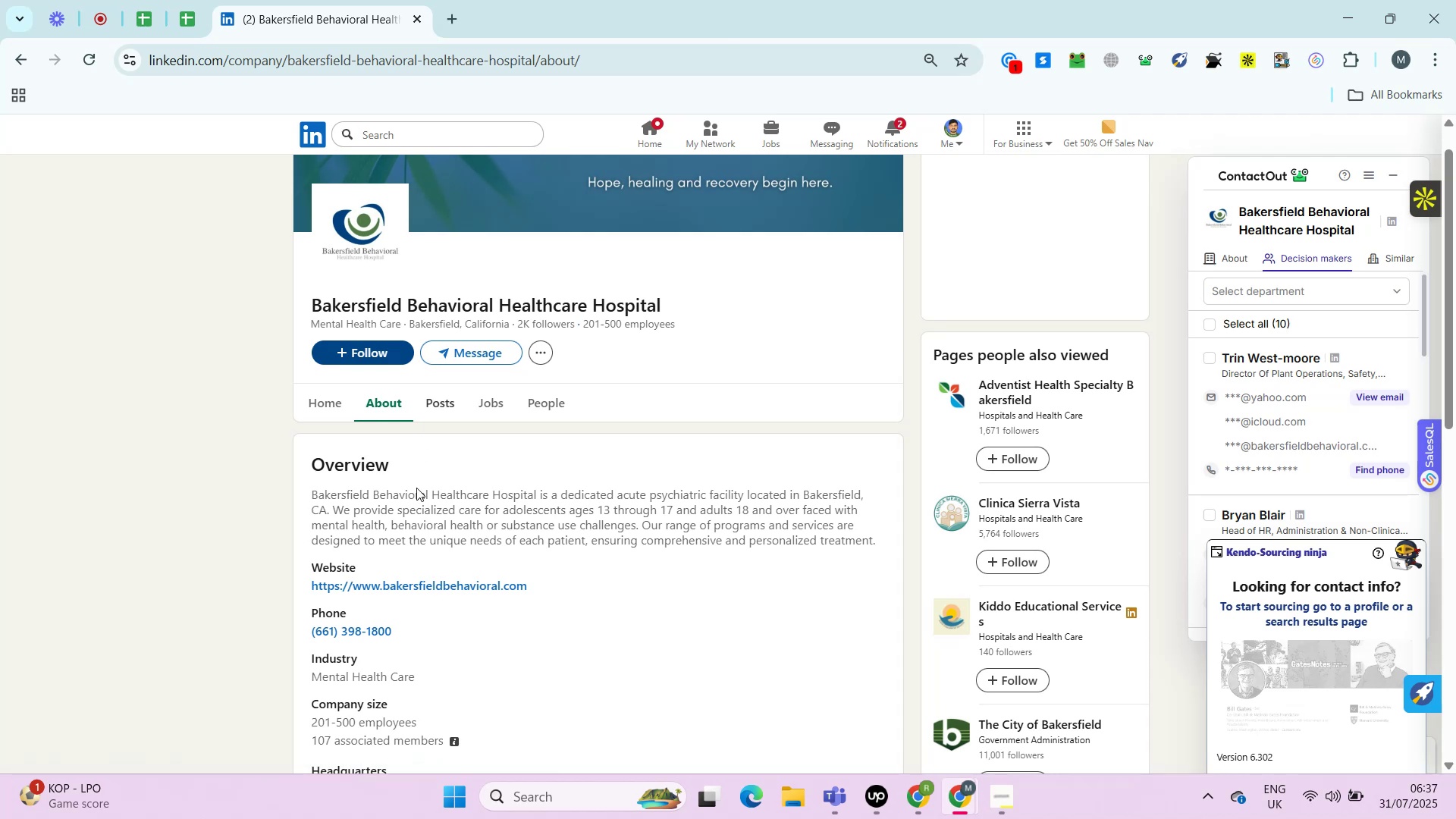 
hold_key(key=ControlLeft, duration=1.23)
left_click([459, 584])
 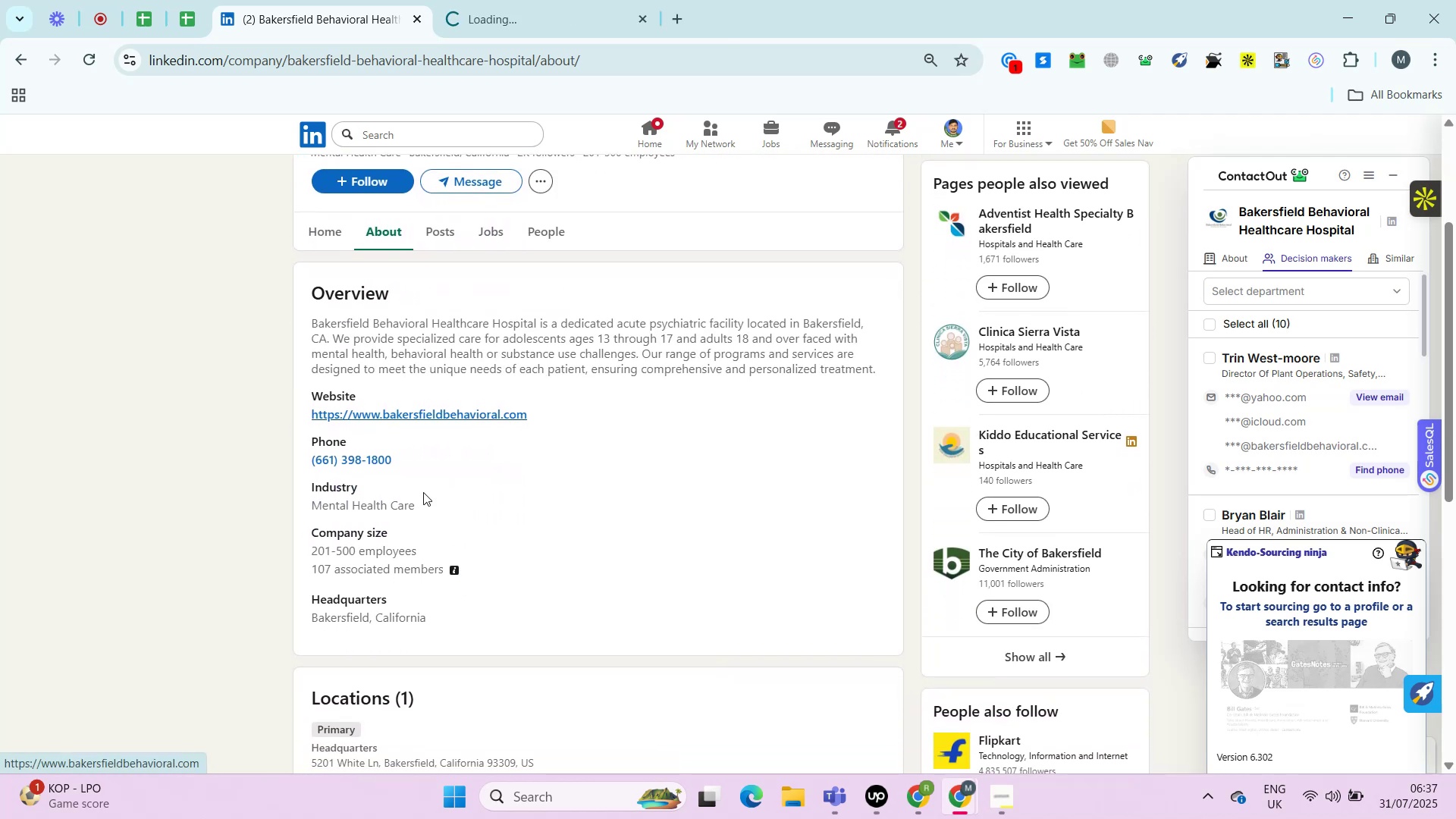 
left_click_drag(start_coordinate=[403, 461], to_coordinate=[289, 470])
 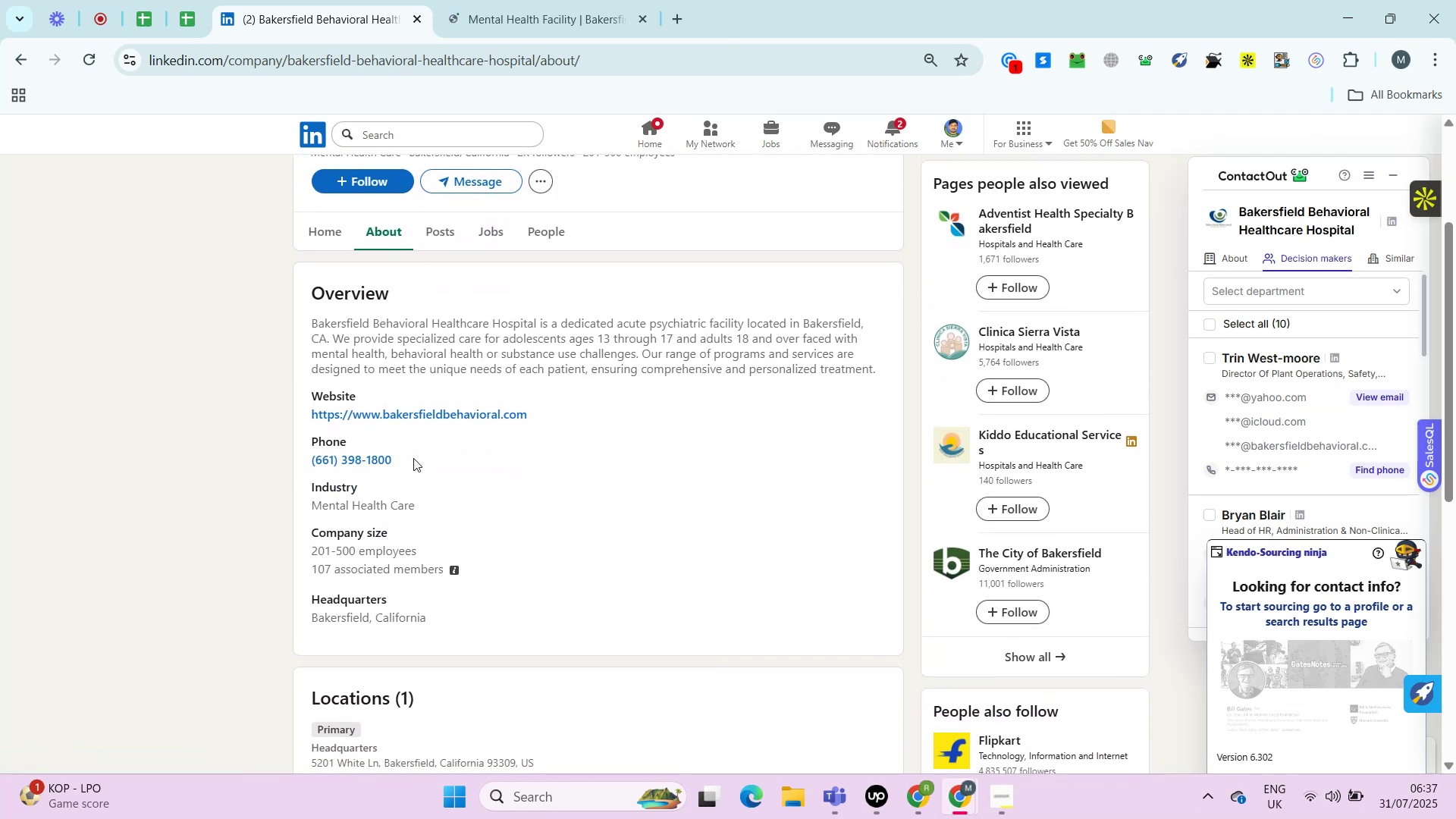 
double_click([413, 458])
 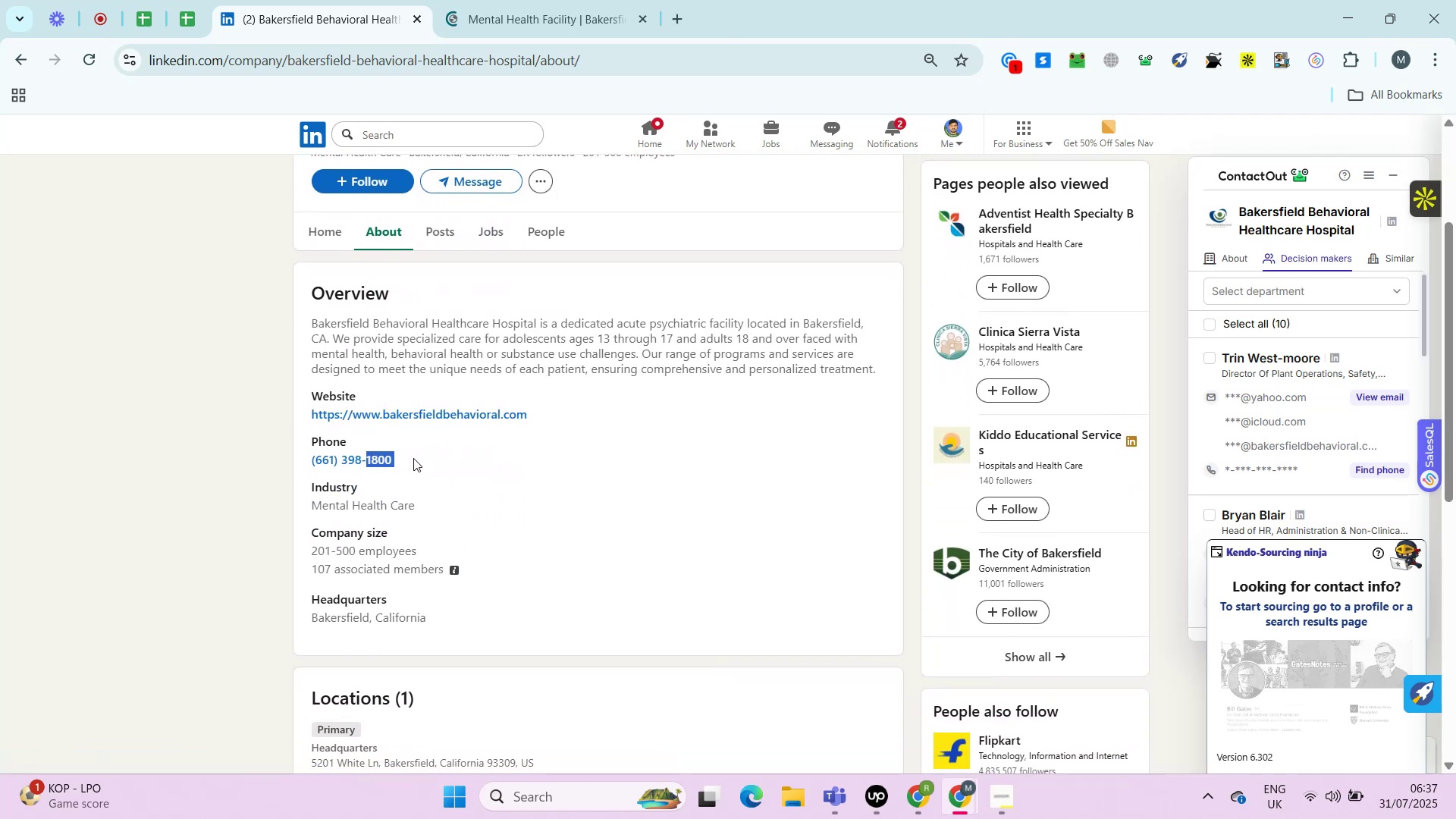 
triple_click([413, 458])
 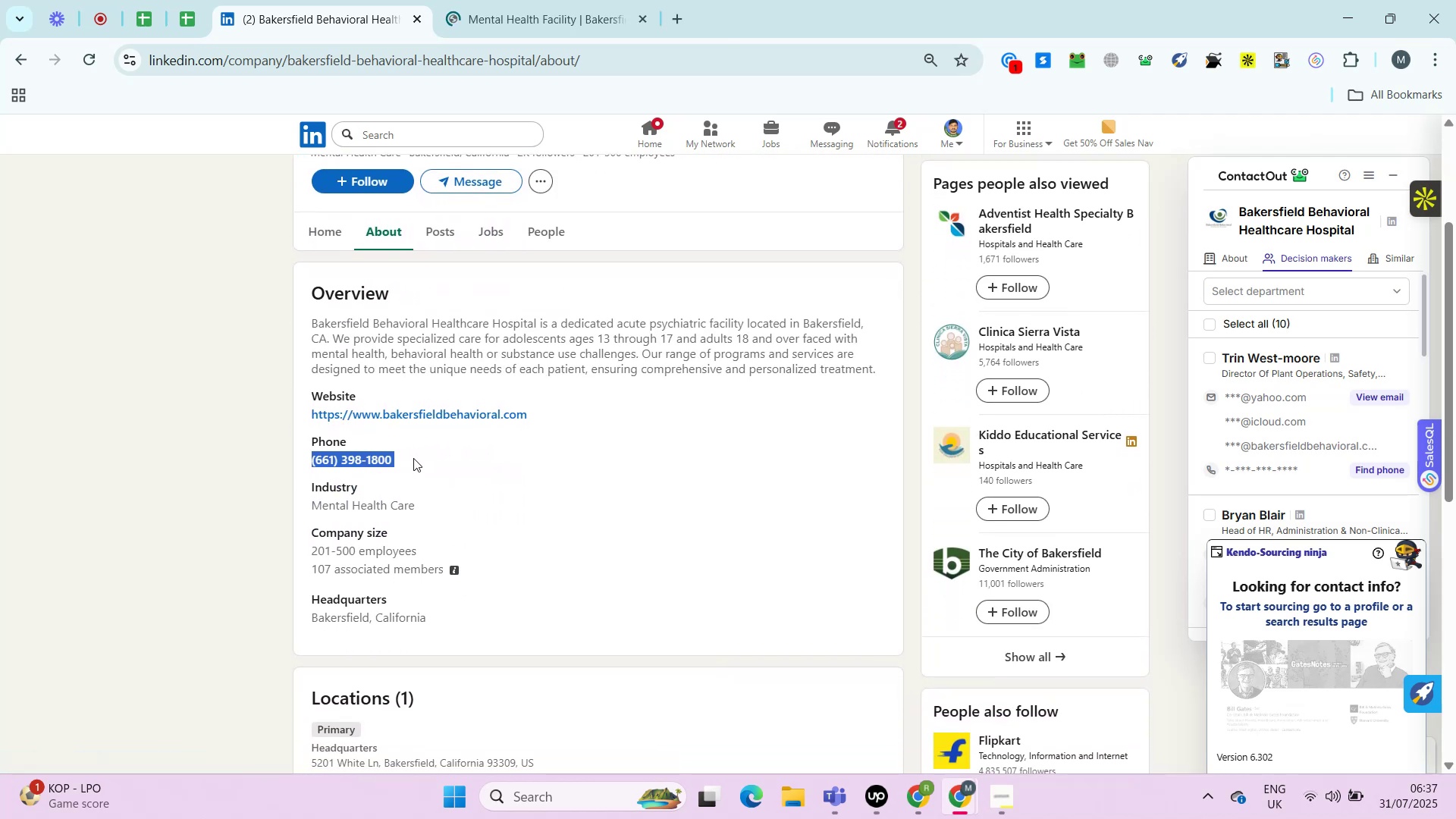 
key(Control+C)
 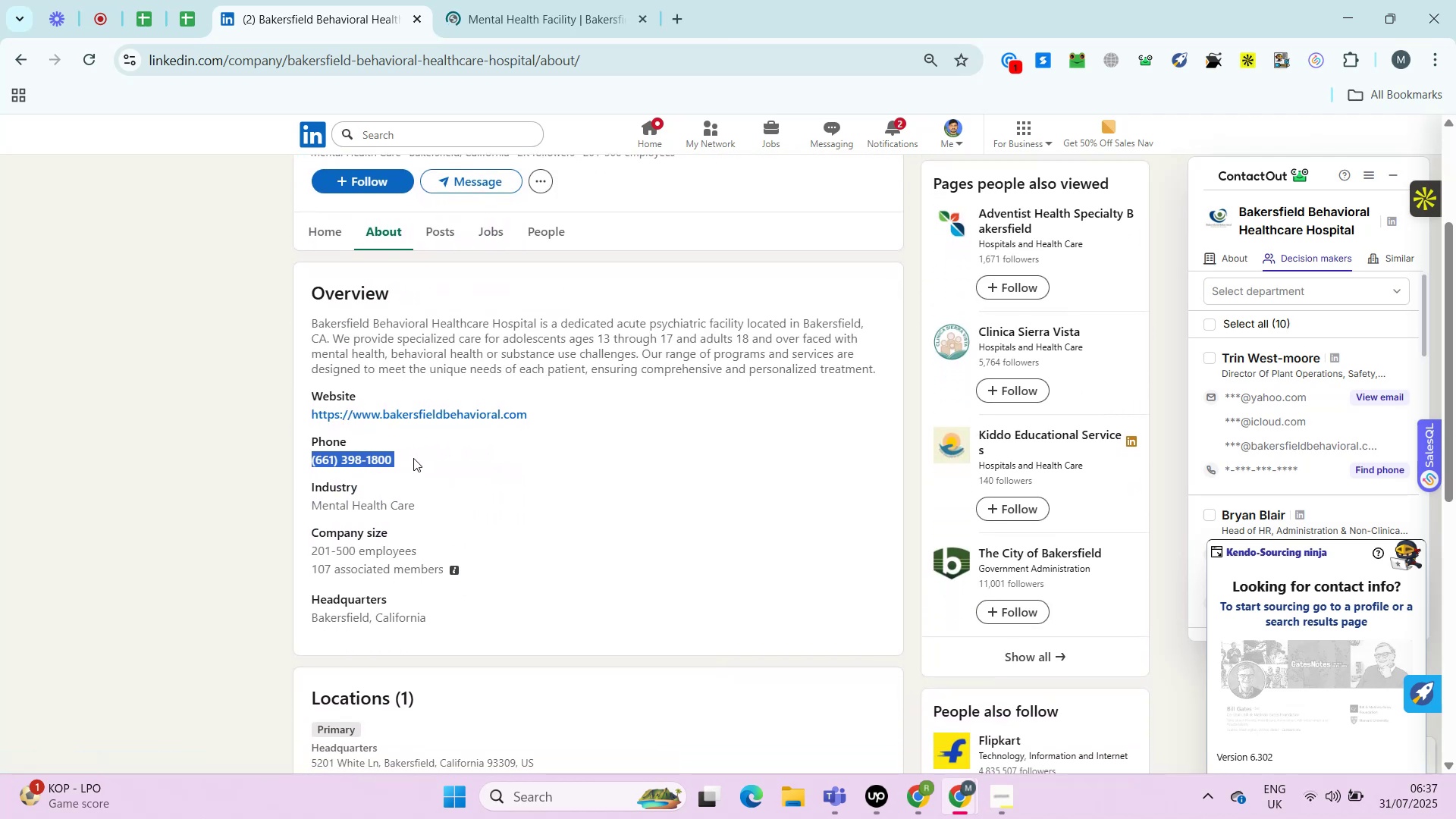 
key(Control+C)
 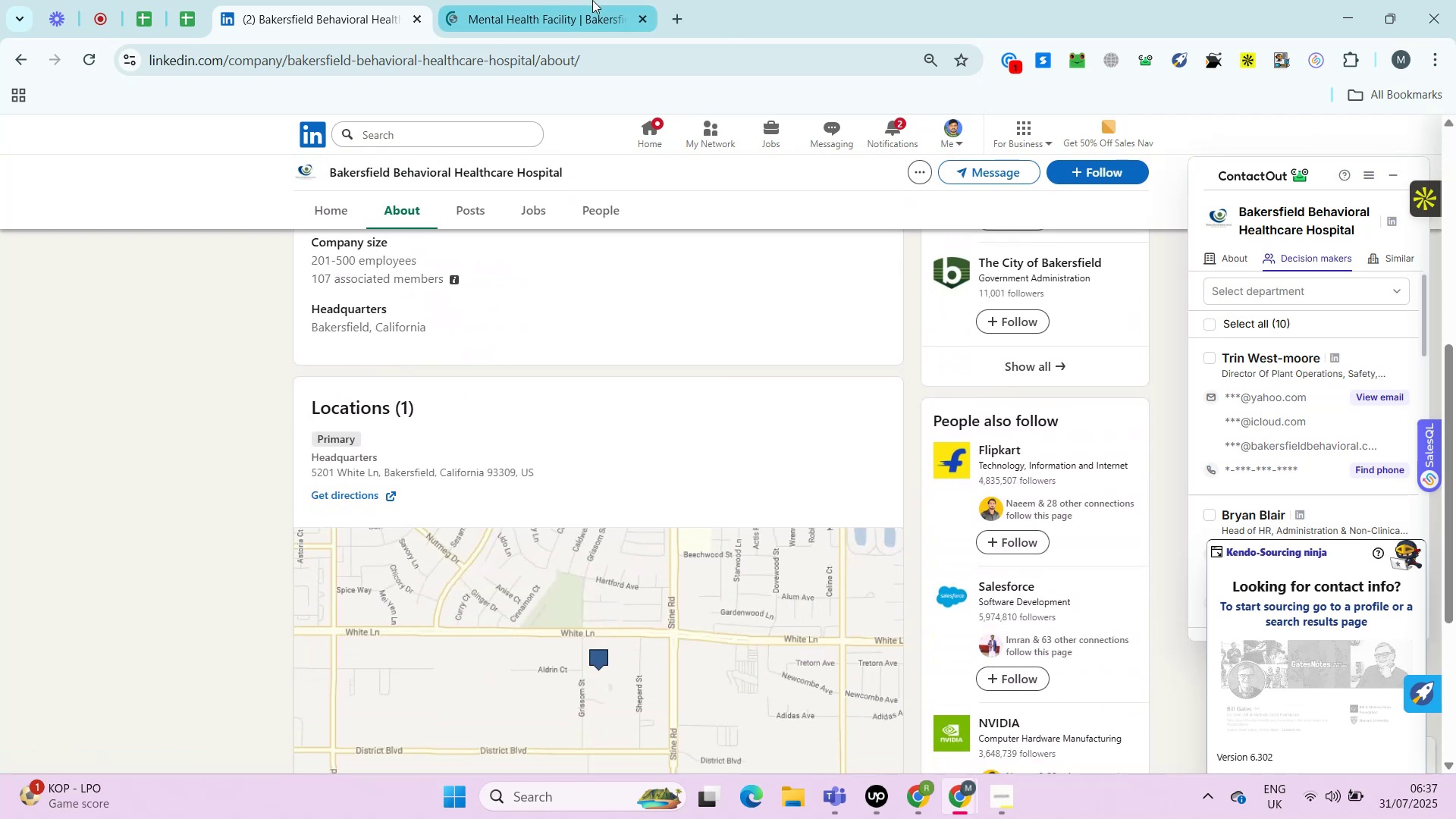 
left_click([594, 0])
 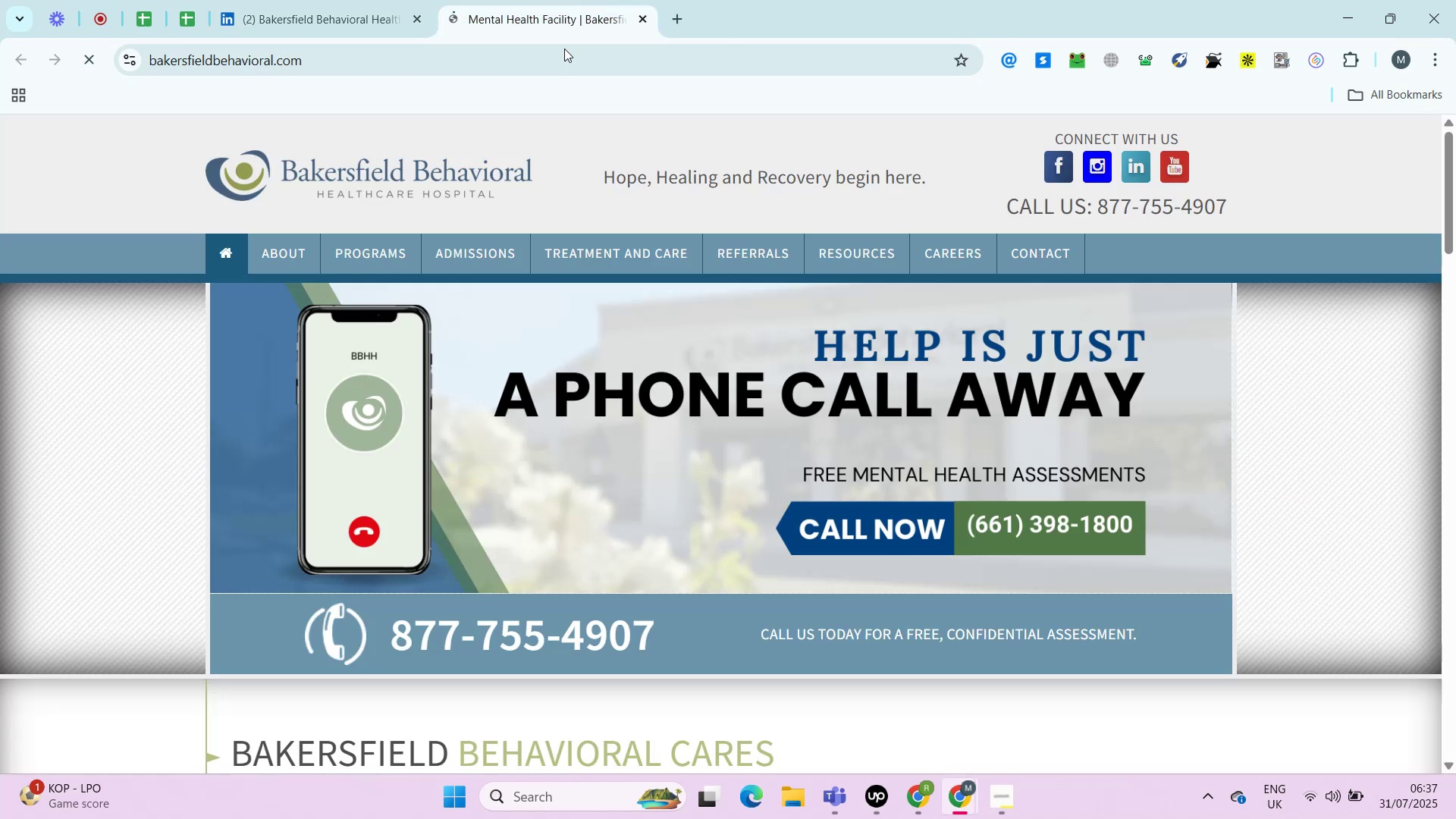 
key(Control+F)
 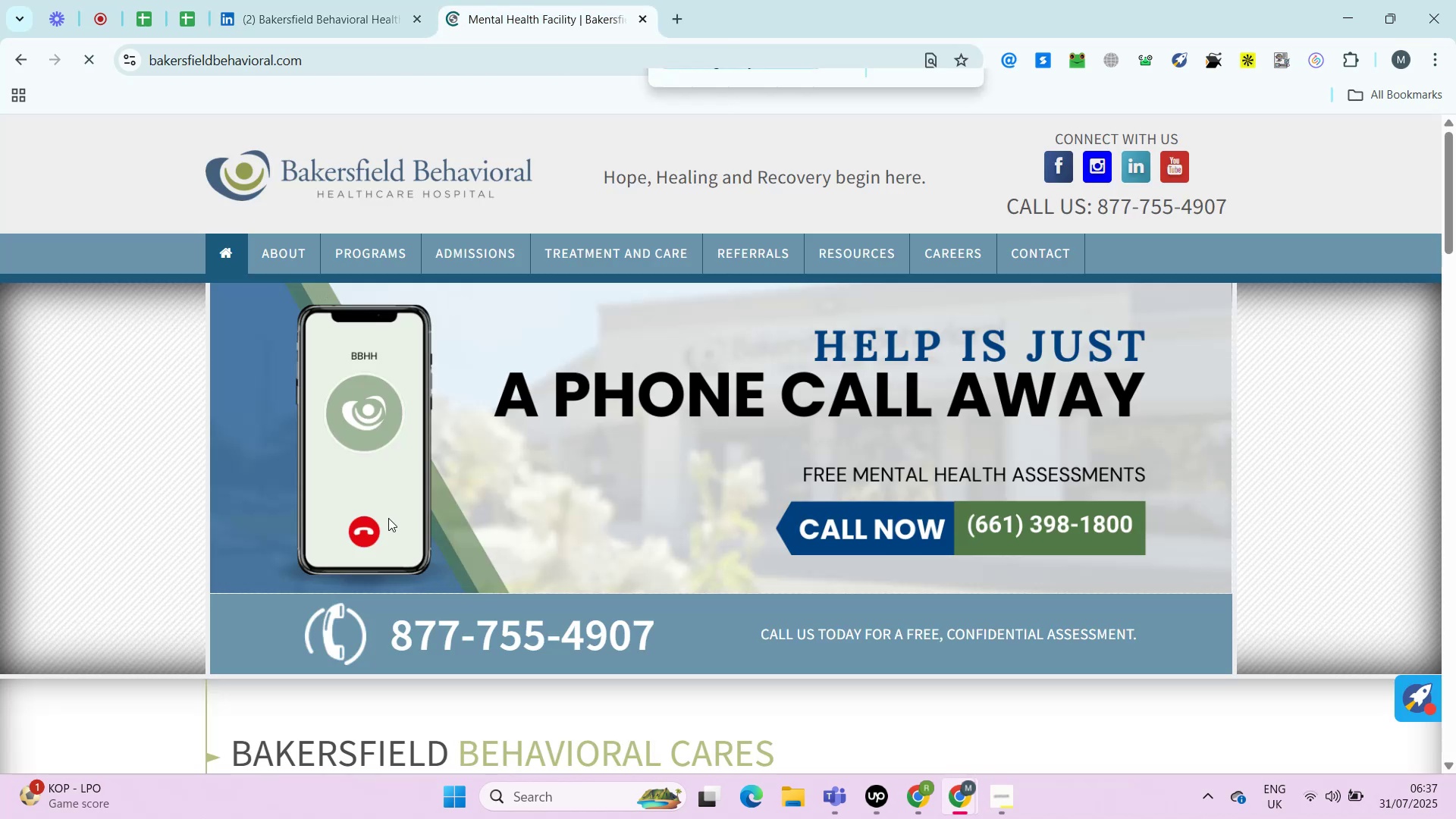 
key(Control+V)
 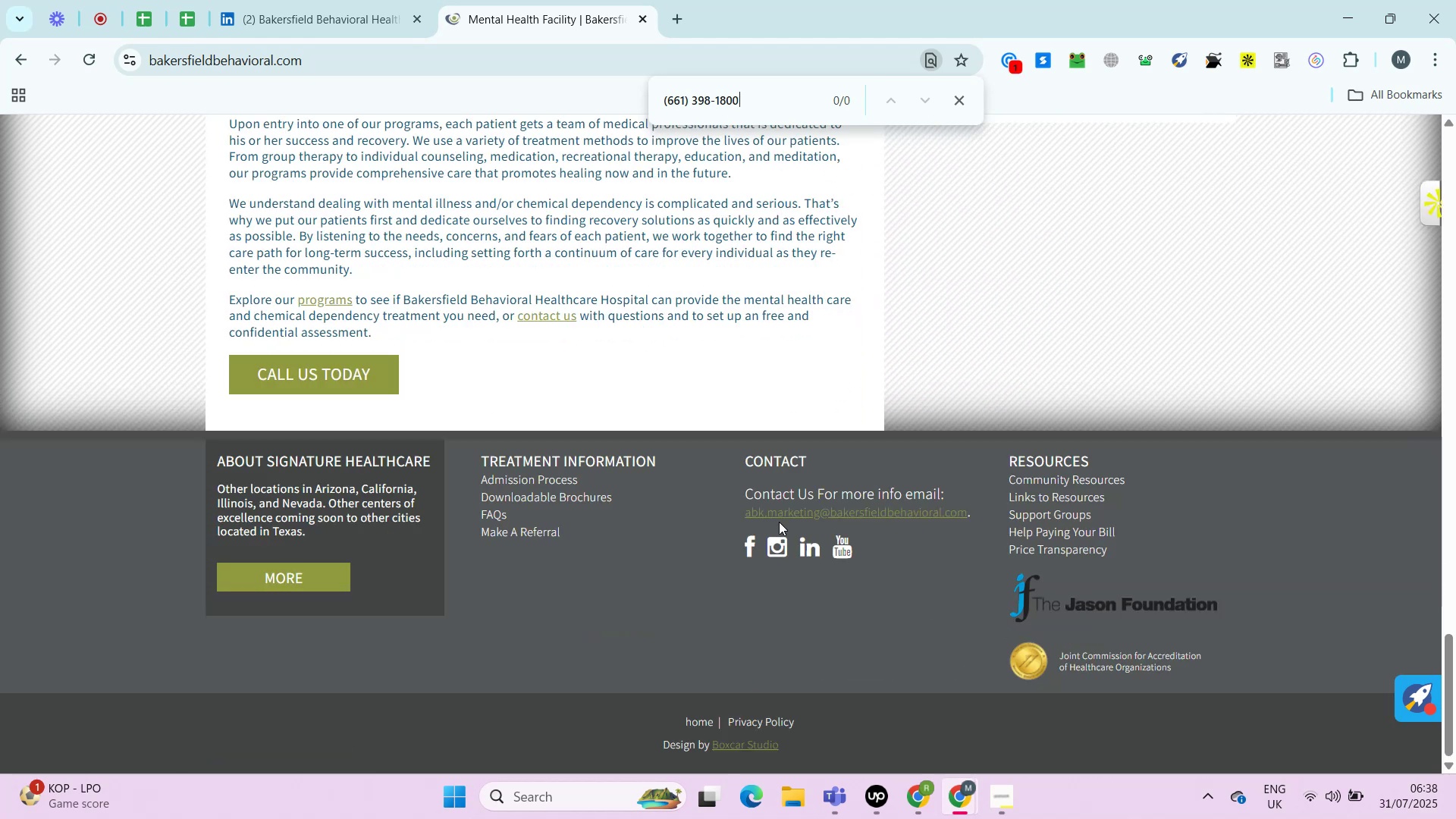 
hold_key(key=ControlLeft, duration=0.59)
left_click([745, 549])
 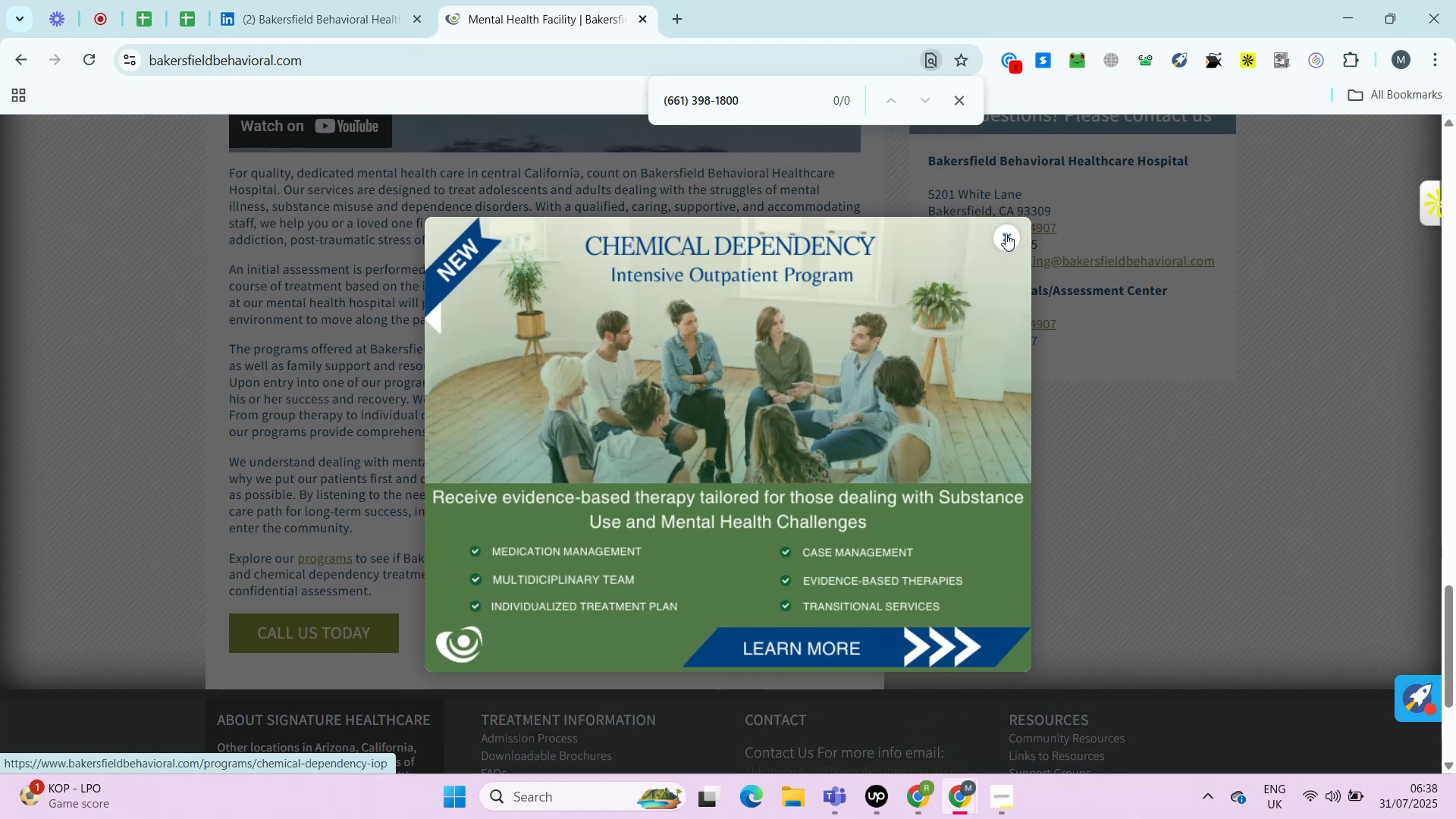 
left_click([1006, 234])
 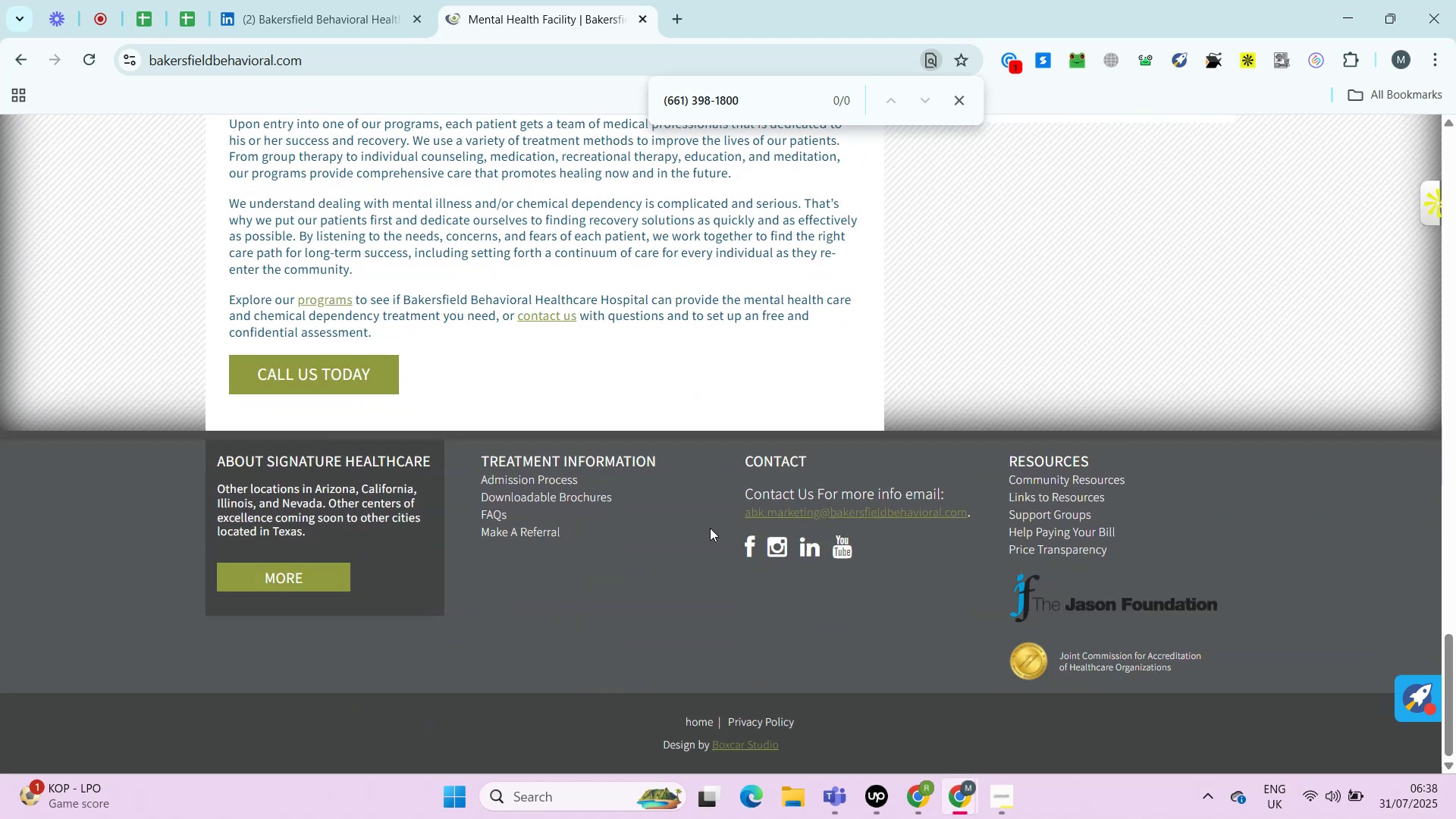 
hold_key(key=ControlLeft, duration=0.59)
left_click([749, 557])
 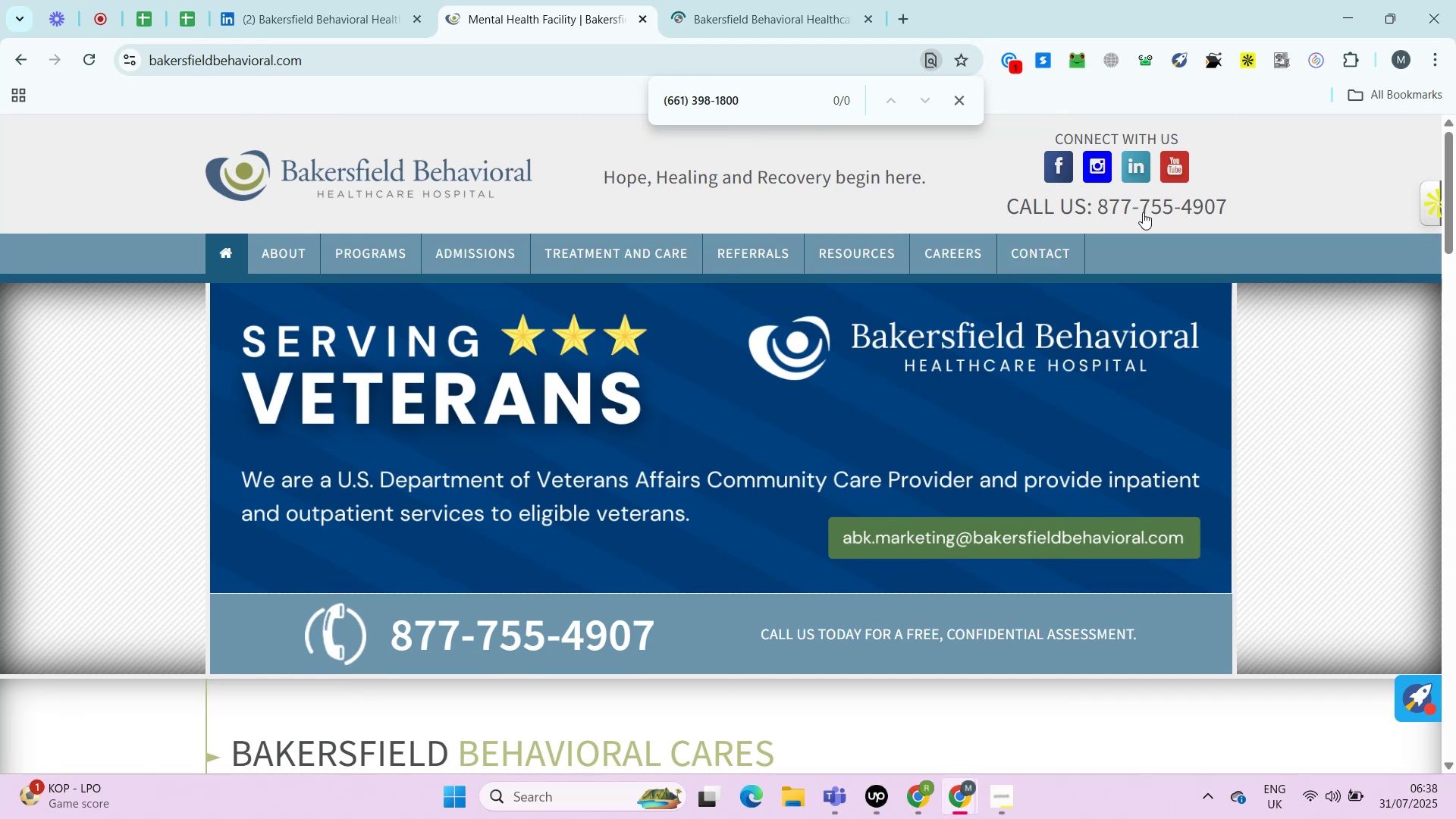 
left_click_drag(start_coordinate=[1257, 213], to_coordinate=[1098, 202])
 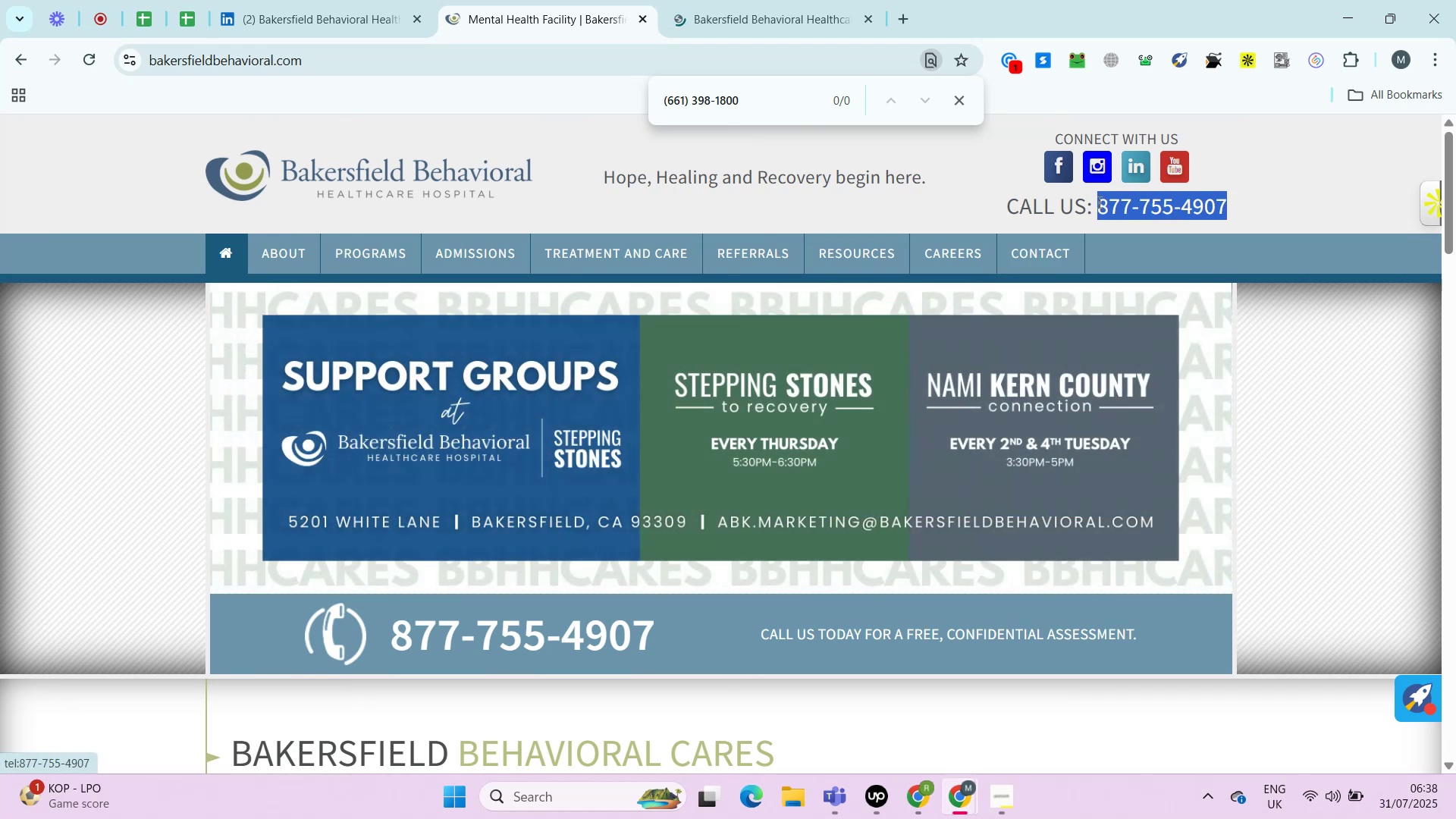 
key(Control+C)
 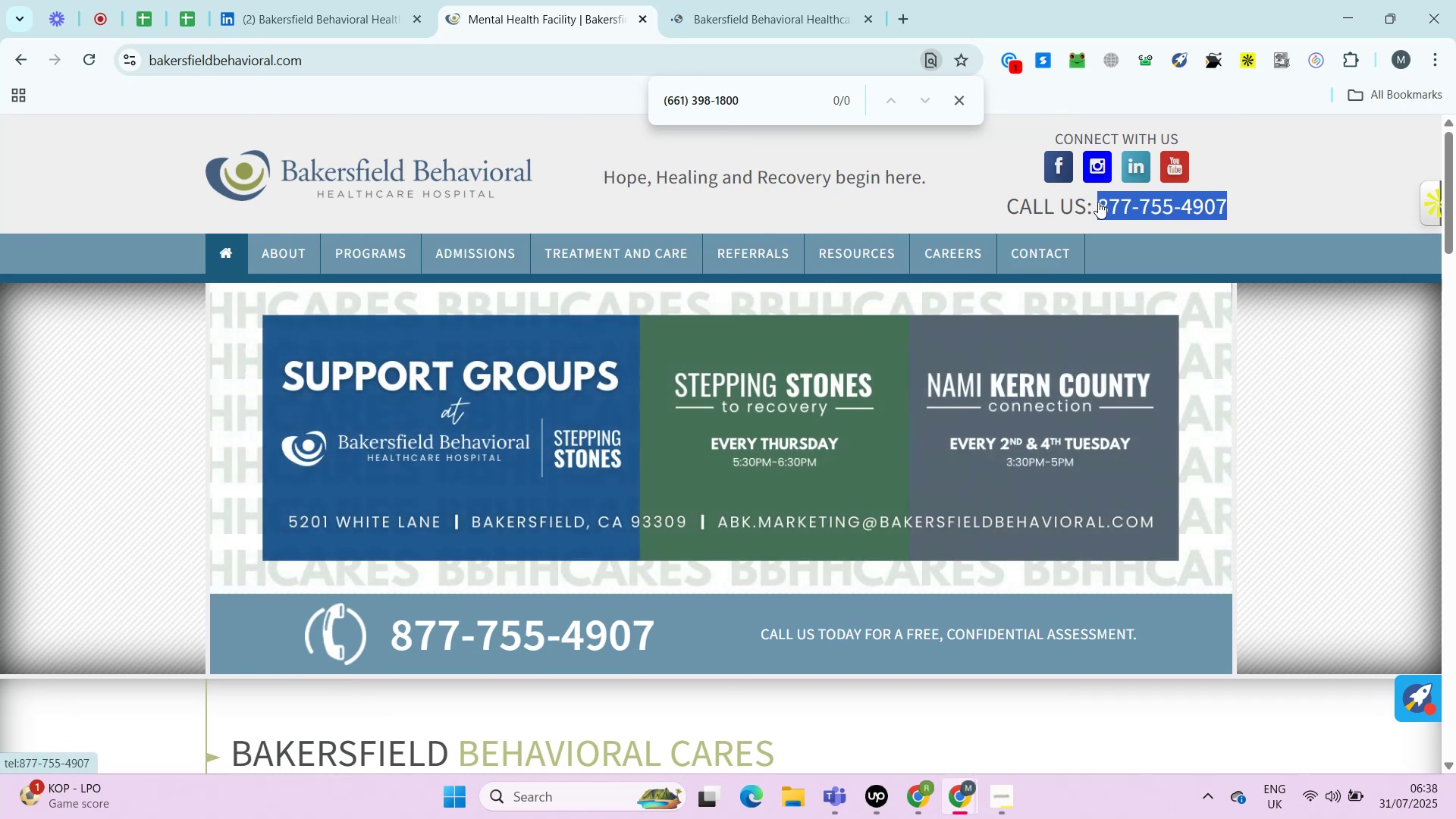 
key(Control+C)
 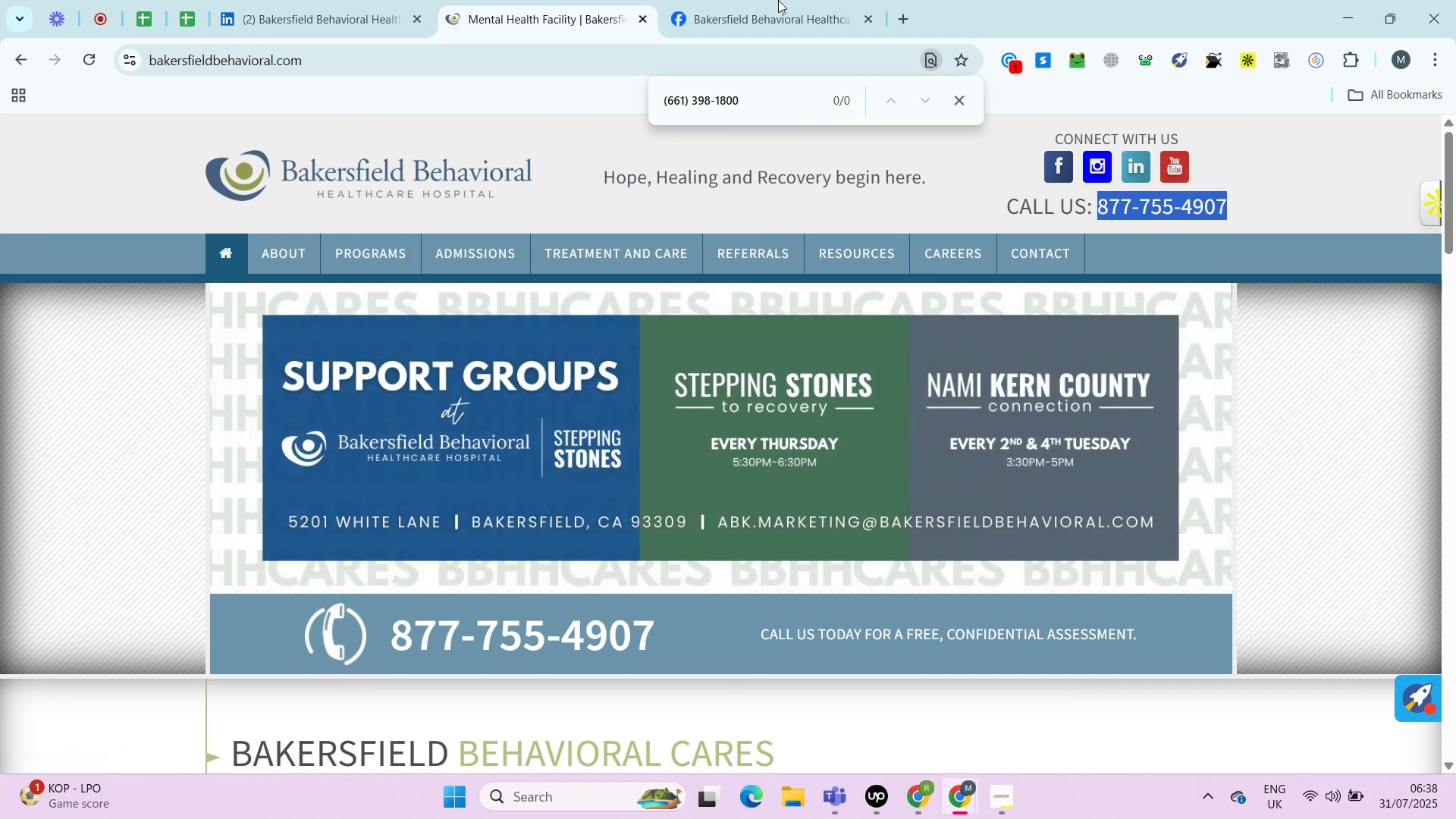 
left_click([893, 4])
 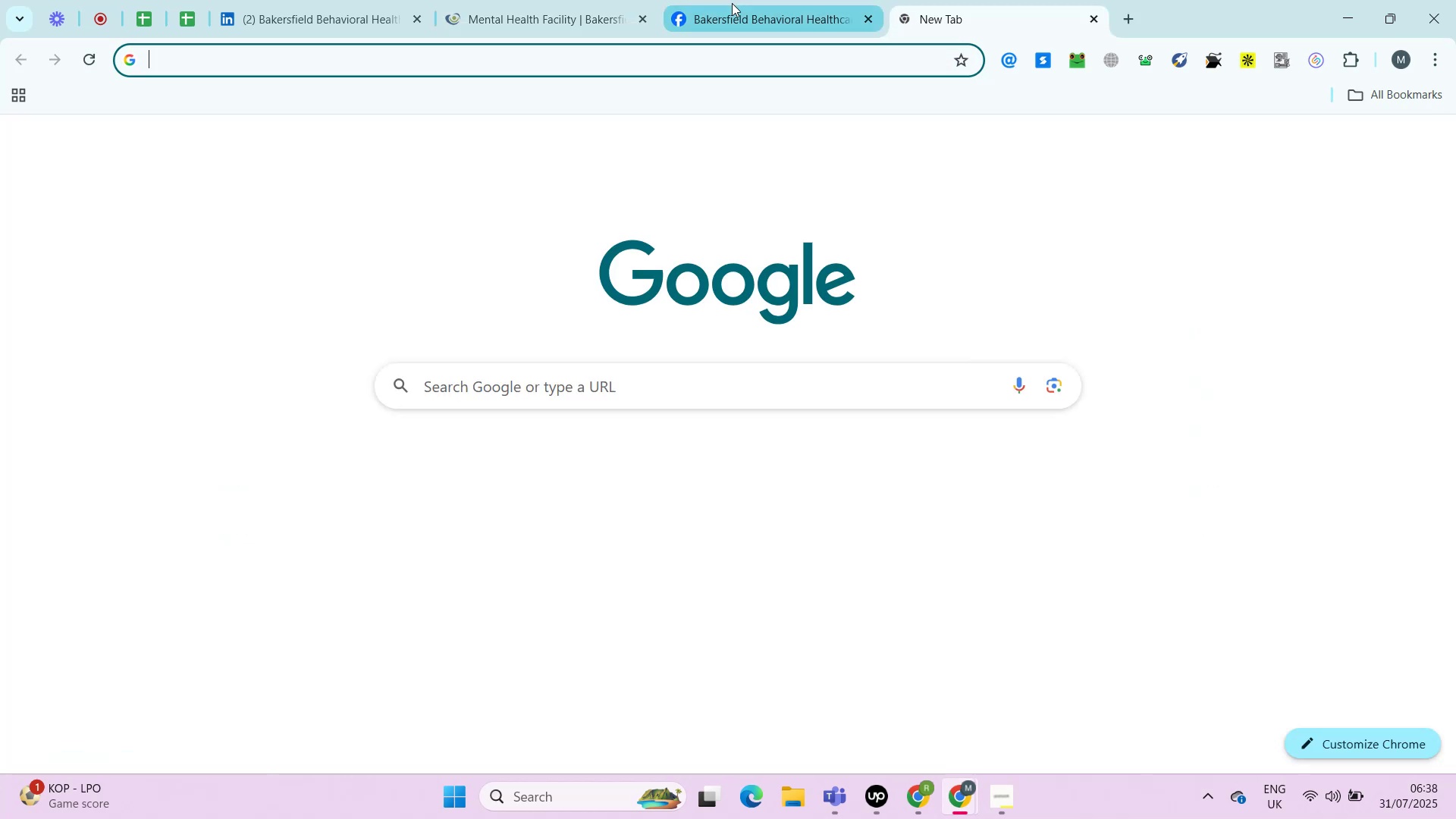 
left_click([732, 3])
 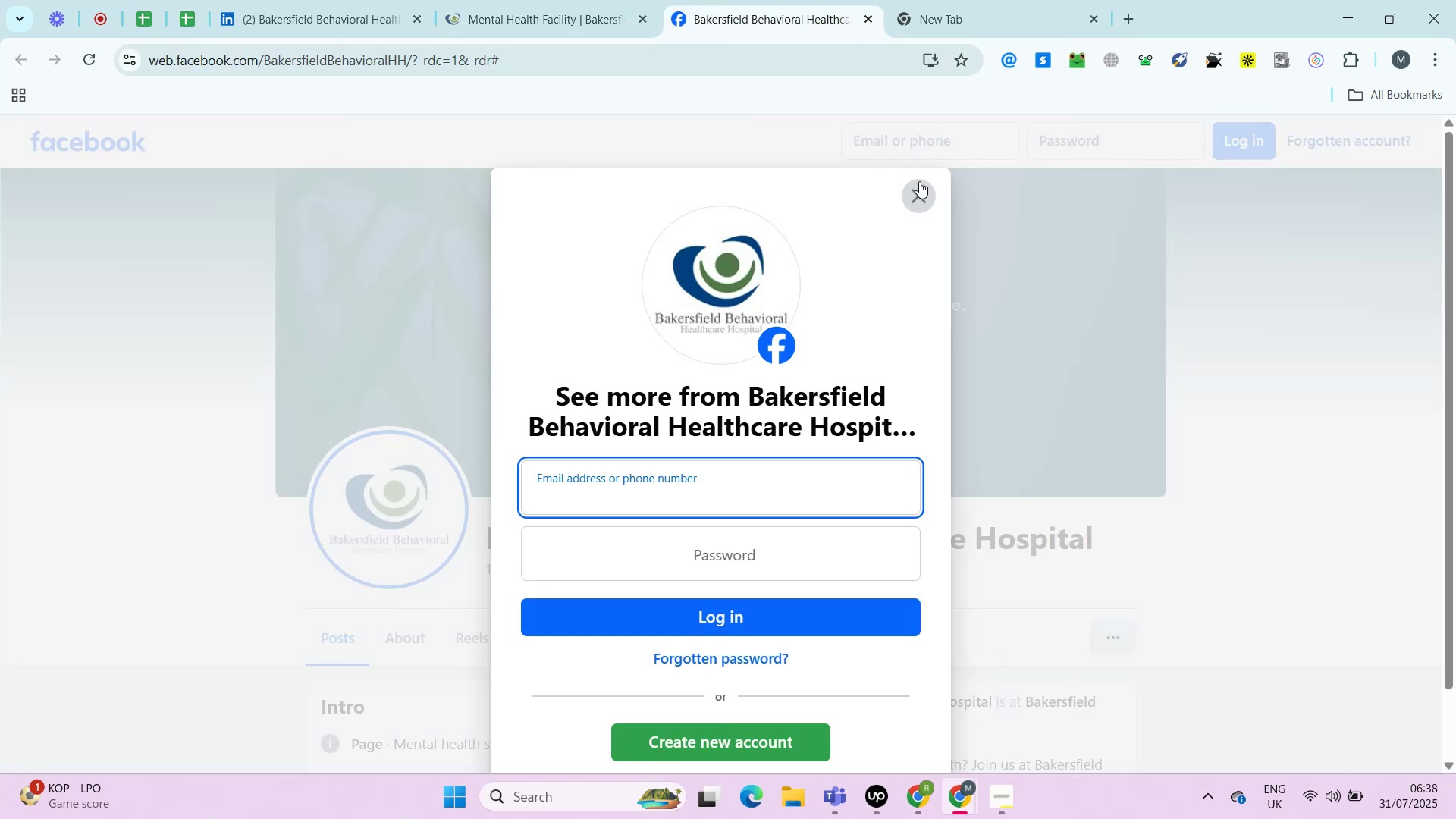 
left_click([922, 196])
 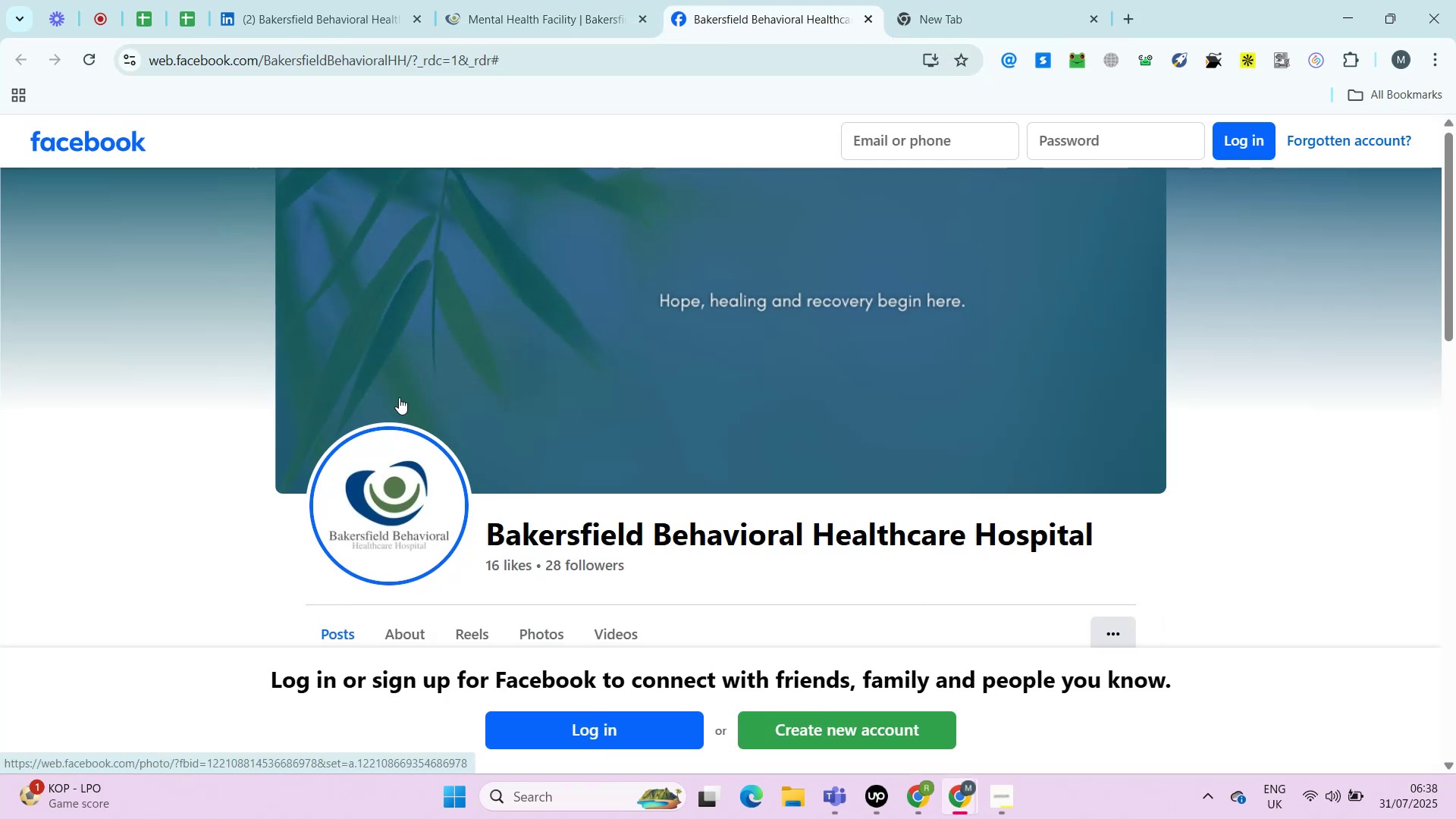 
key(Control+F)
 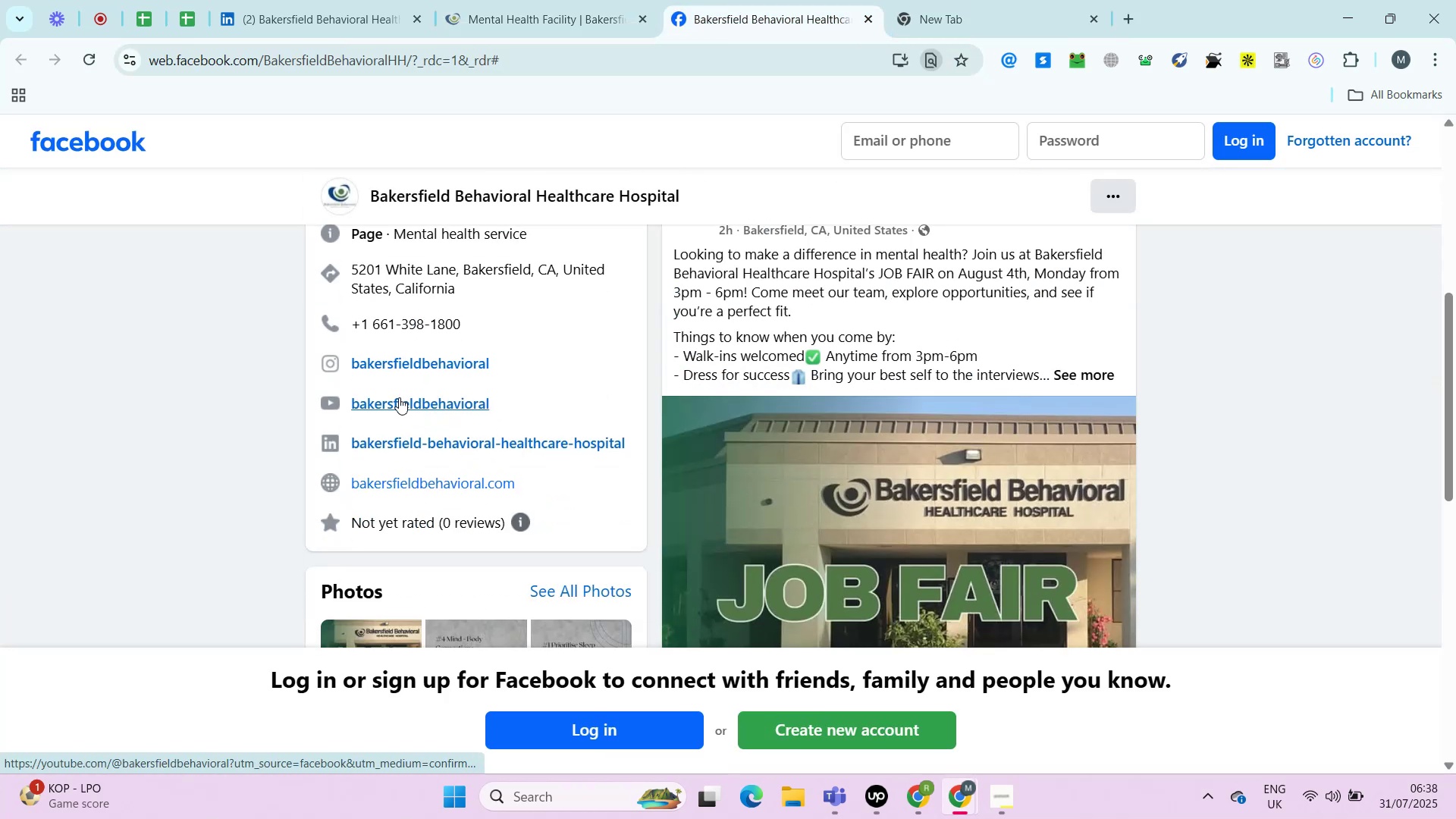 
key(Control+V)
 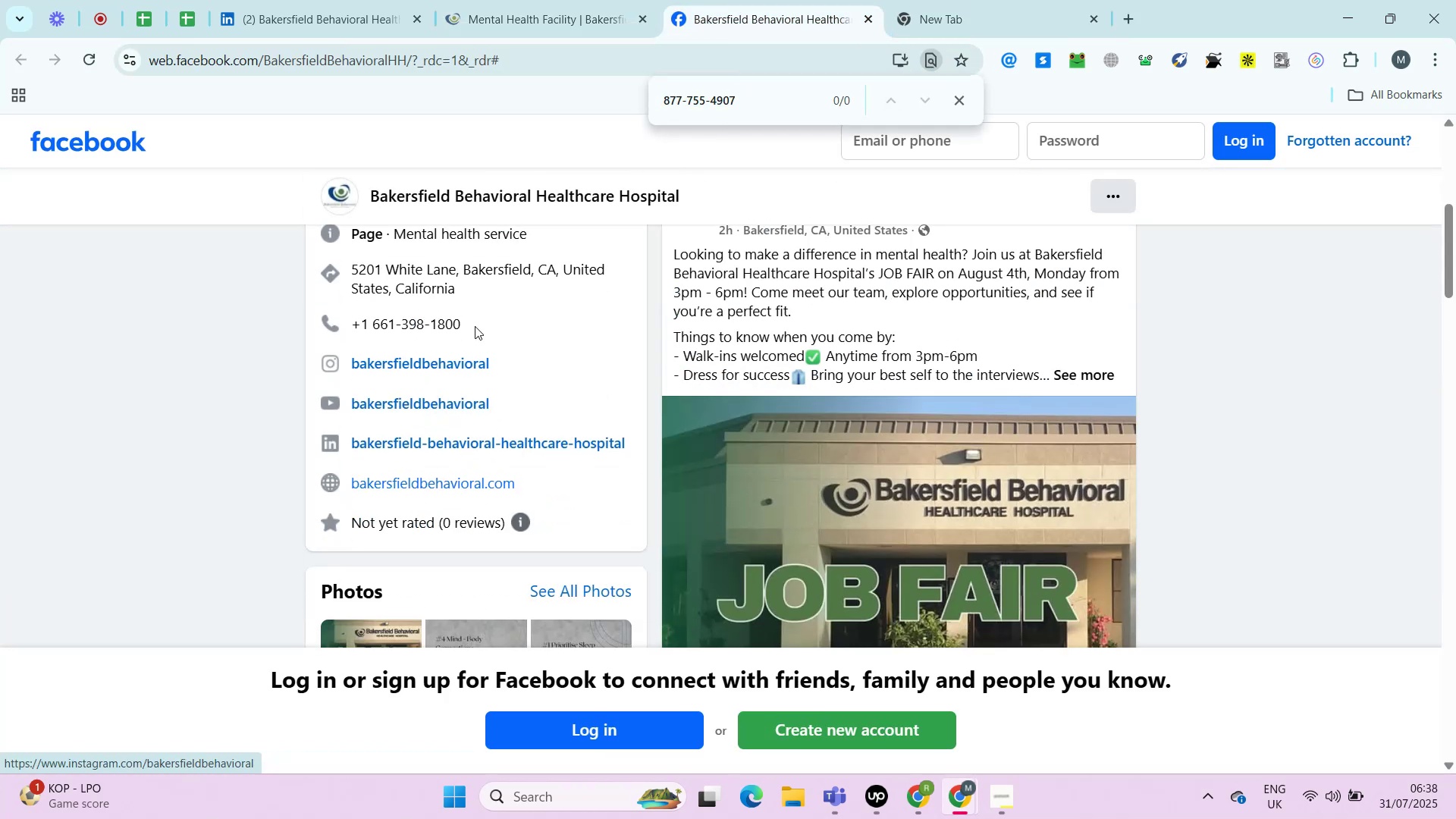 
left_click_drag(start_coordinate=[473, 314], to_coordinate=[370, 325])
 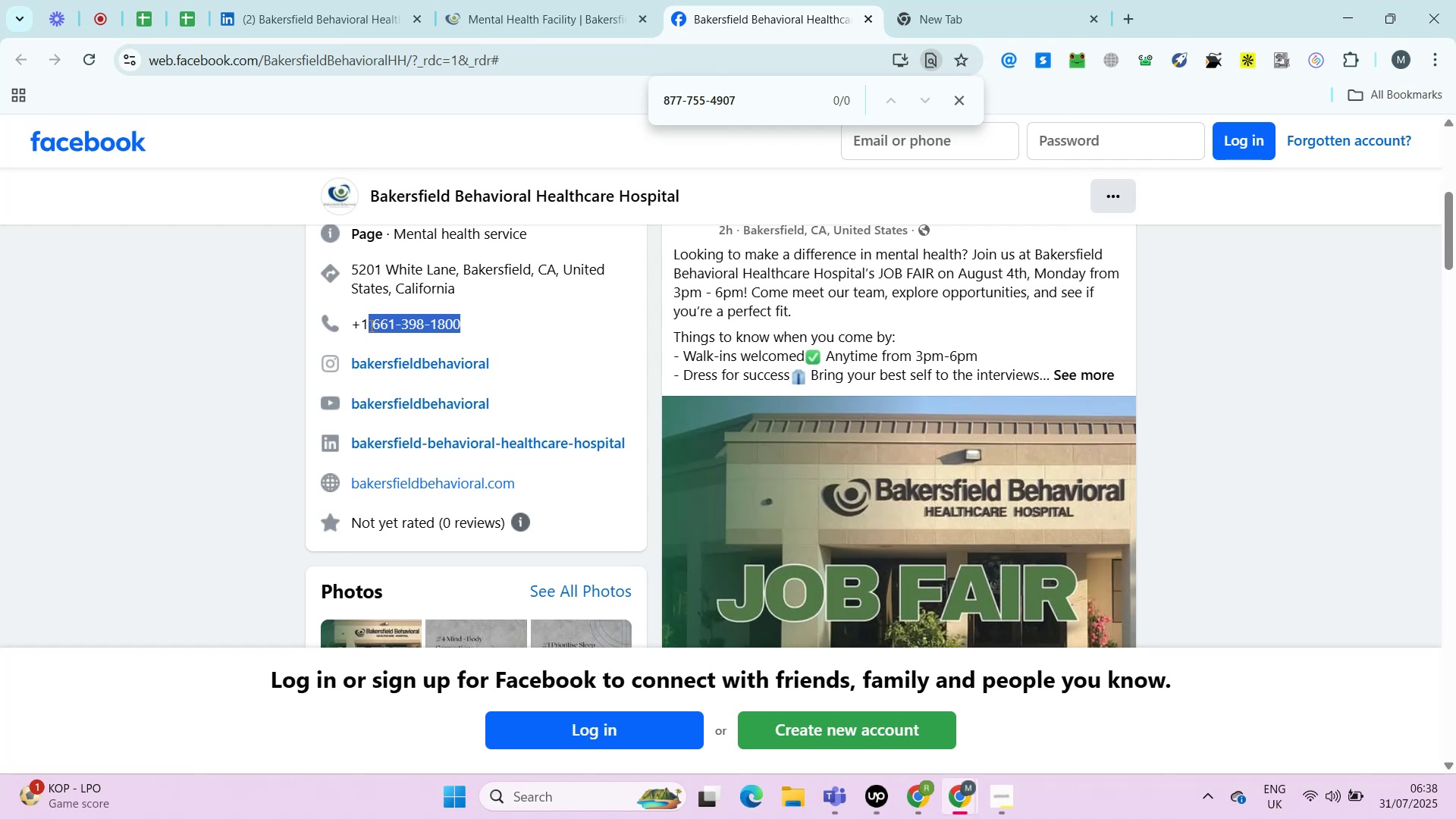 
key(Control+Shift+ArrowRight)
 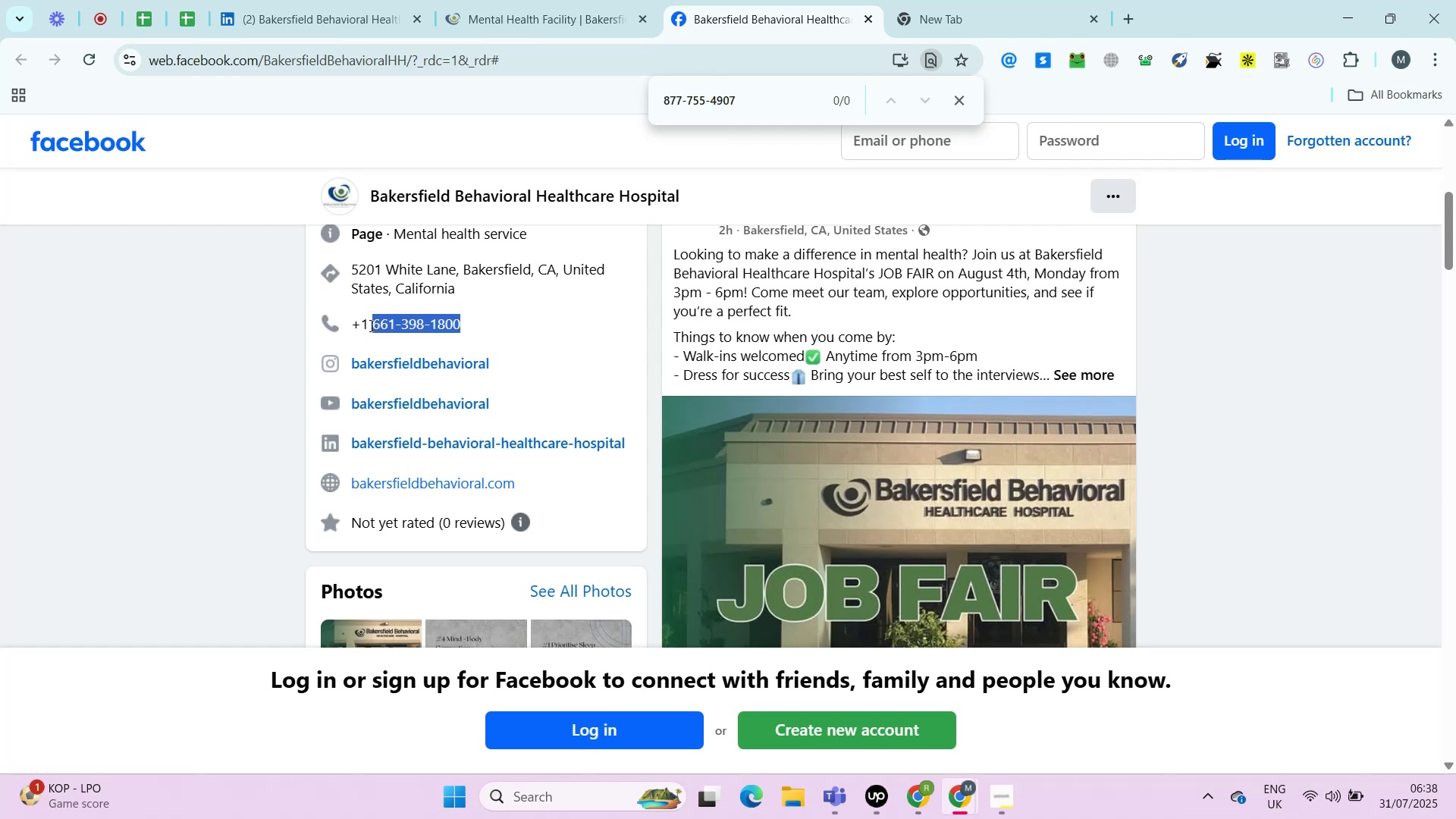 
key(Control+C)
 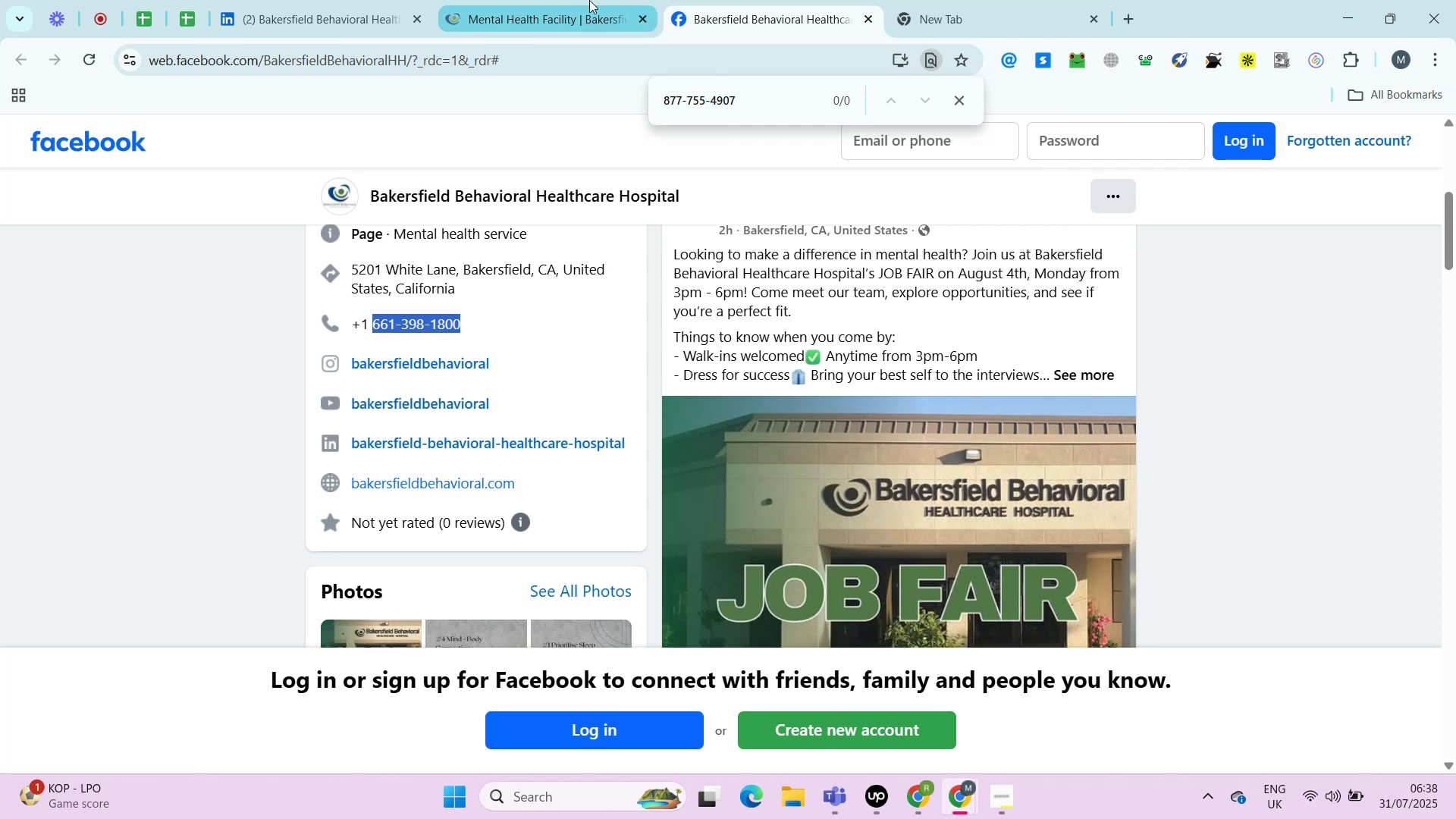 
left_click([589, 0])
 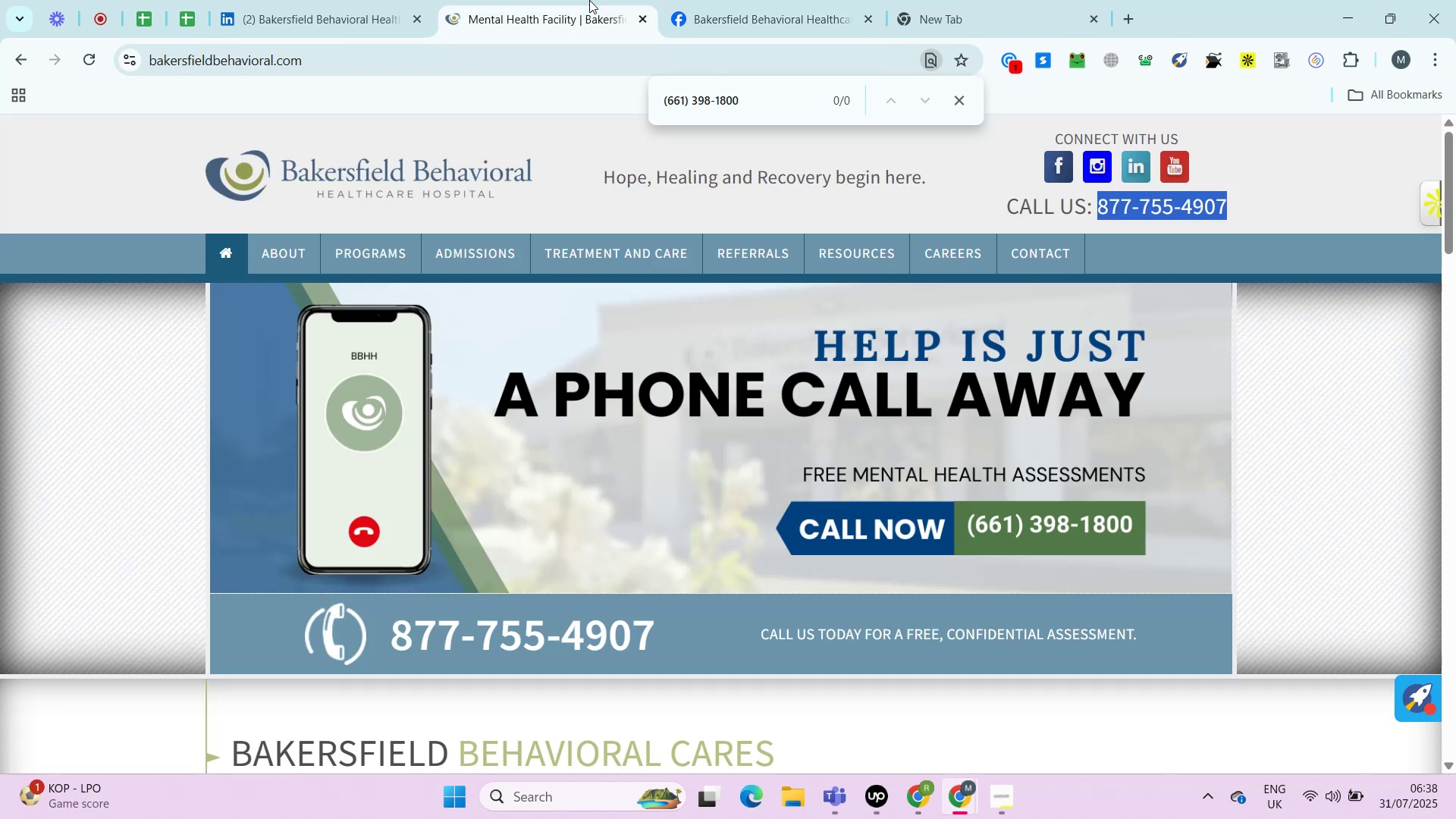 
key(Control+F)
 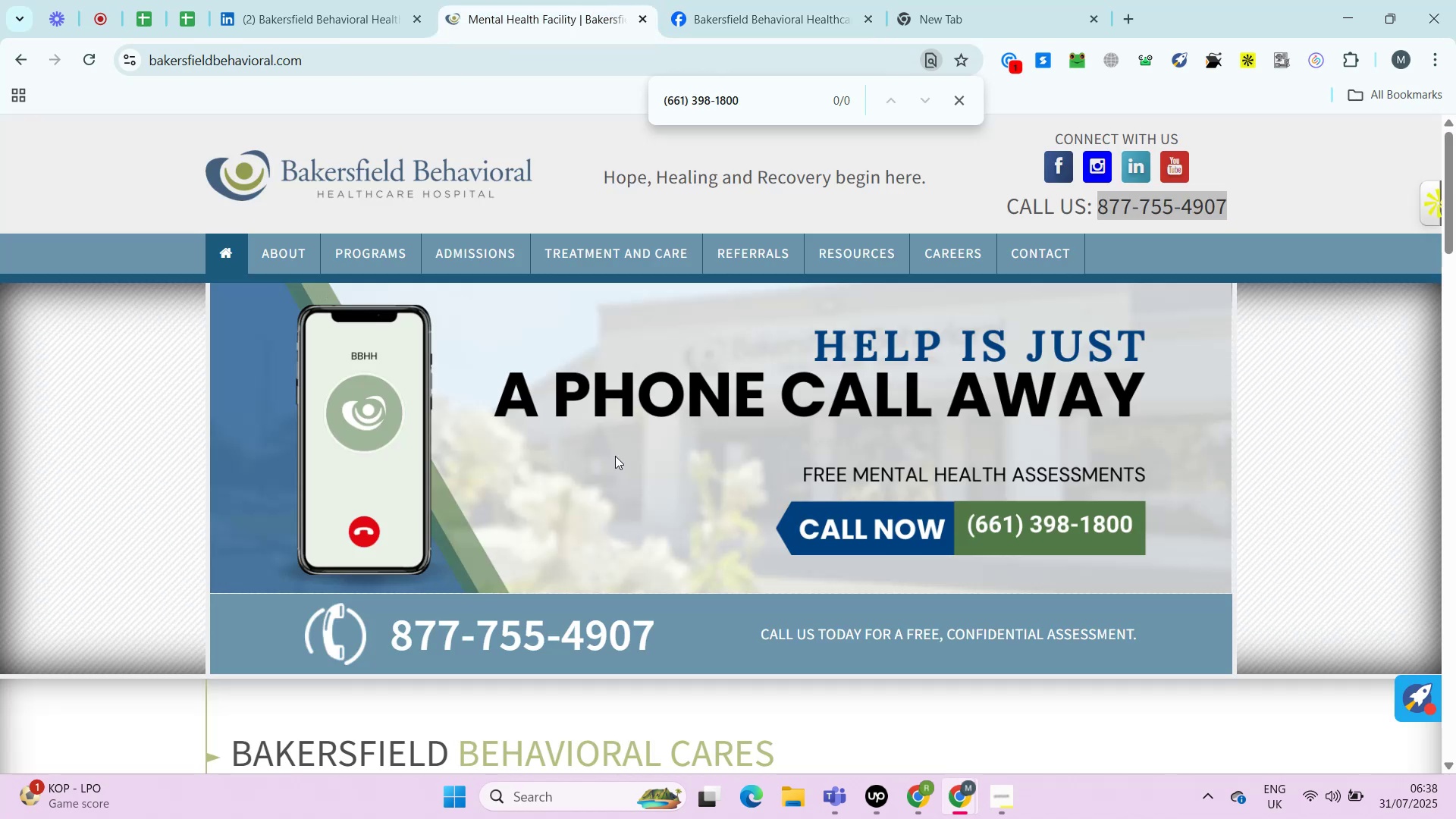 
key(Control+V)
 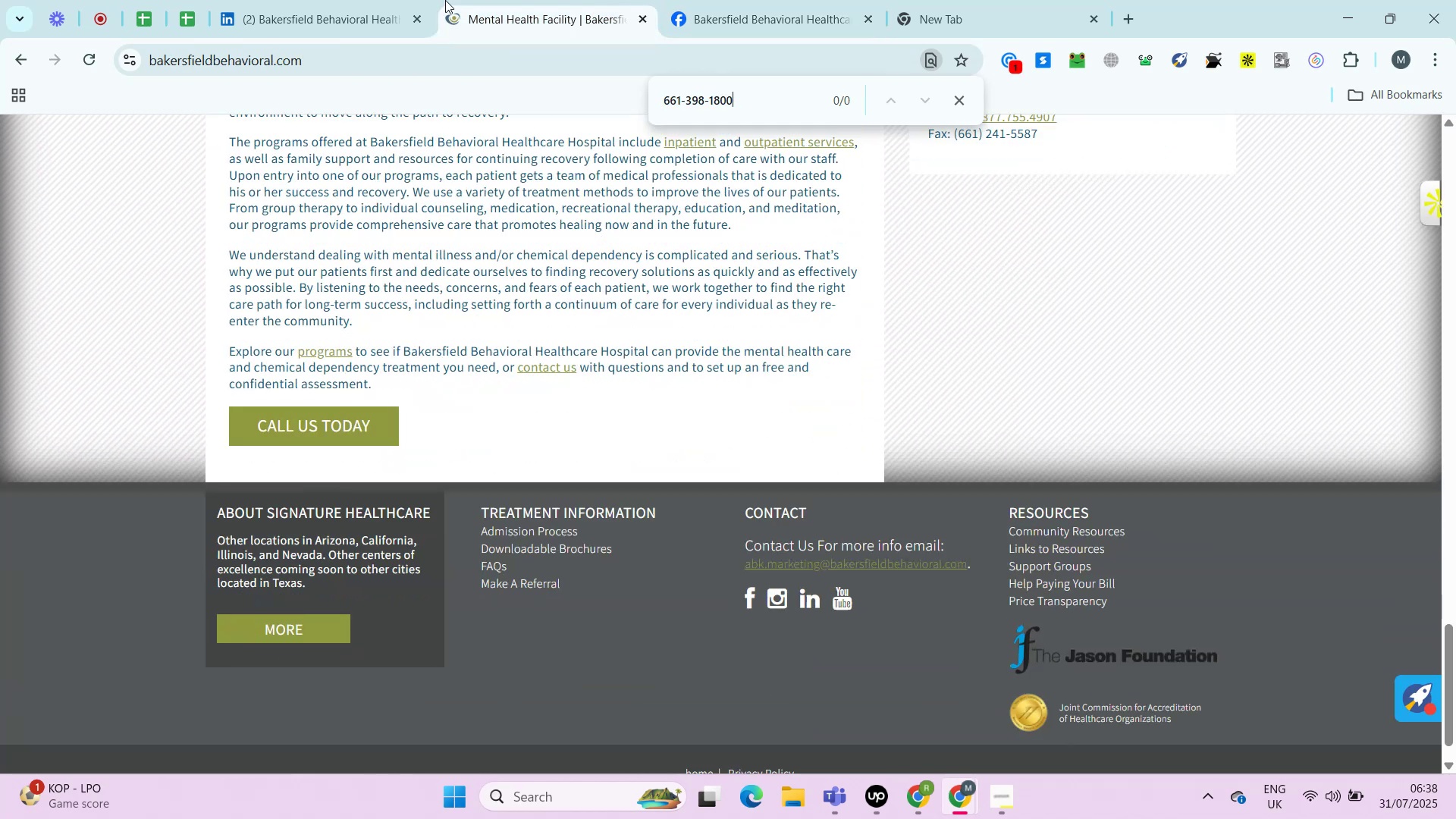 
left_click([381, 0])
 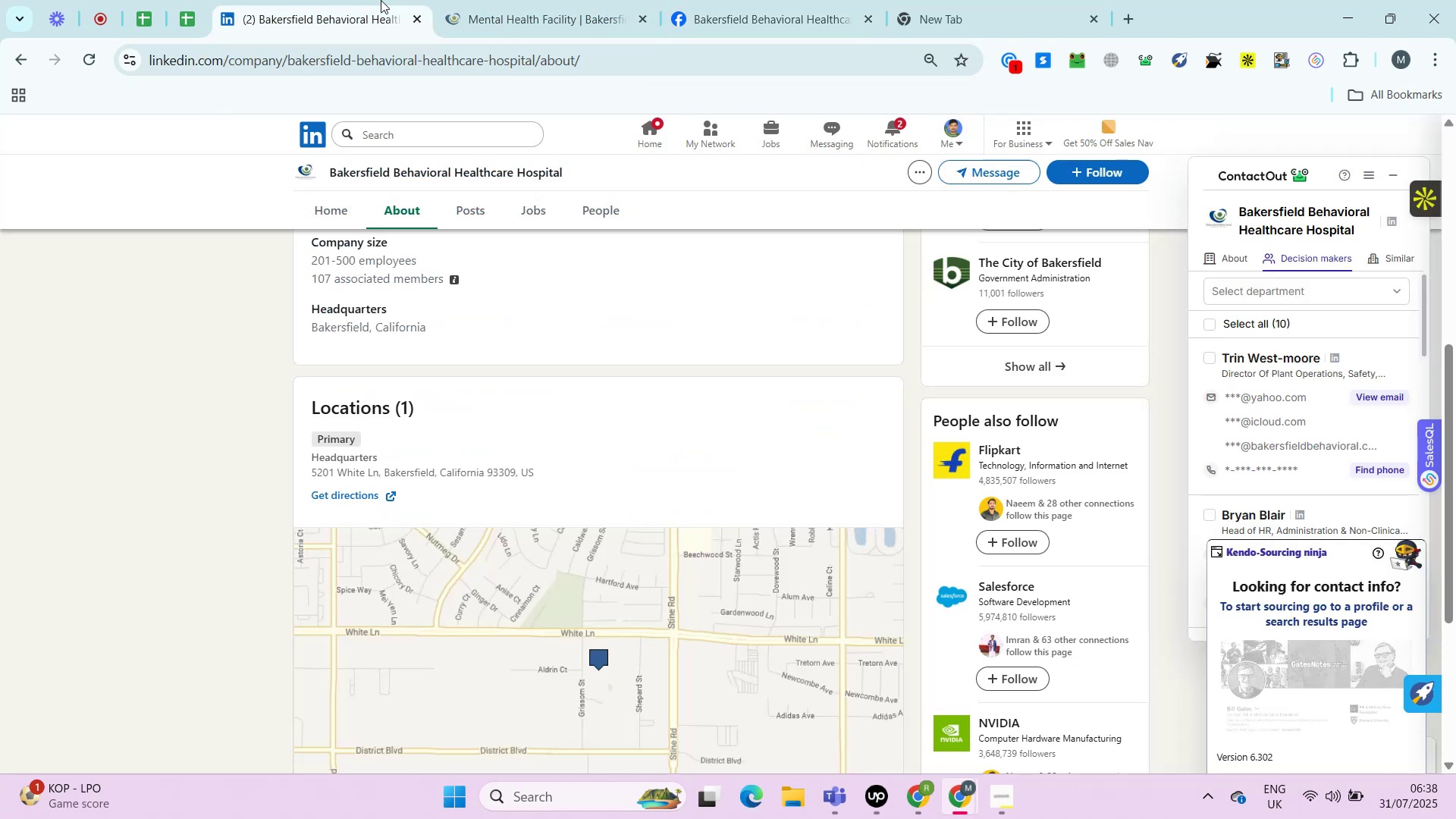 
key(Control+F)
 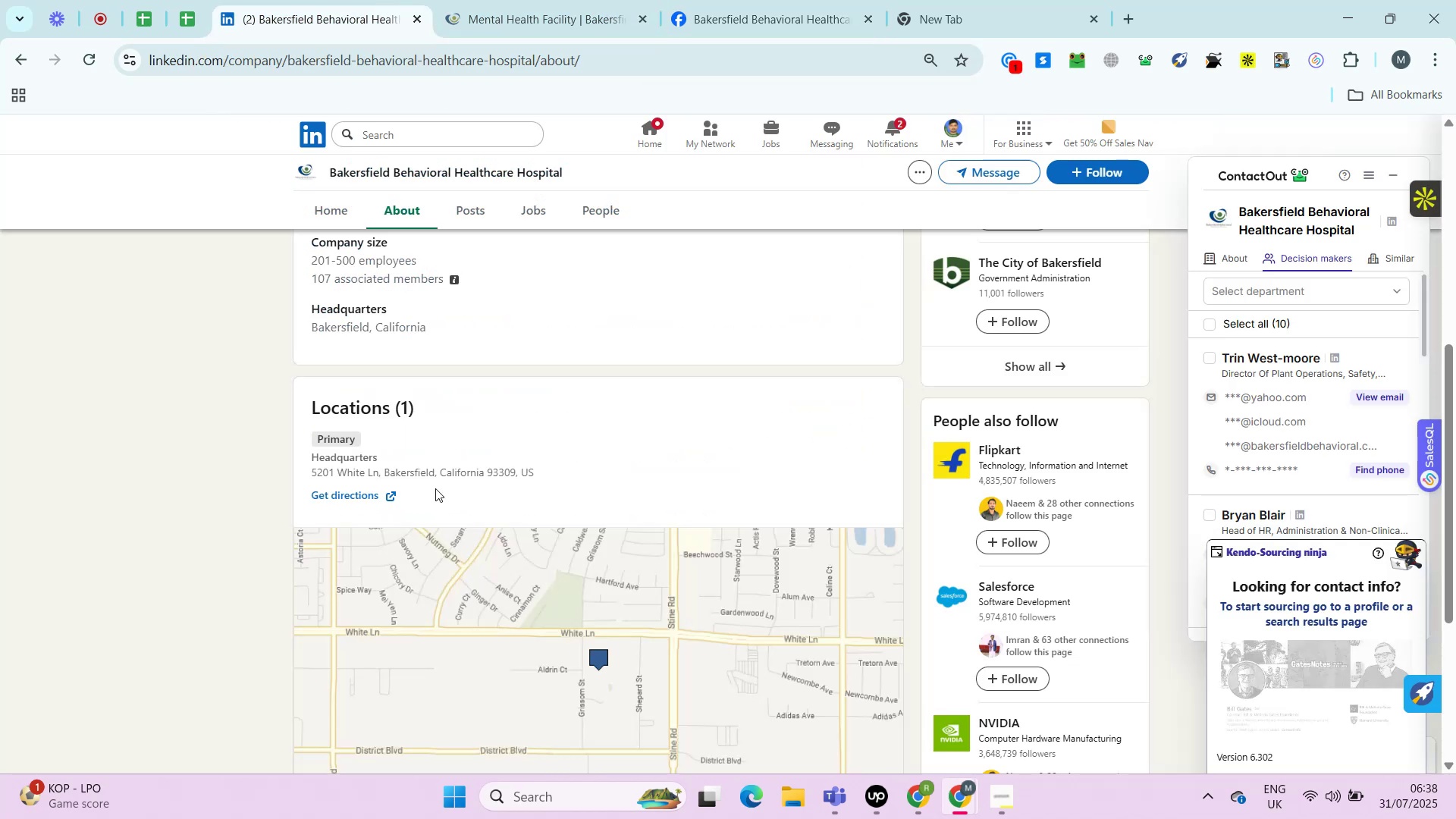 
key(Control+V)
 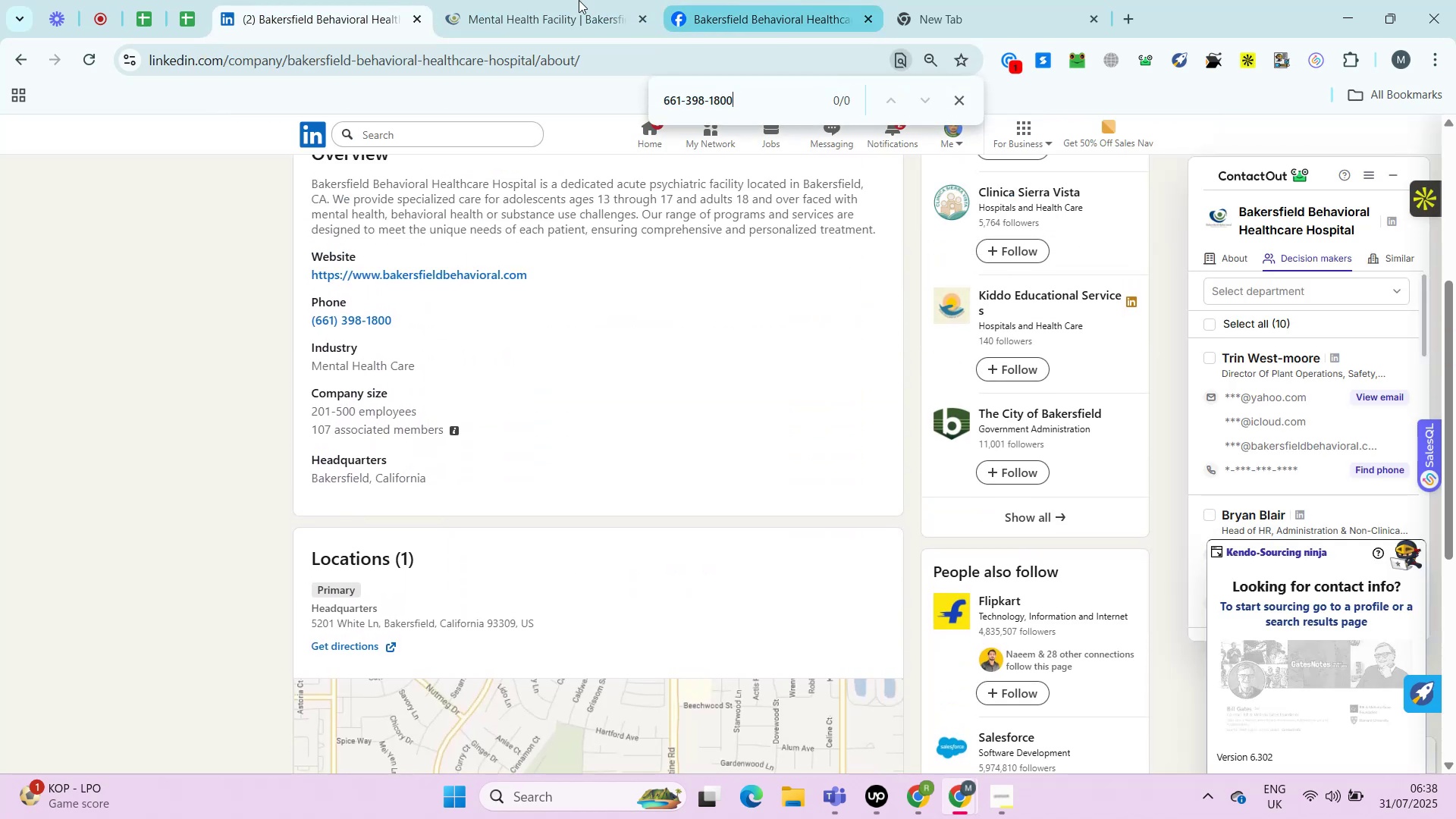 
left_click([551, 0])
 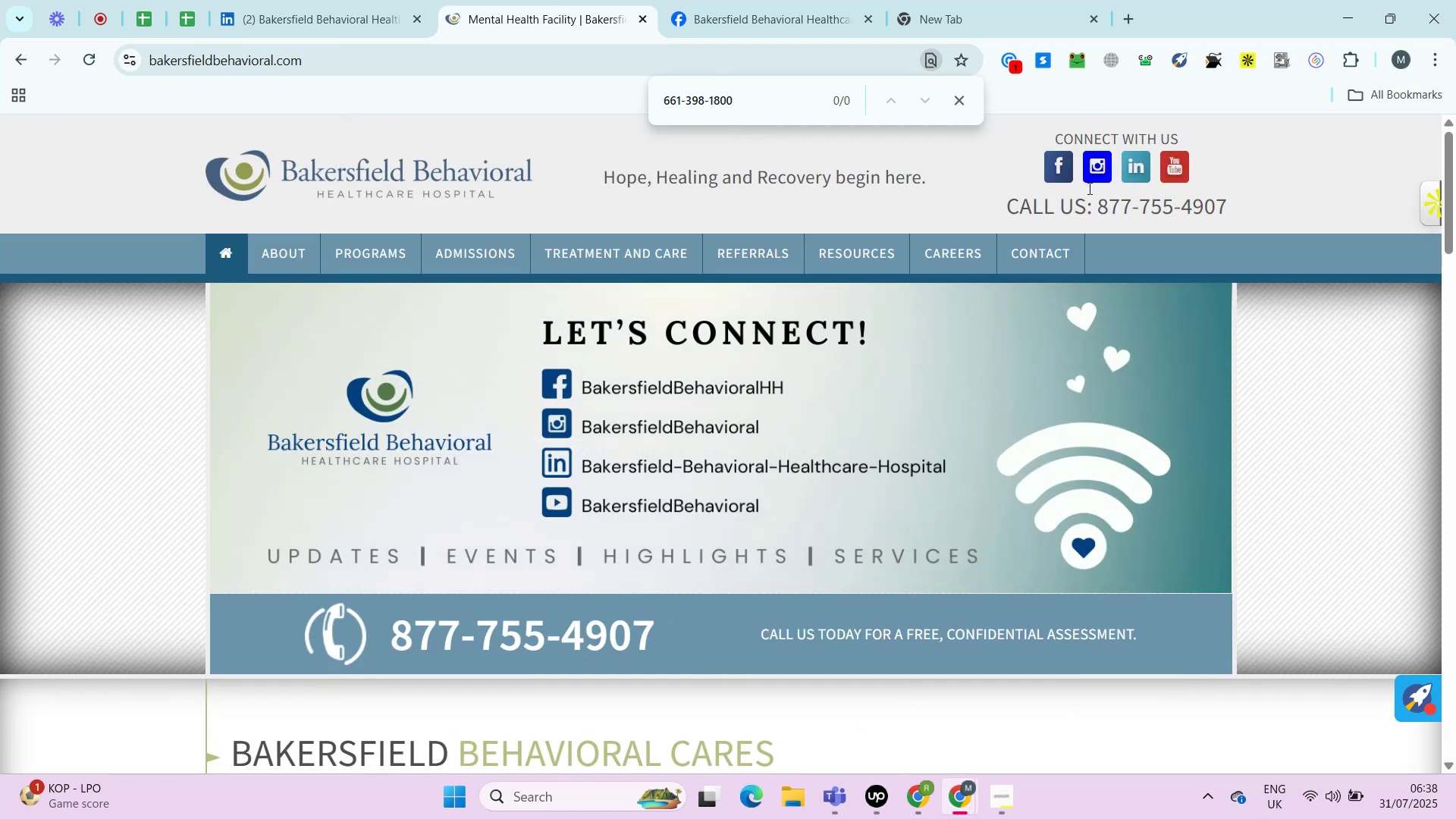 
left_click_drag(start_coordinate=[1256, 196], to_coordinate=[1098, 201])
 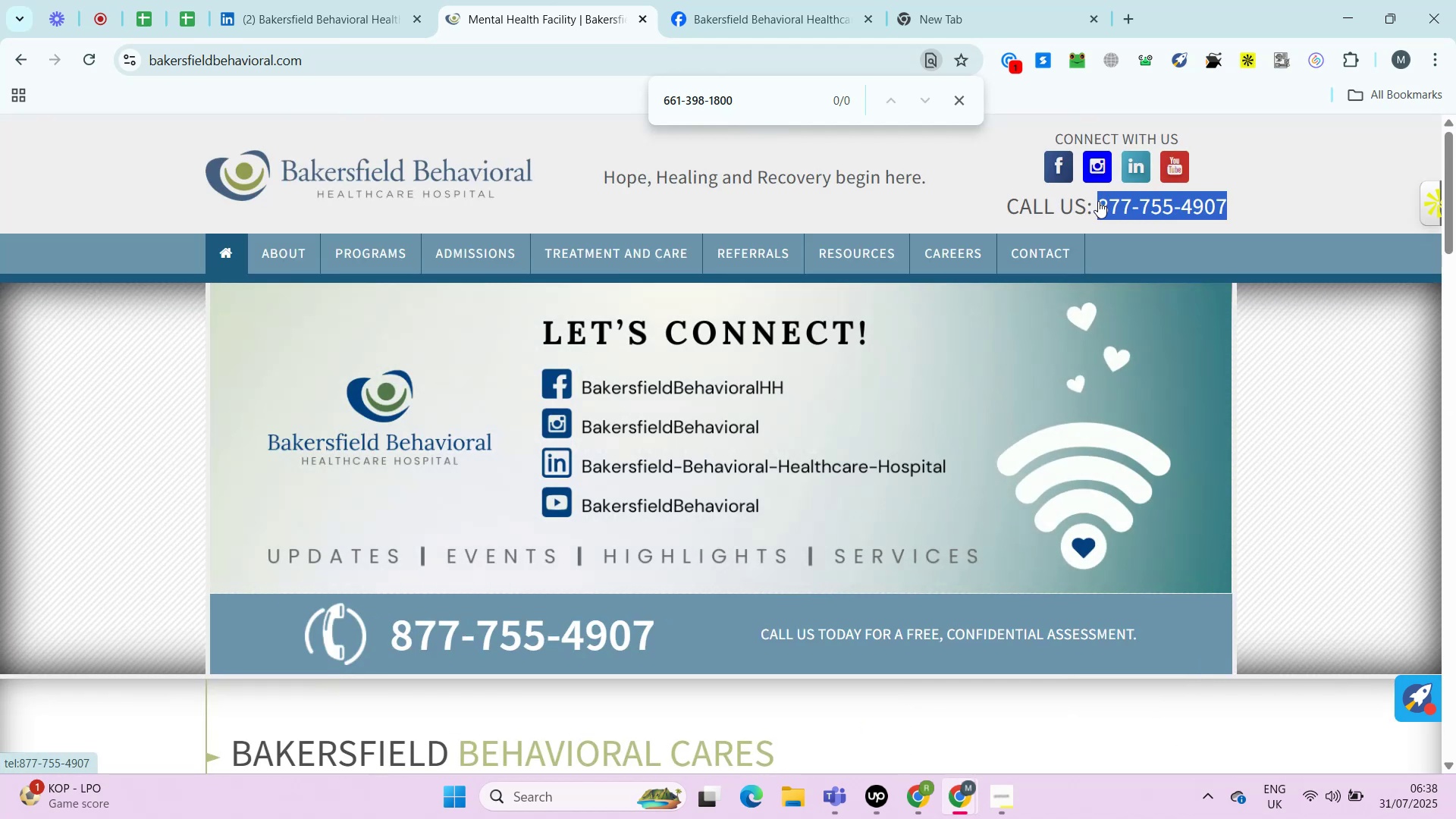 
key(Control+C)
 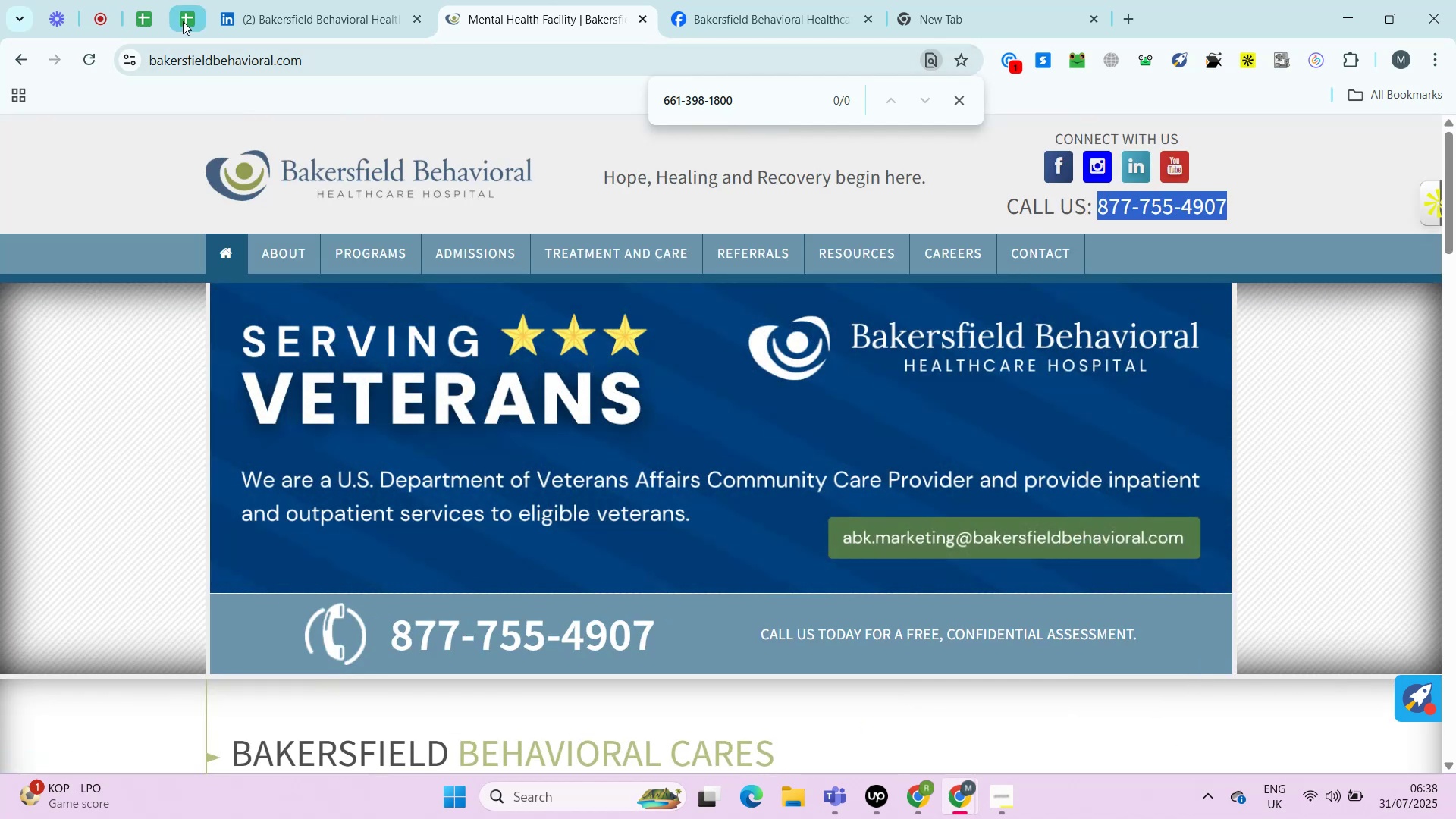 
left_click([183, 21])
 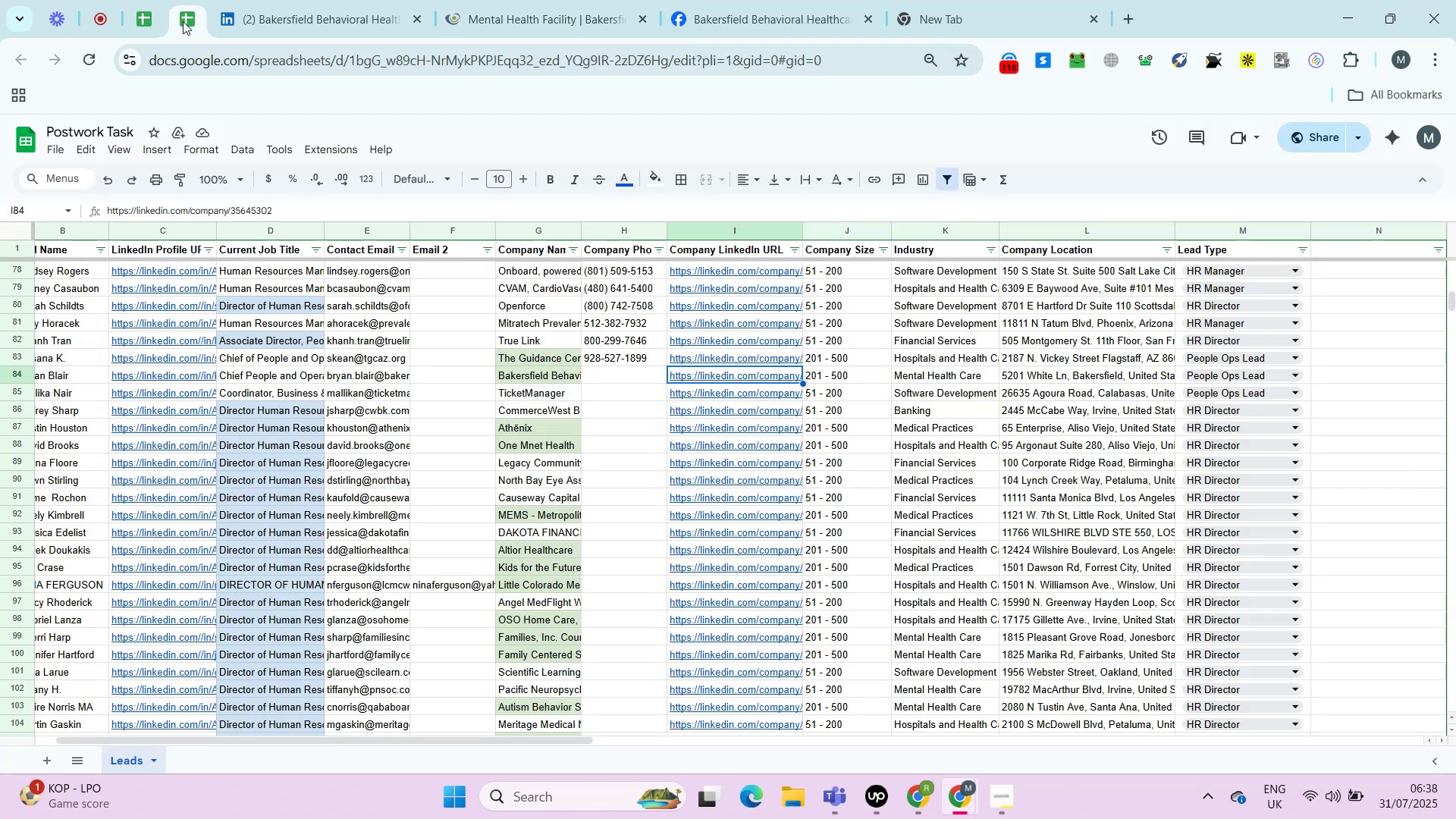 
key(ArrowLeft)
 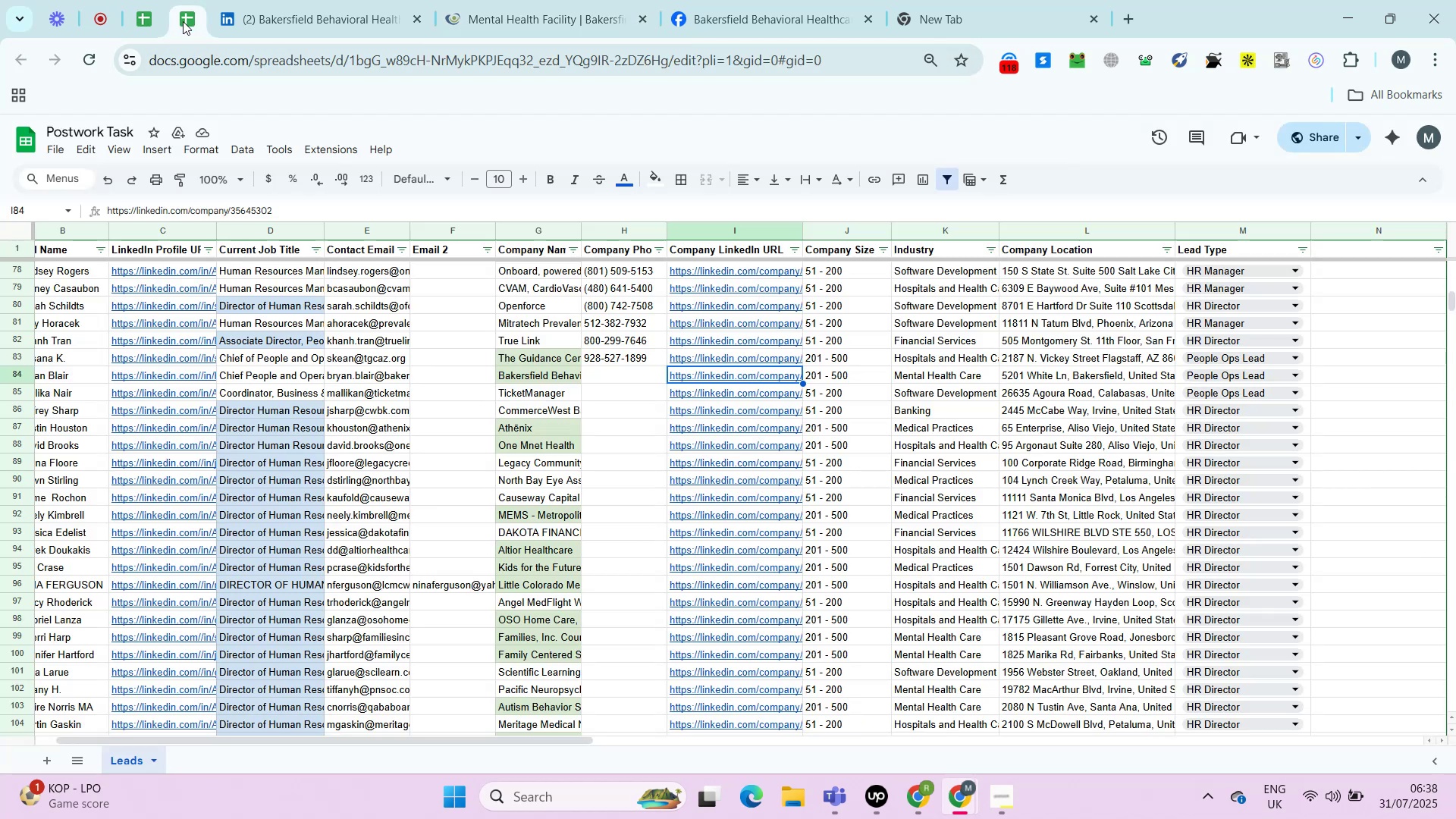 
key(Control+Shift+ShiftLeft)
 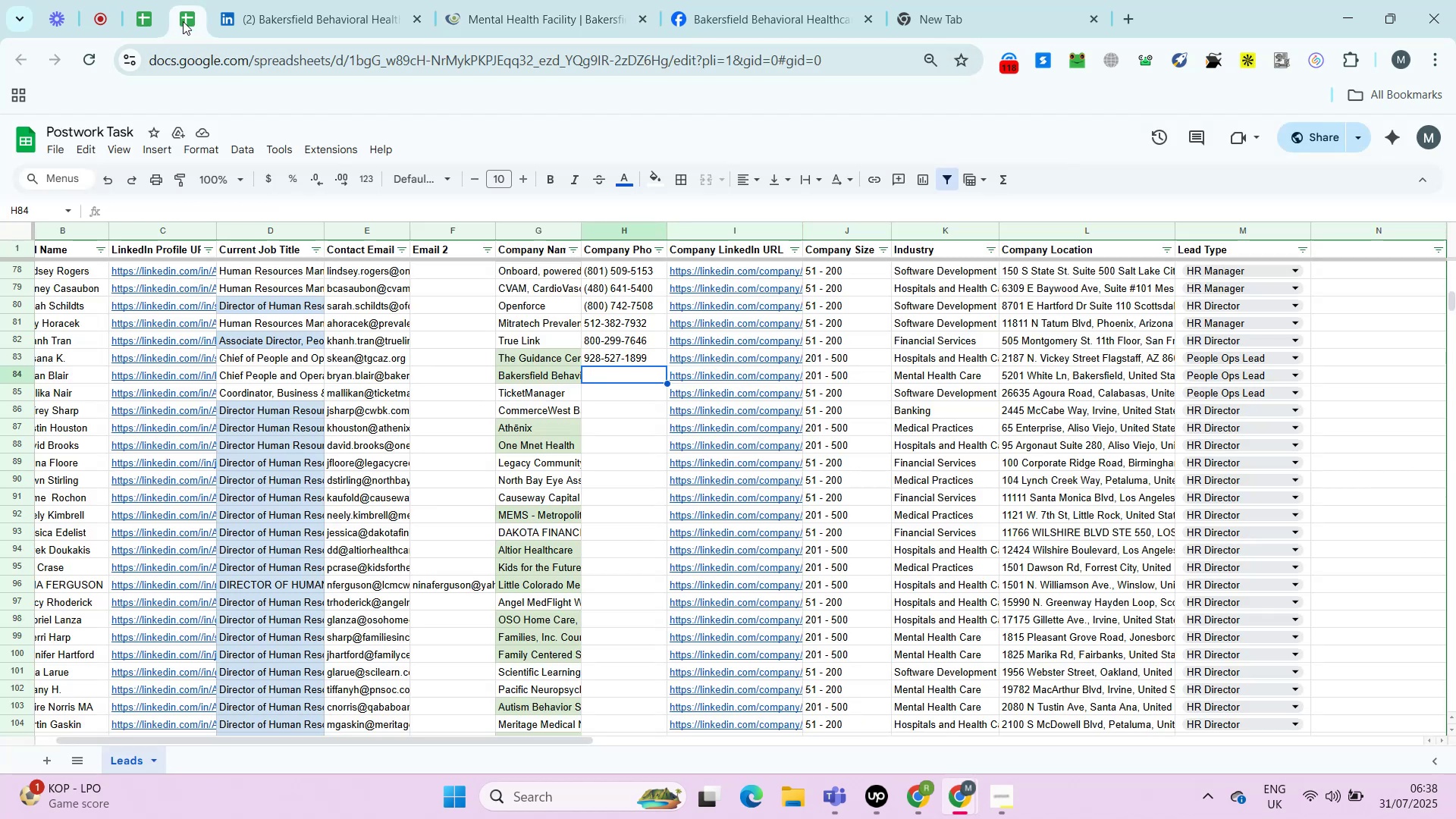 
key(Control+Shift+V)
 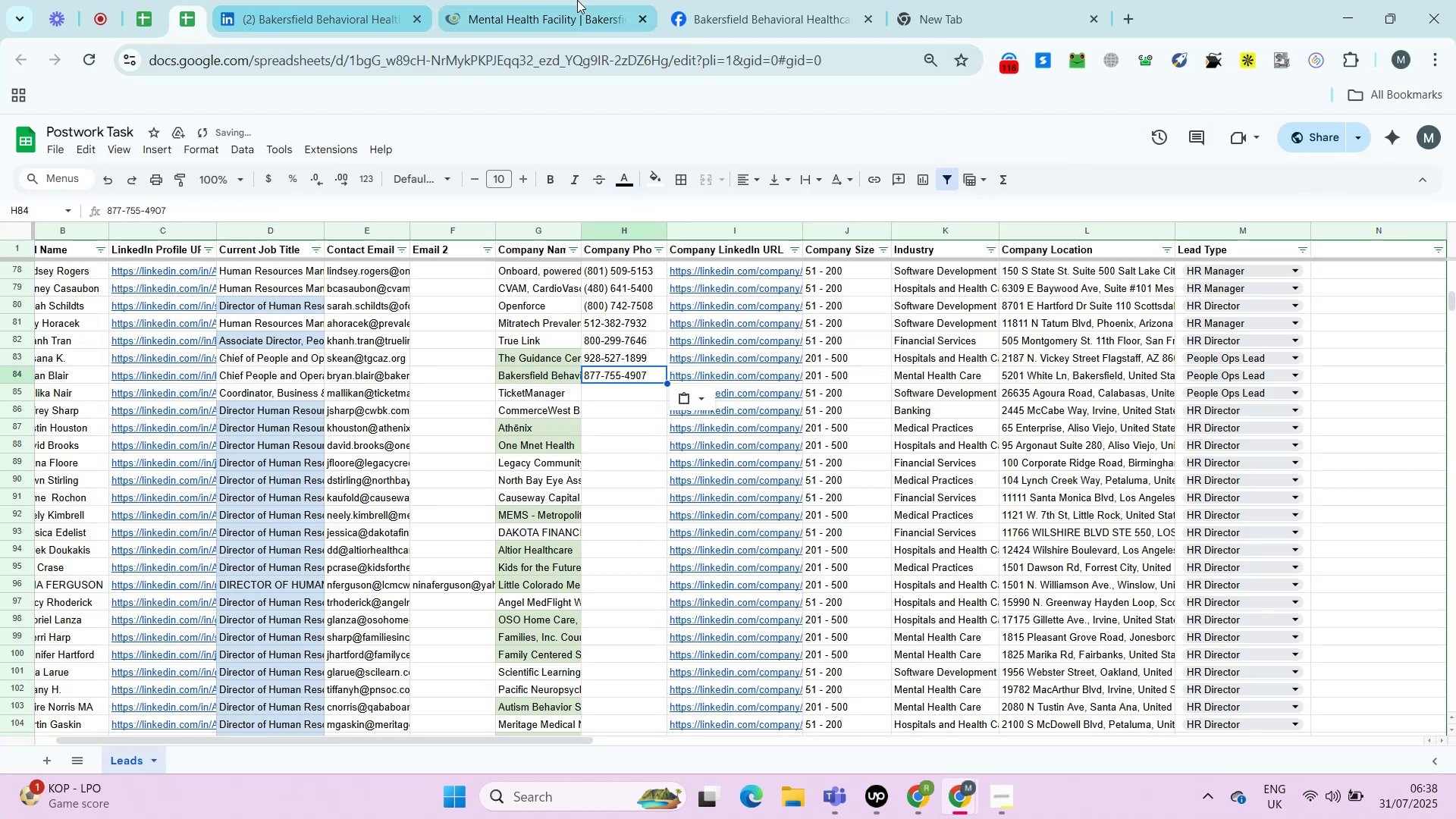 
left_click([577, 0])
 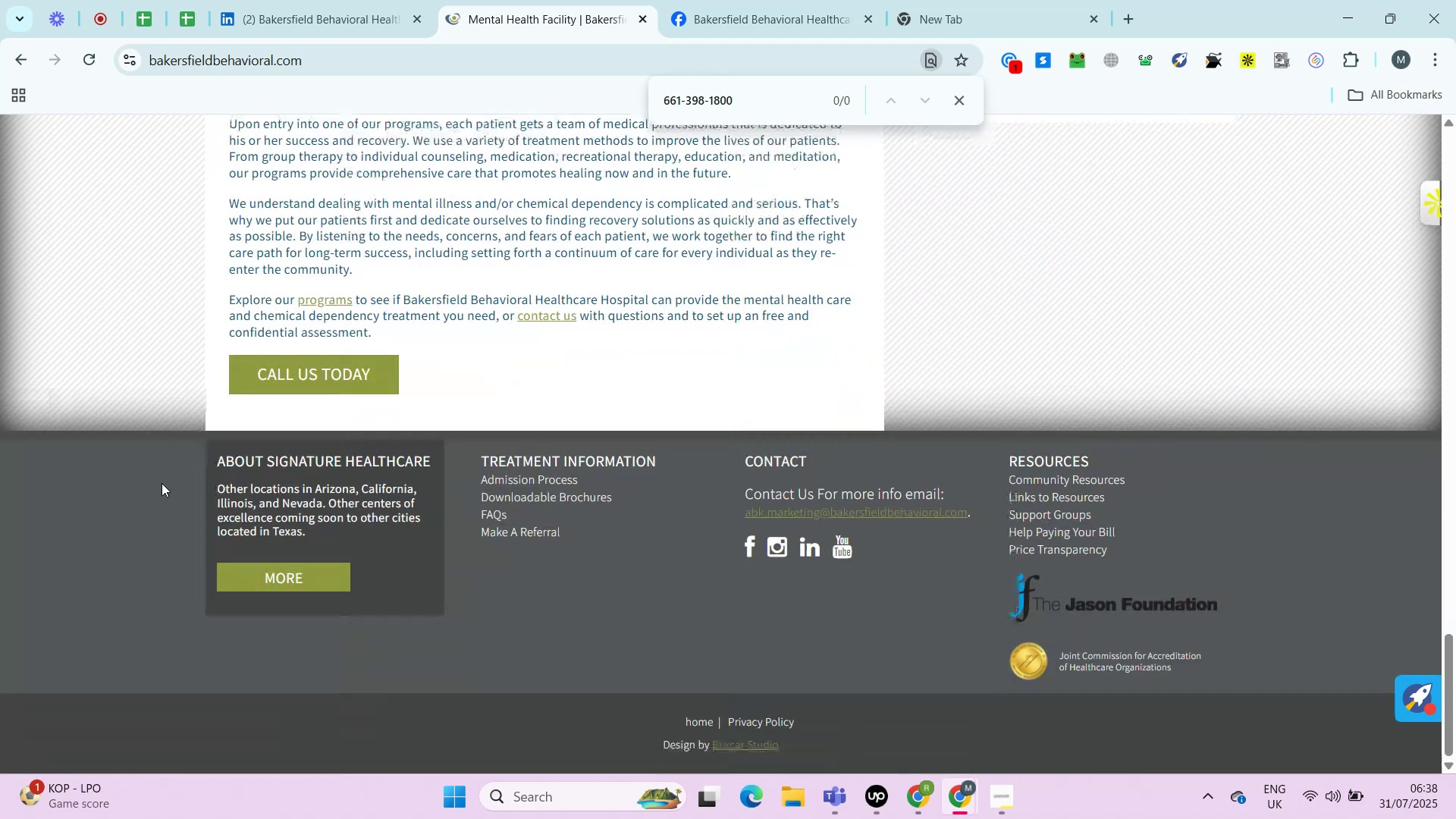 
wait(5.18)
 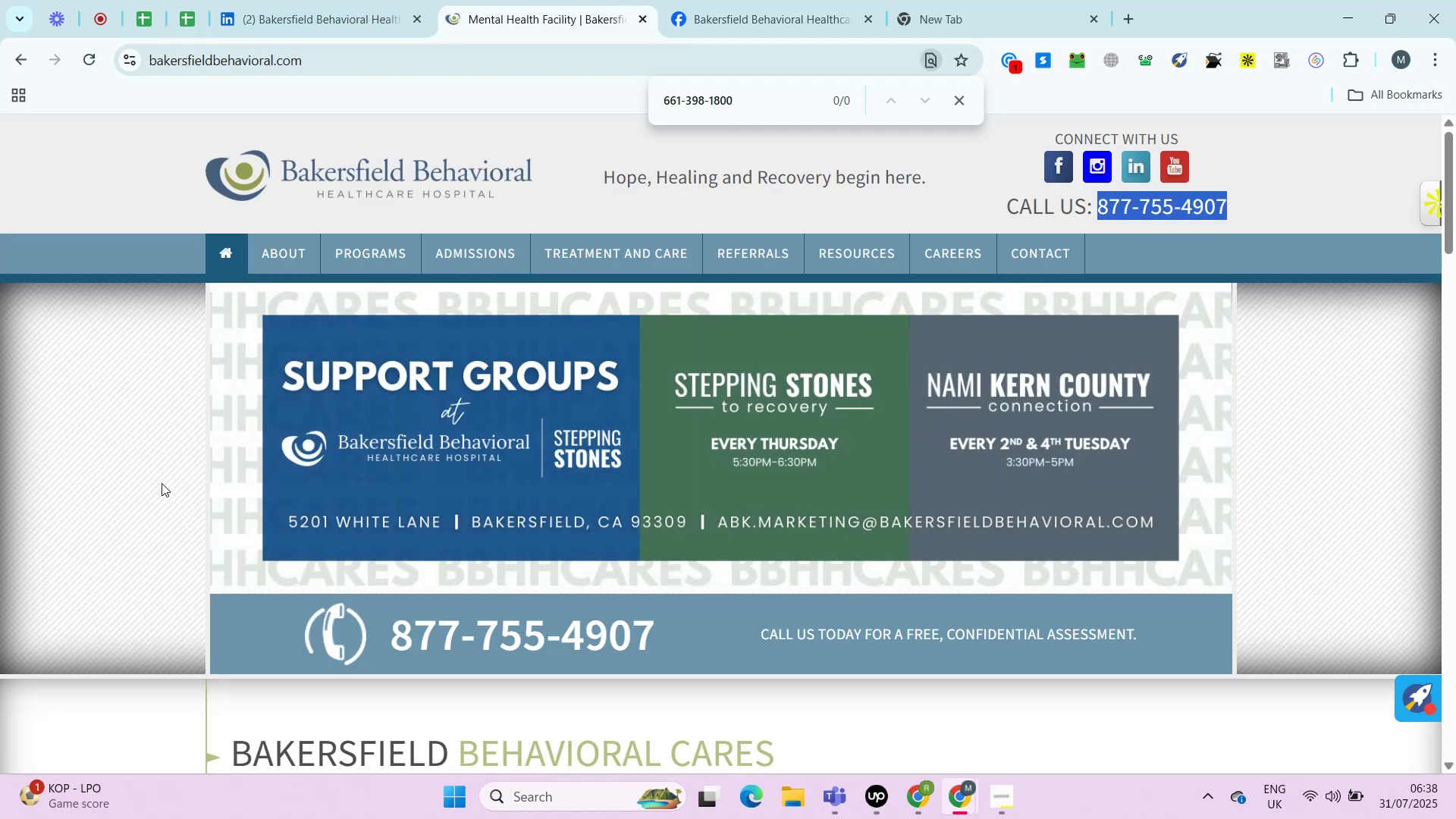 
left_click([325, 0])
 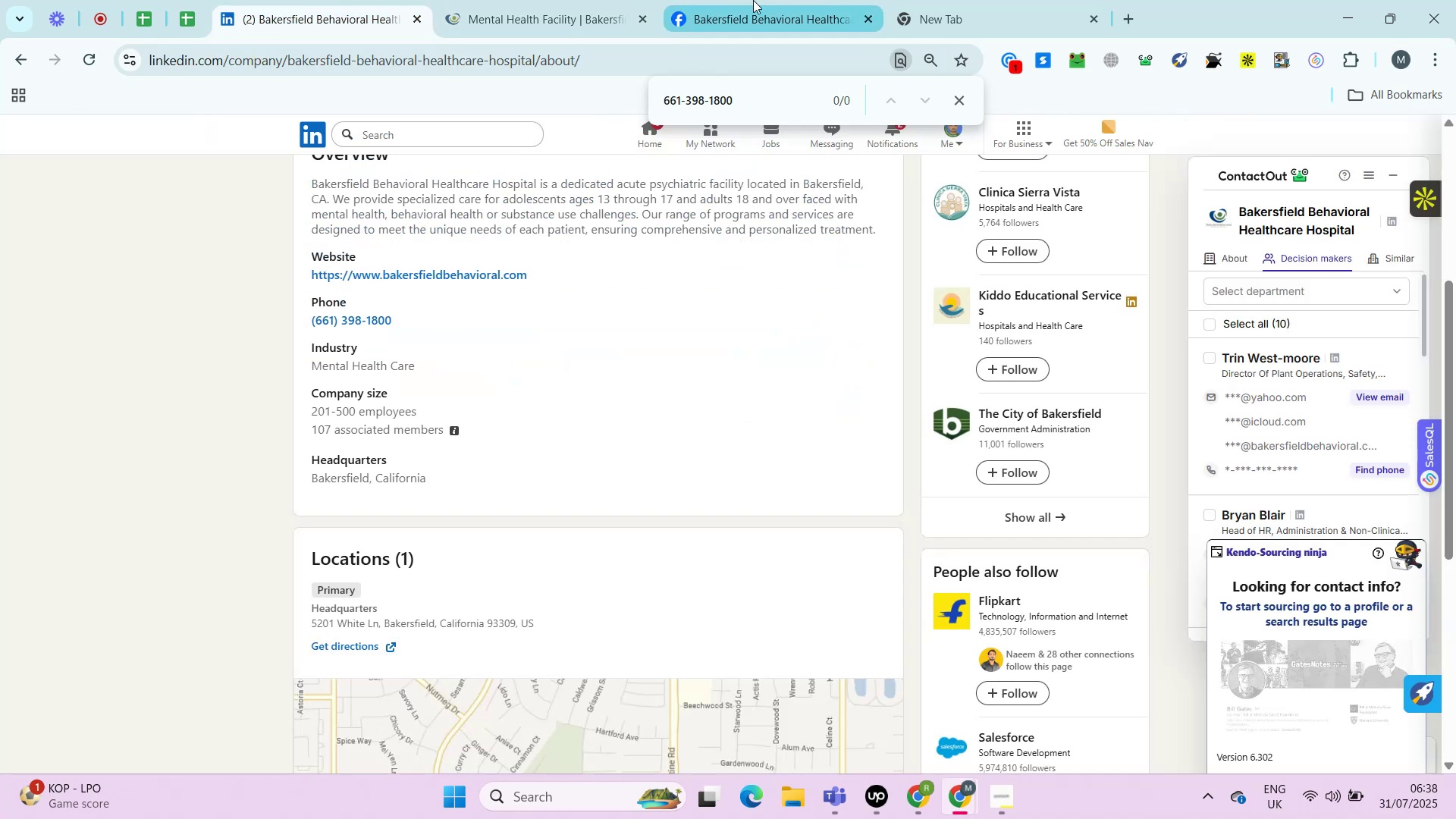 
left_click([753, 0])
 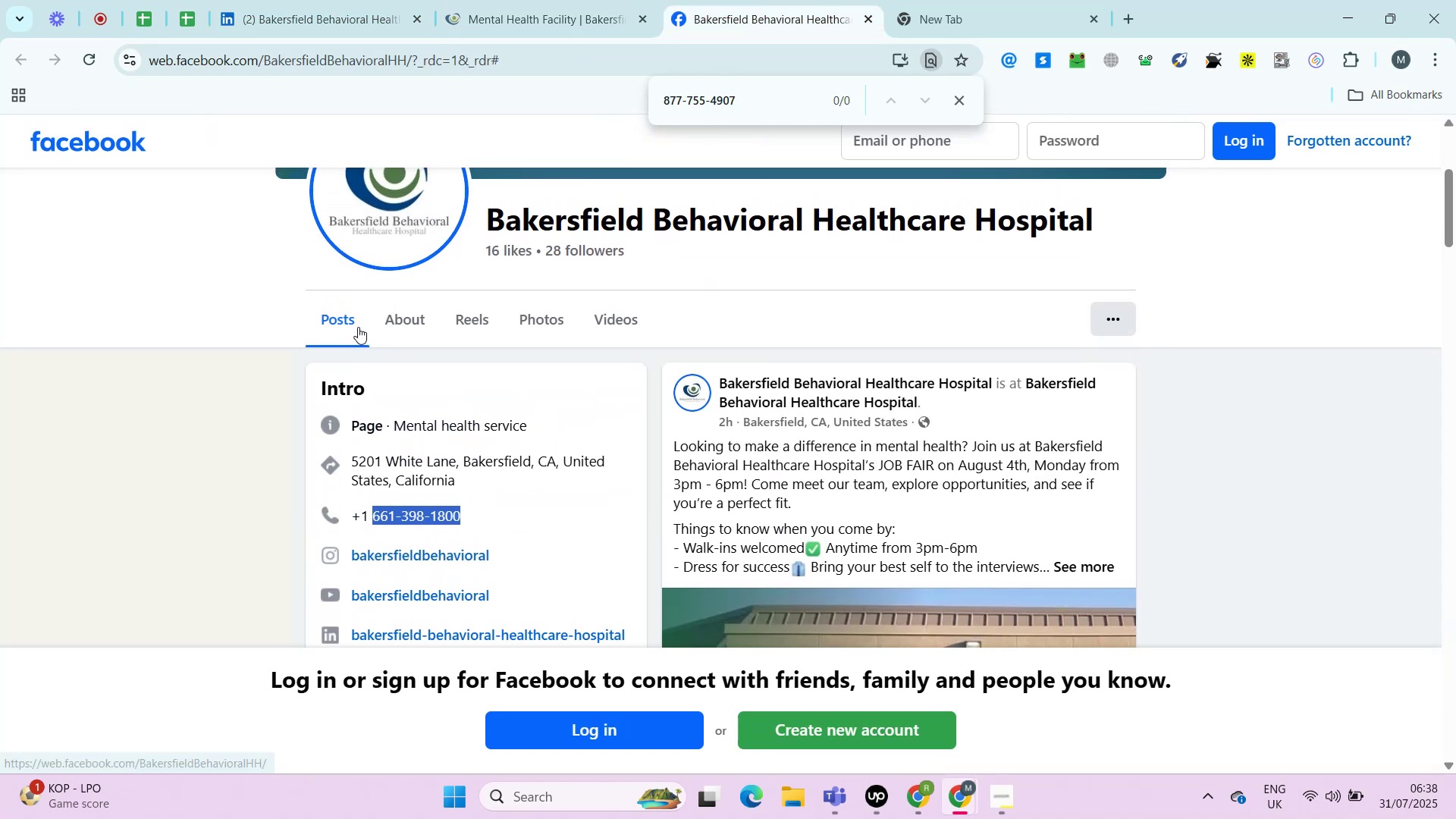 
left_click([400, 314])
 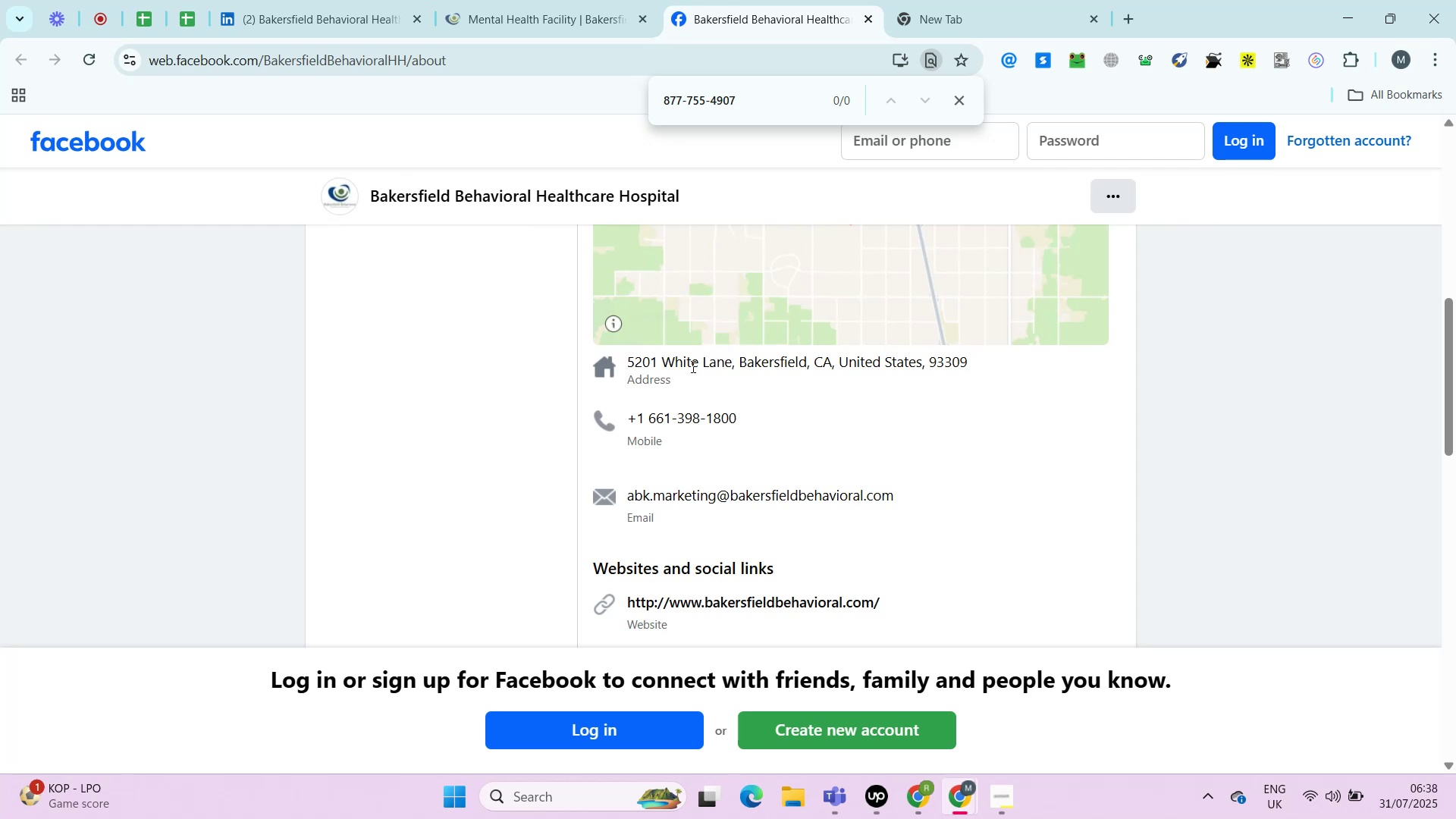 
double_click([692, 353])
 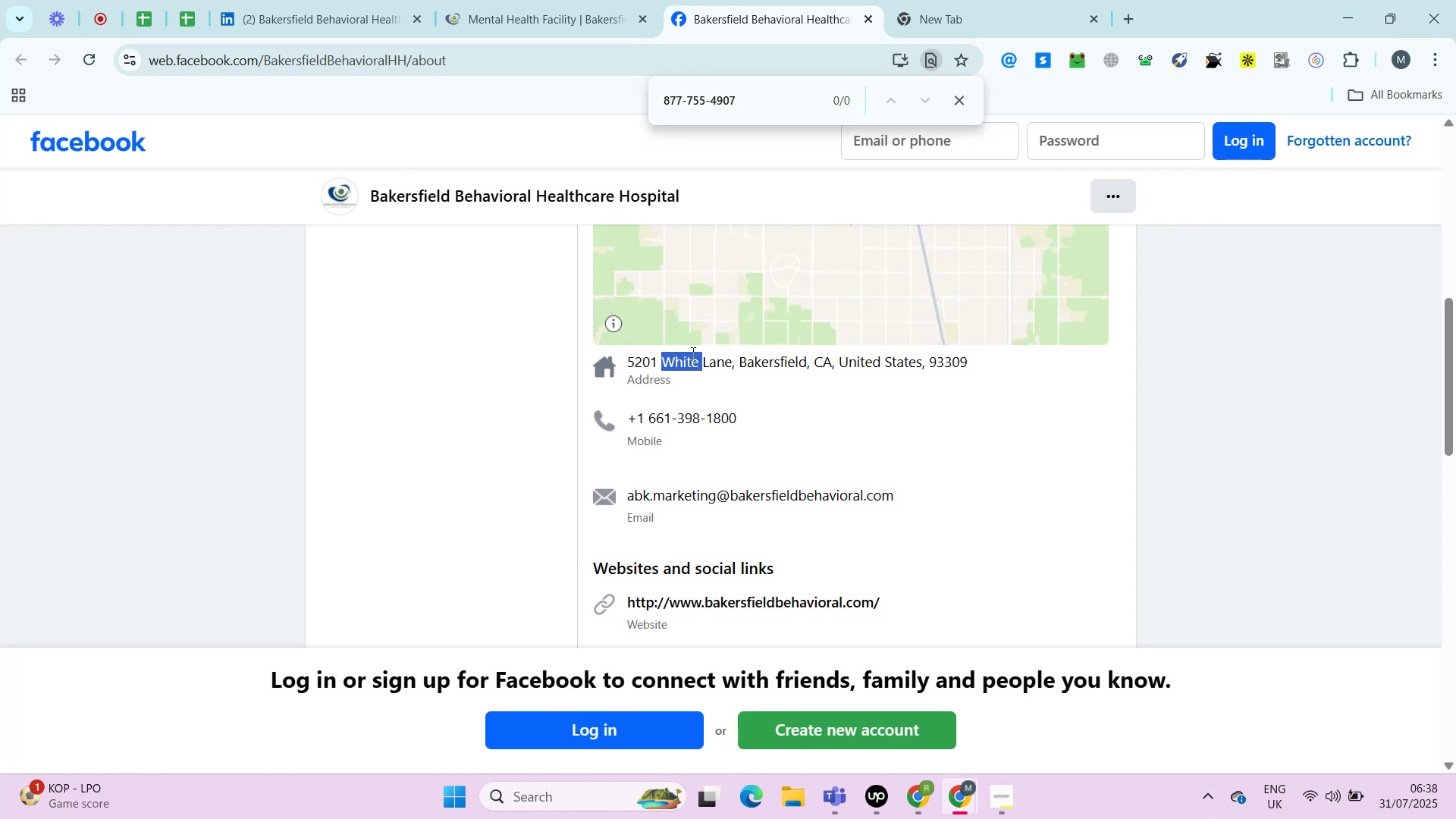 
key(Control+C)
 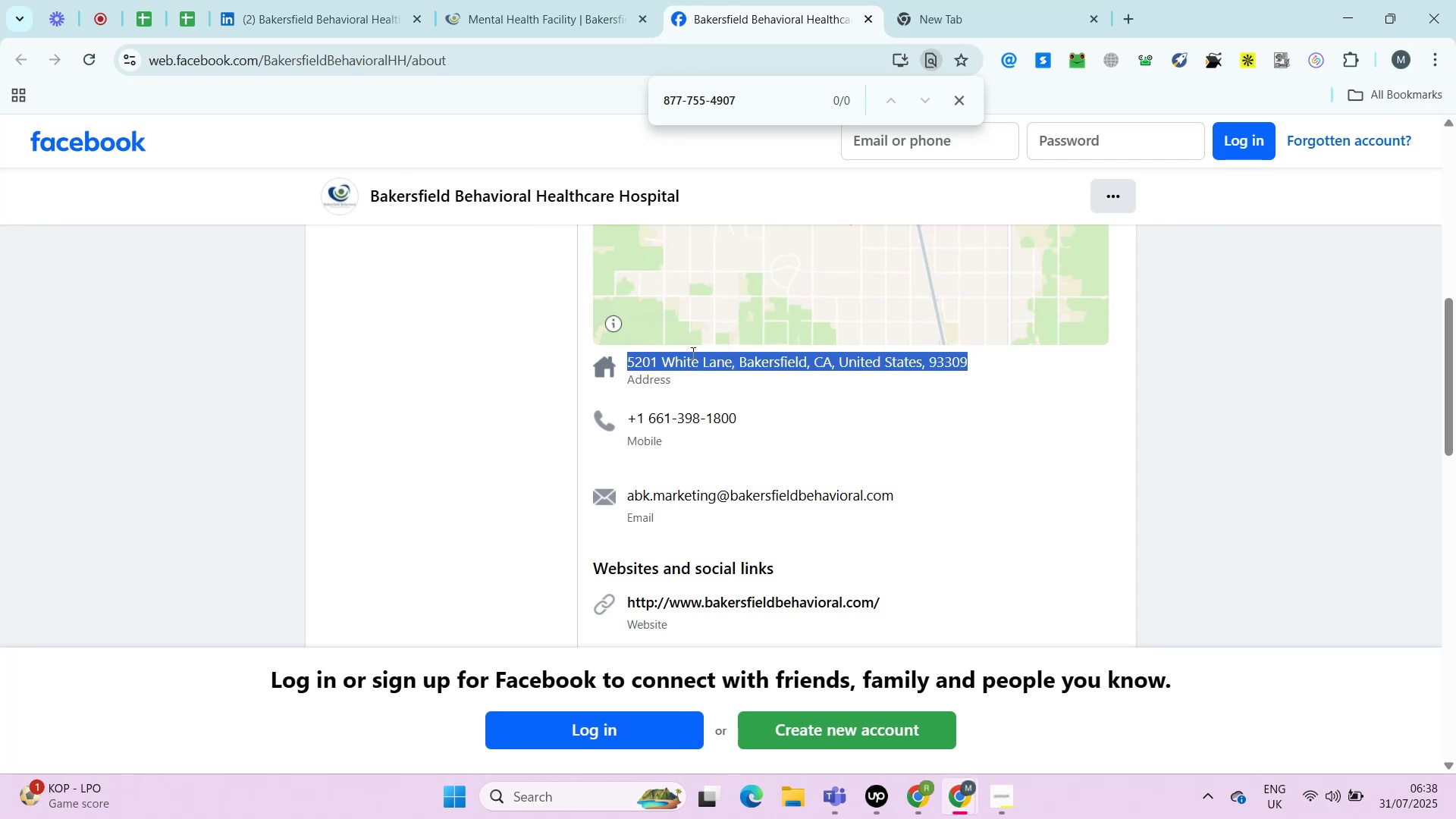 
triple_click([692, 353])
 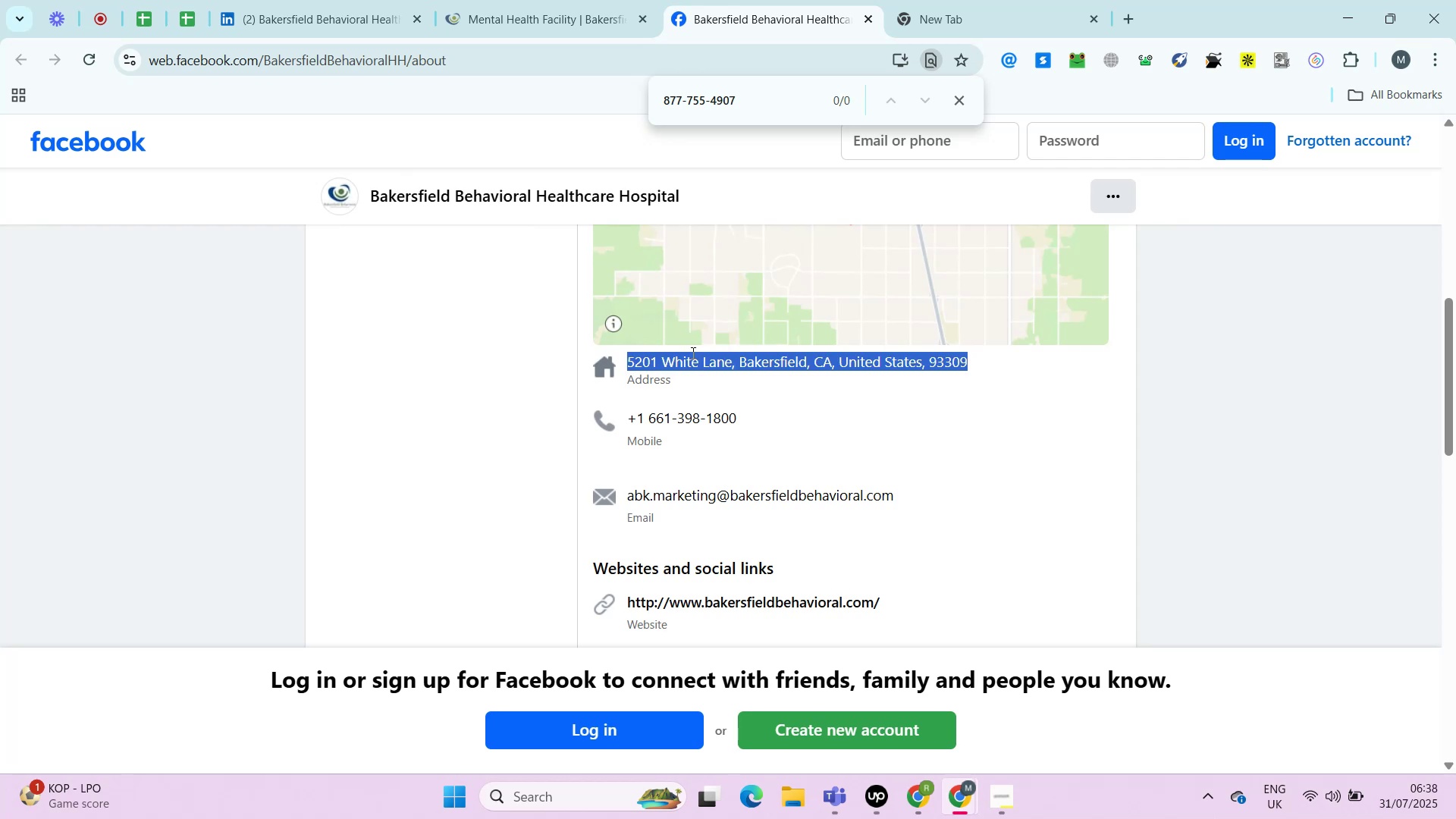 
key(Control+C)
 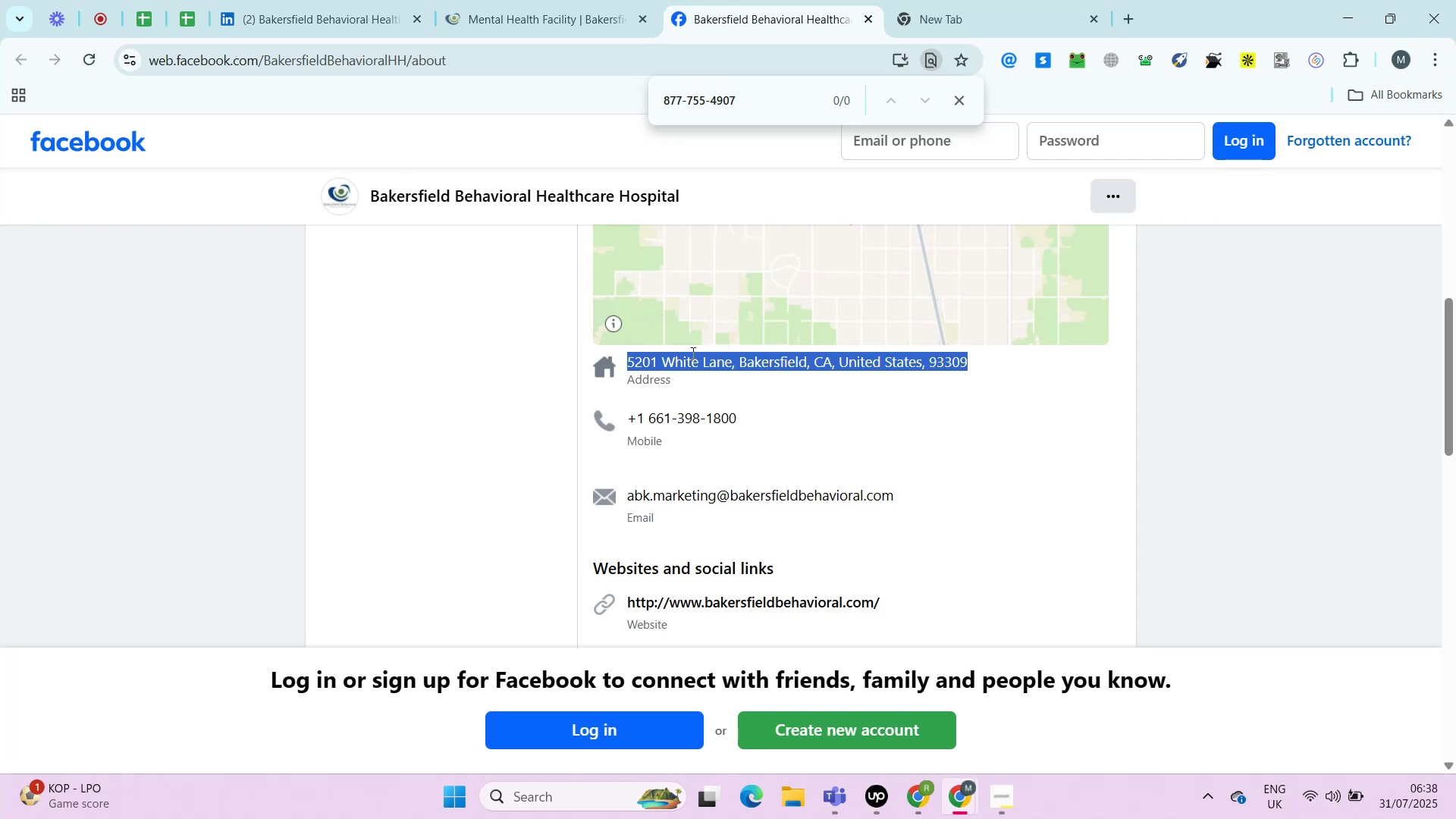 
key(Control+C)
 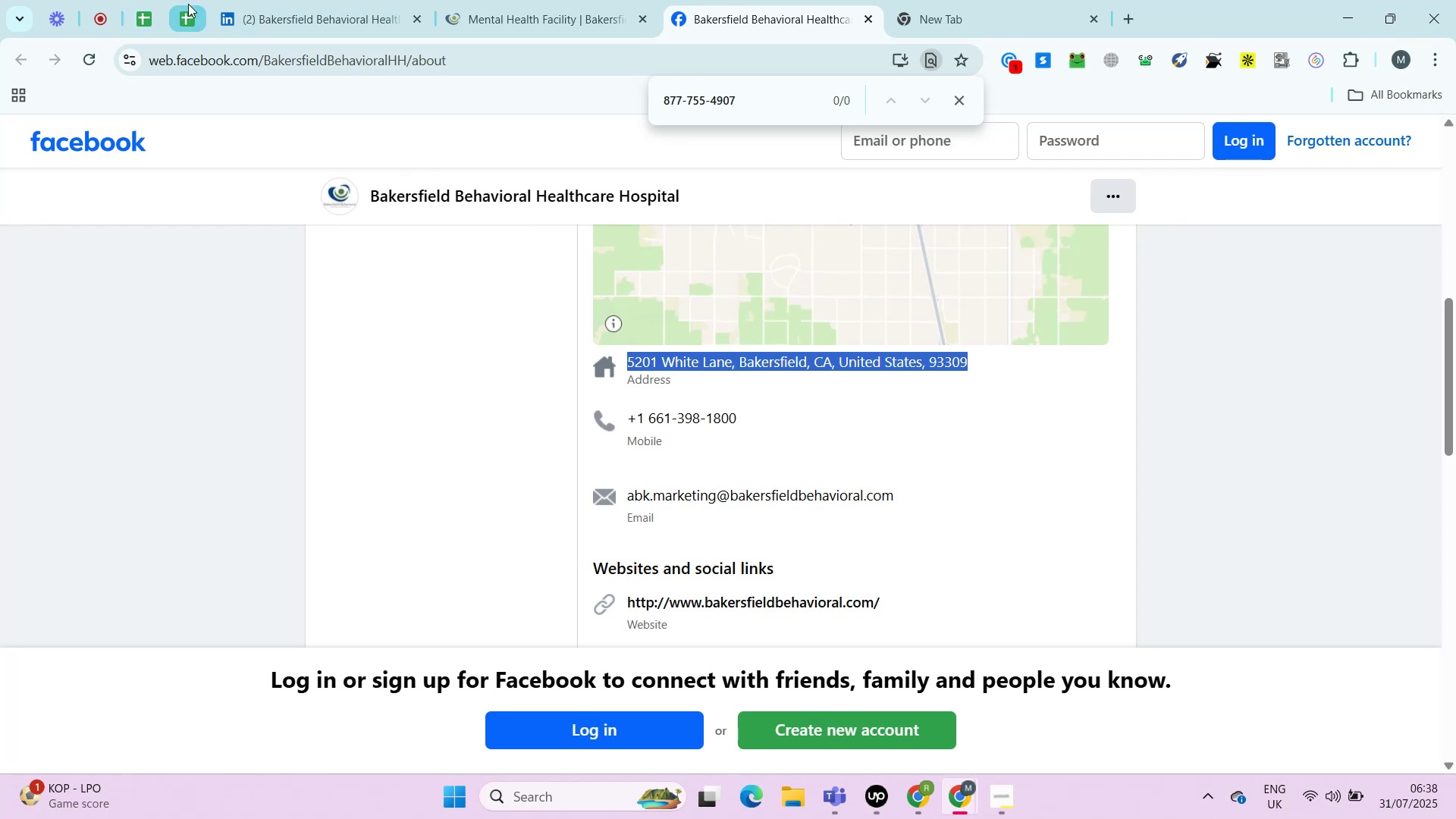 
left_click([188, 4])
 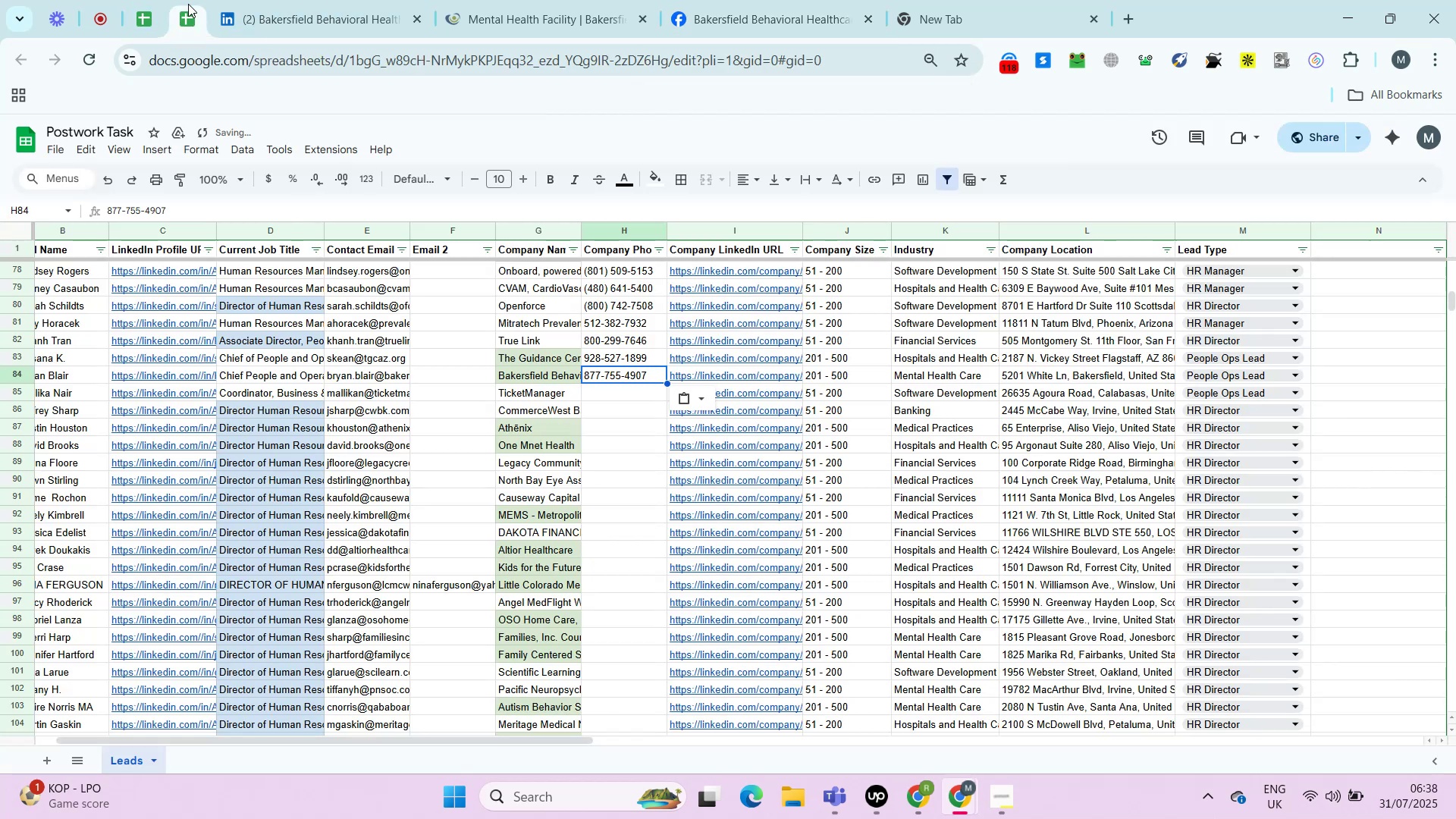 
key(ArrowRight)
 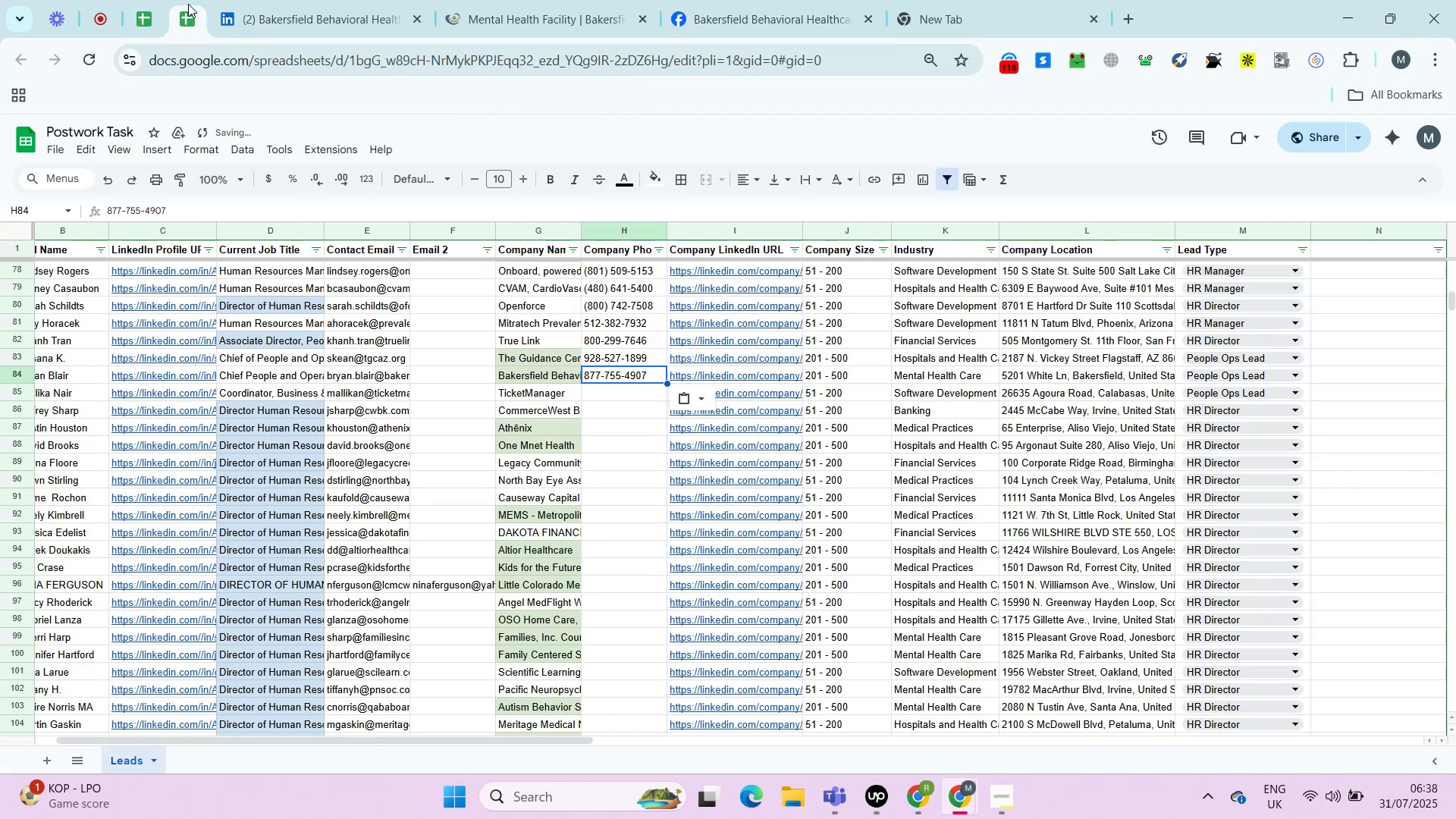 
key(ArrowRight)
 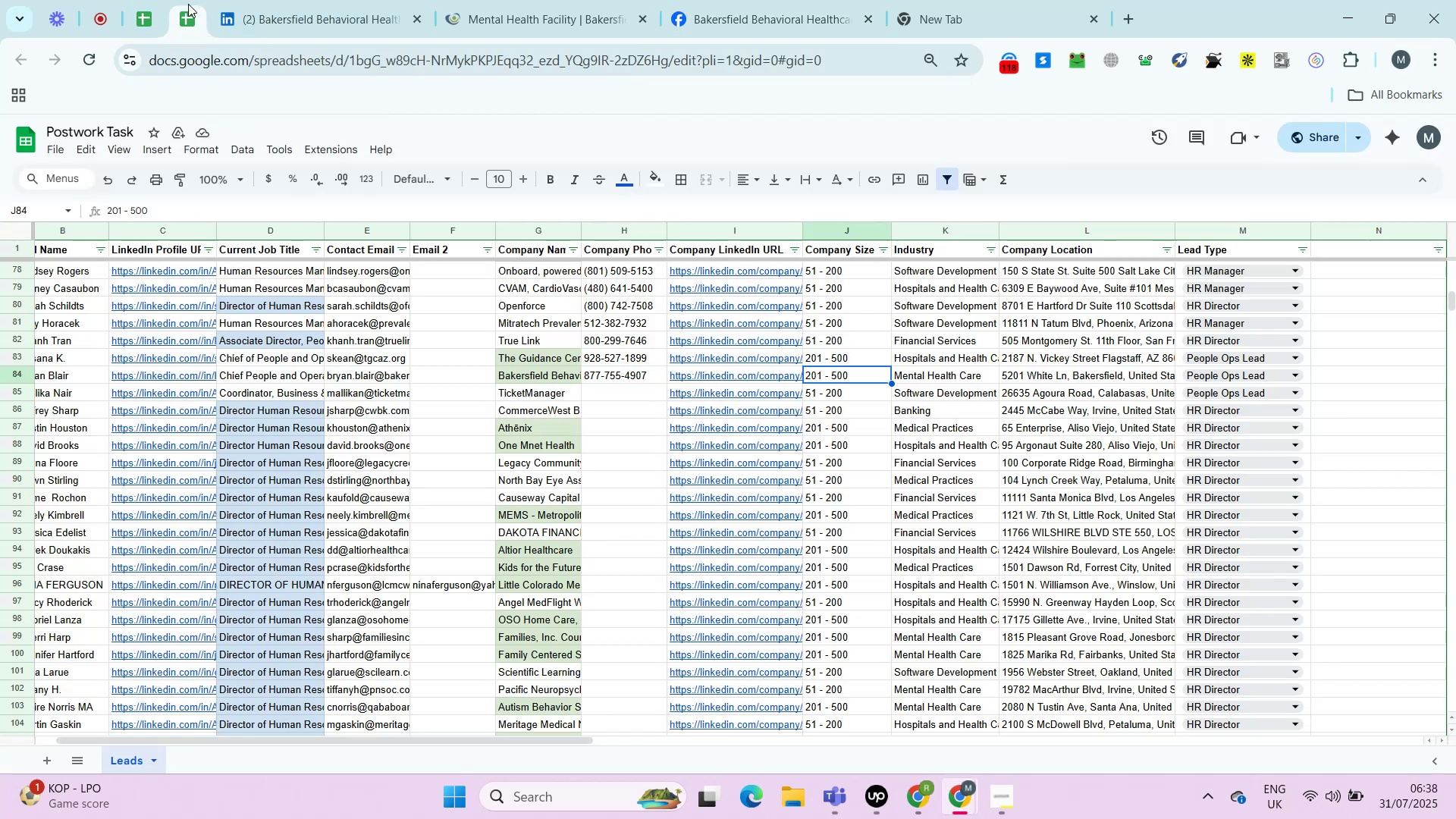 
key(ArrowRight)
 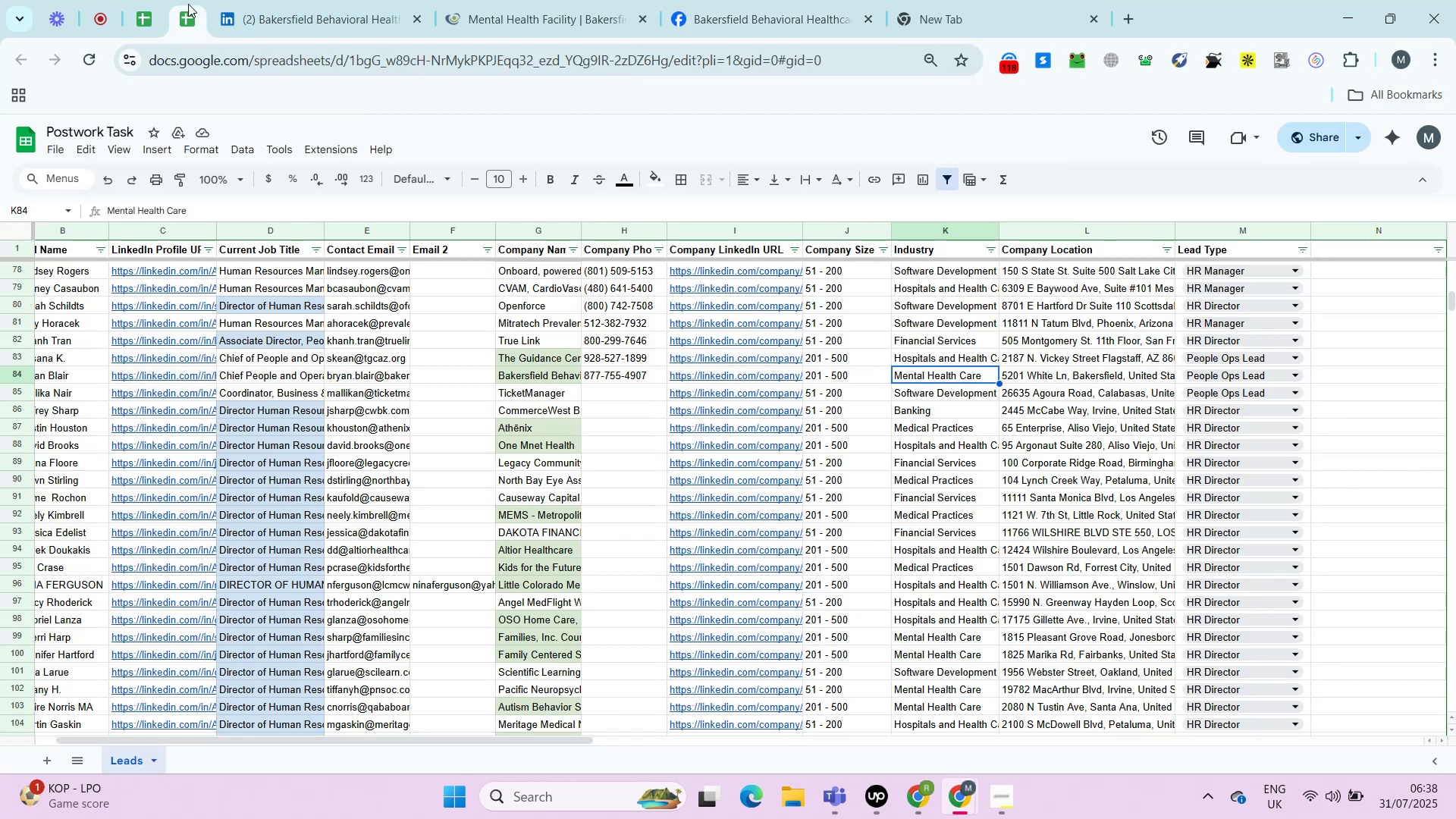 
key(ArrowRight)
 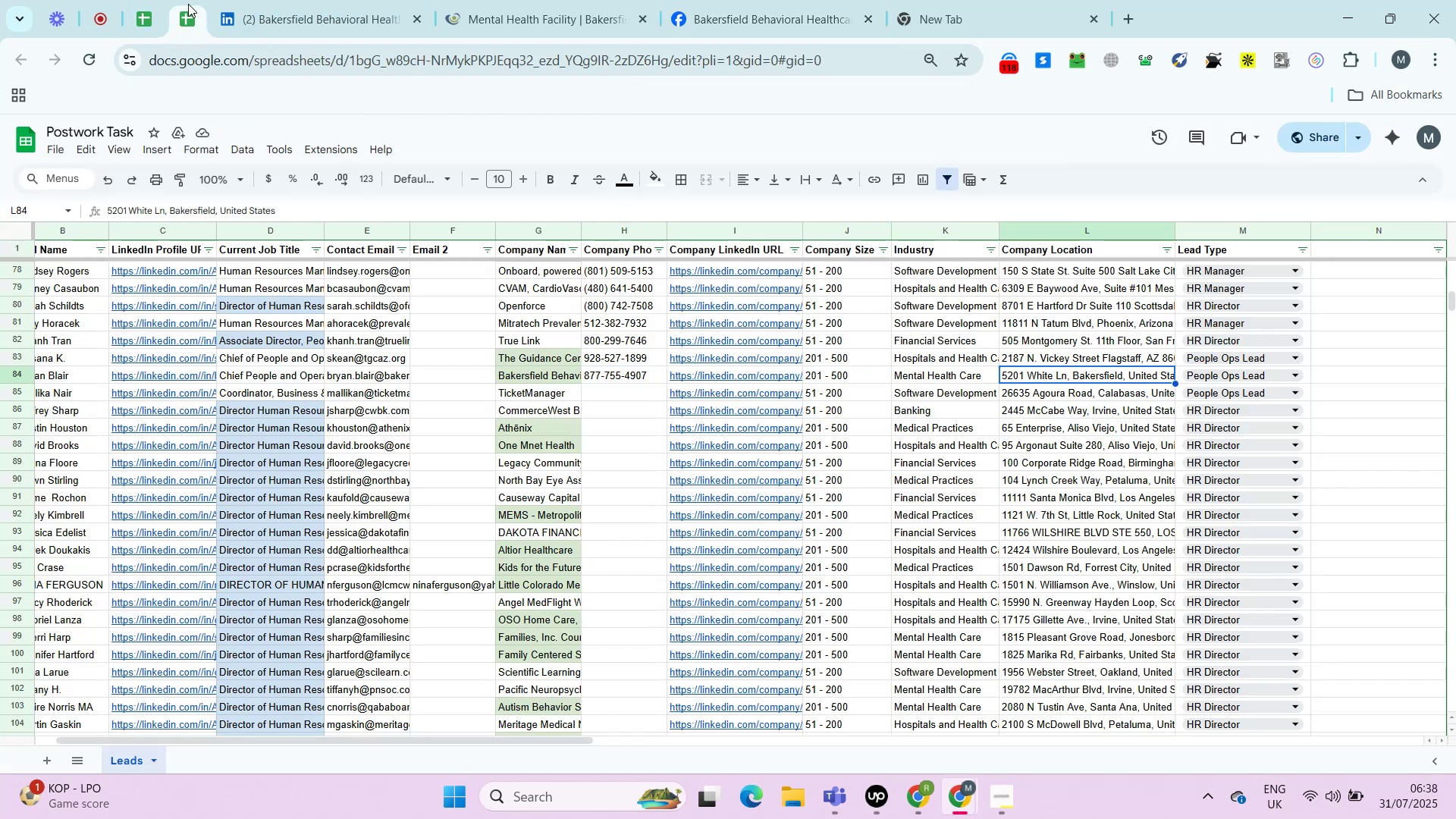 
key(Control+Shift+ShiftLeft)
 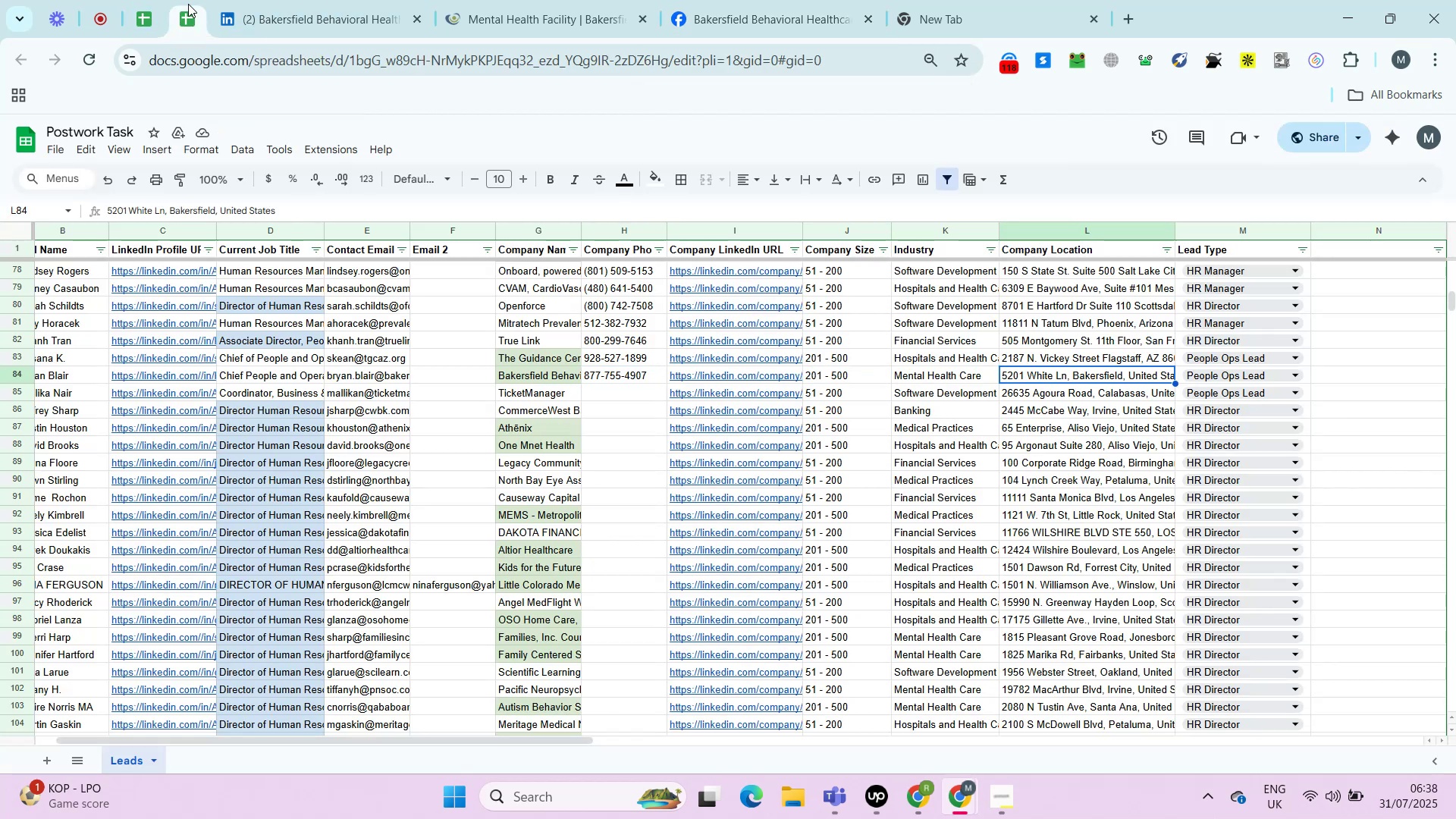 
key(Control+Shift+V)
 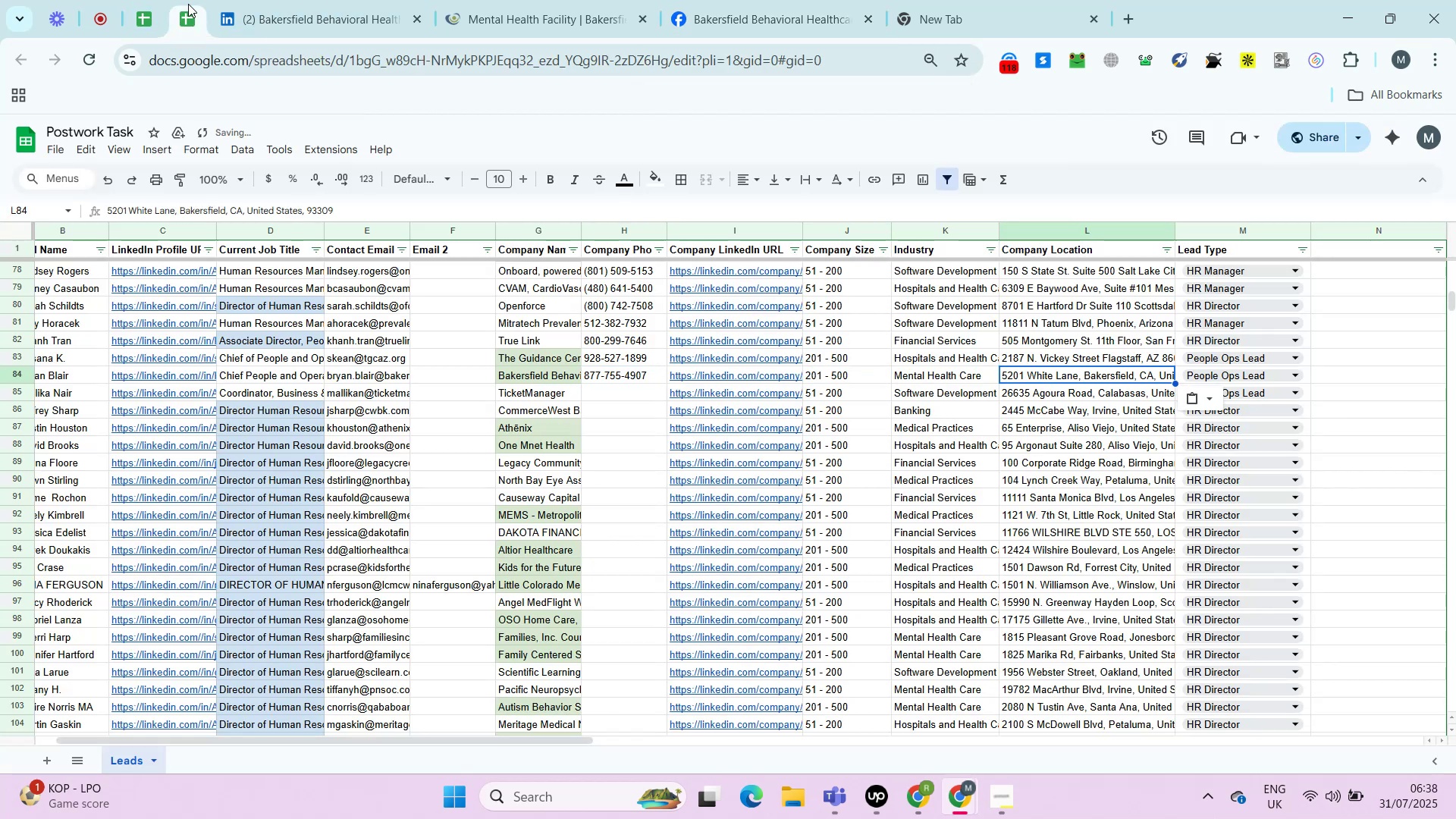 
key(ArrowDown)
 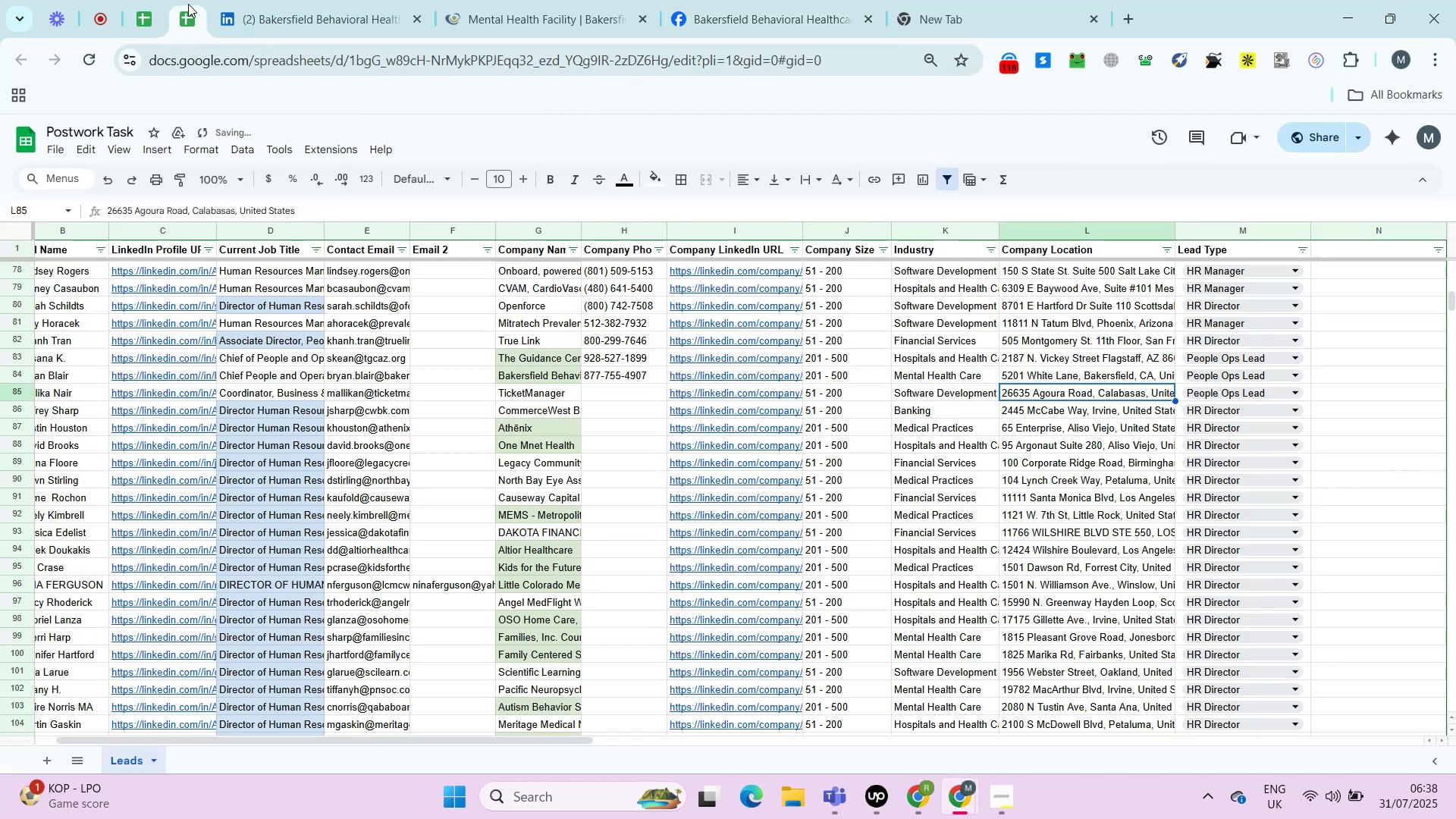 
key(ArrowLeft)
 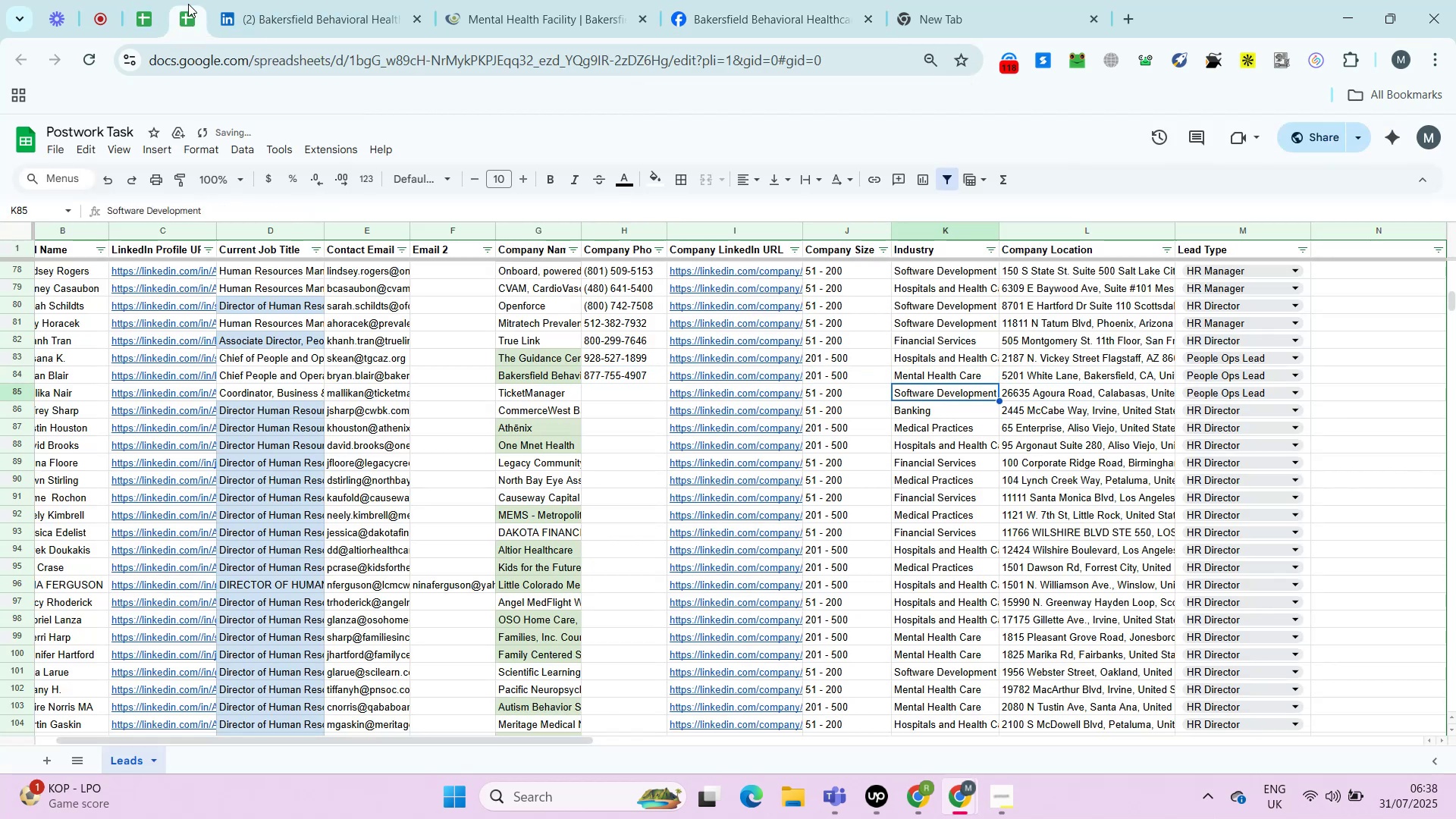 
key(ArrowLeft)
 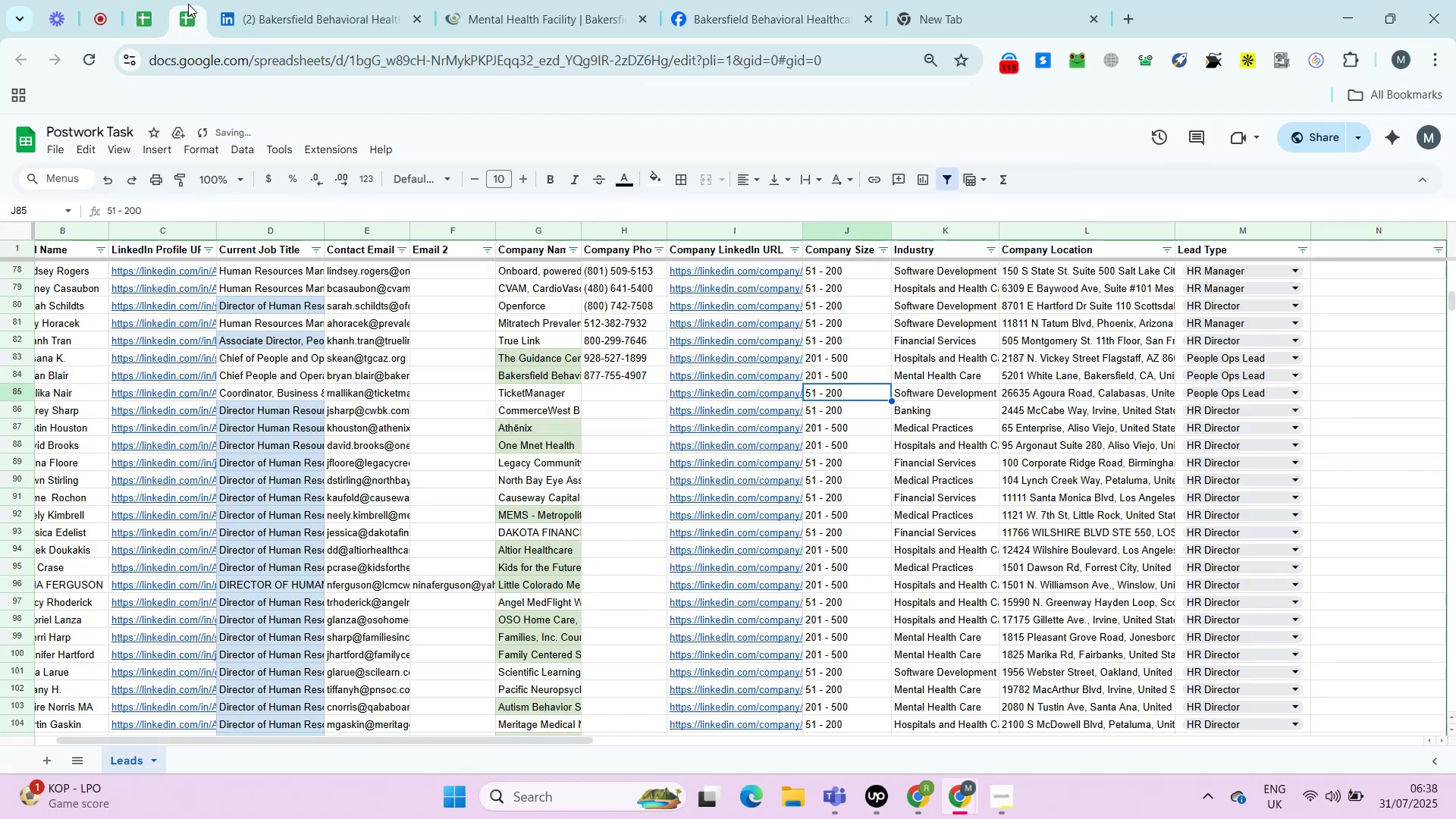 
key(ArrowLeft)
 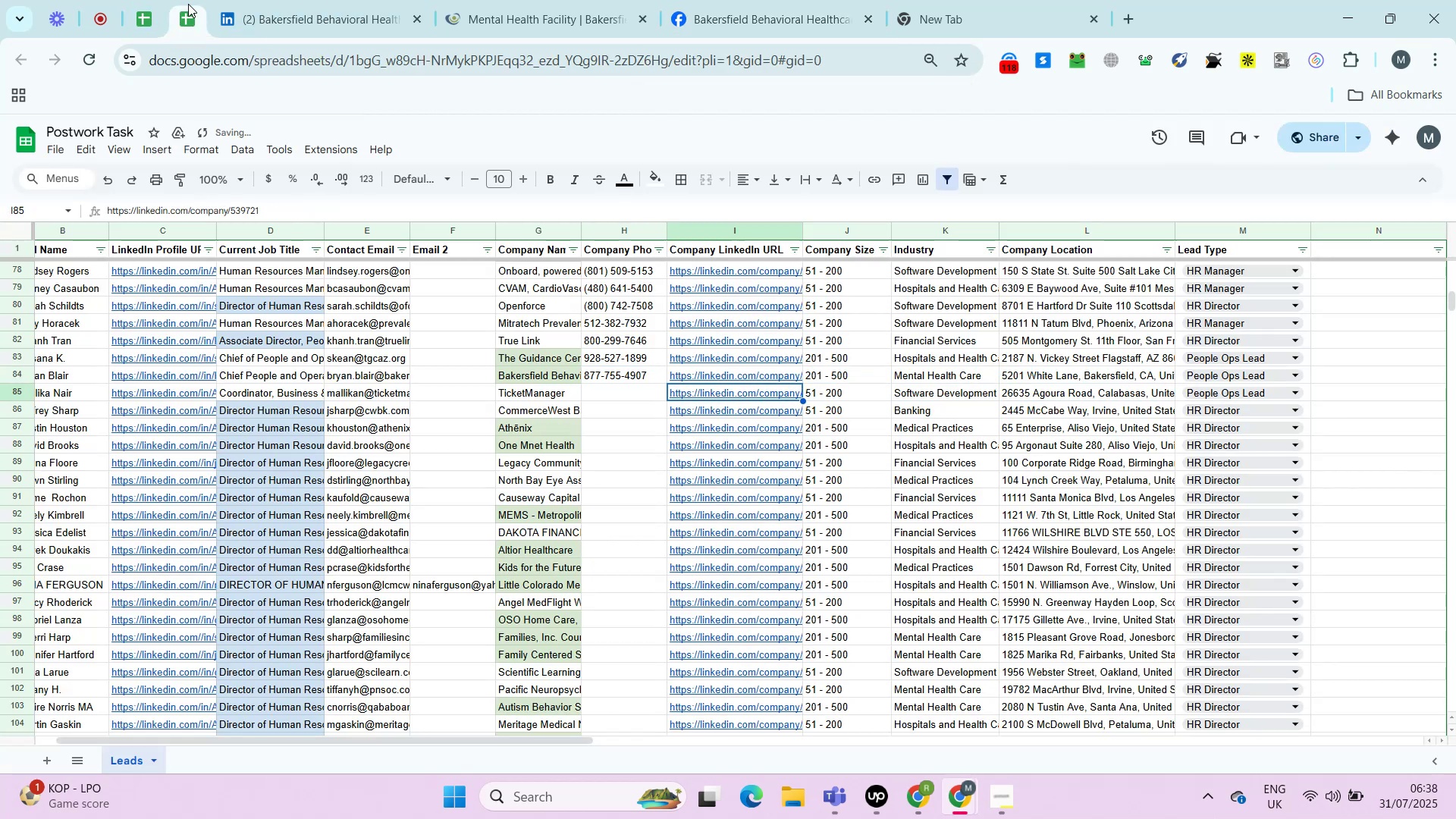 
key(ArrowLeft)
 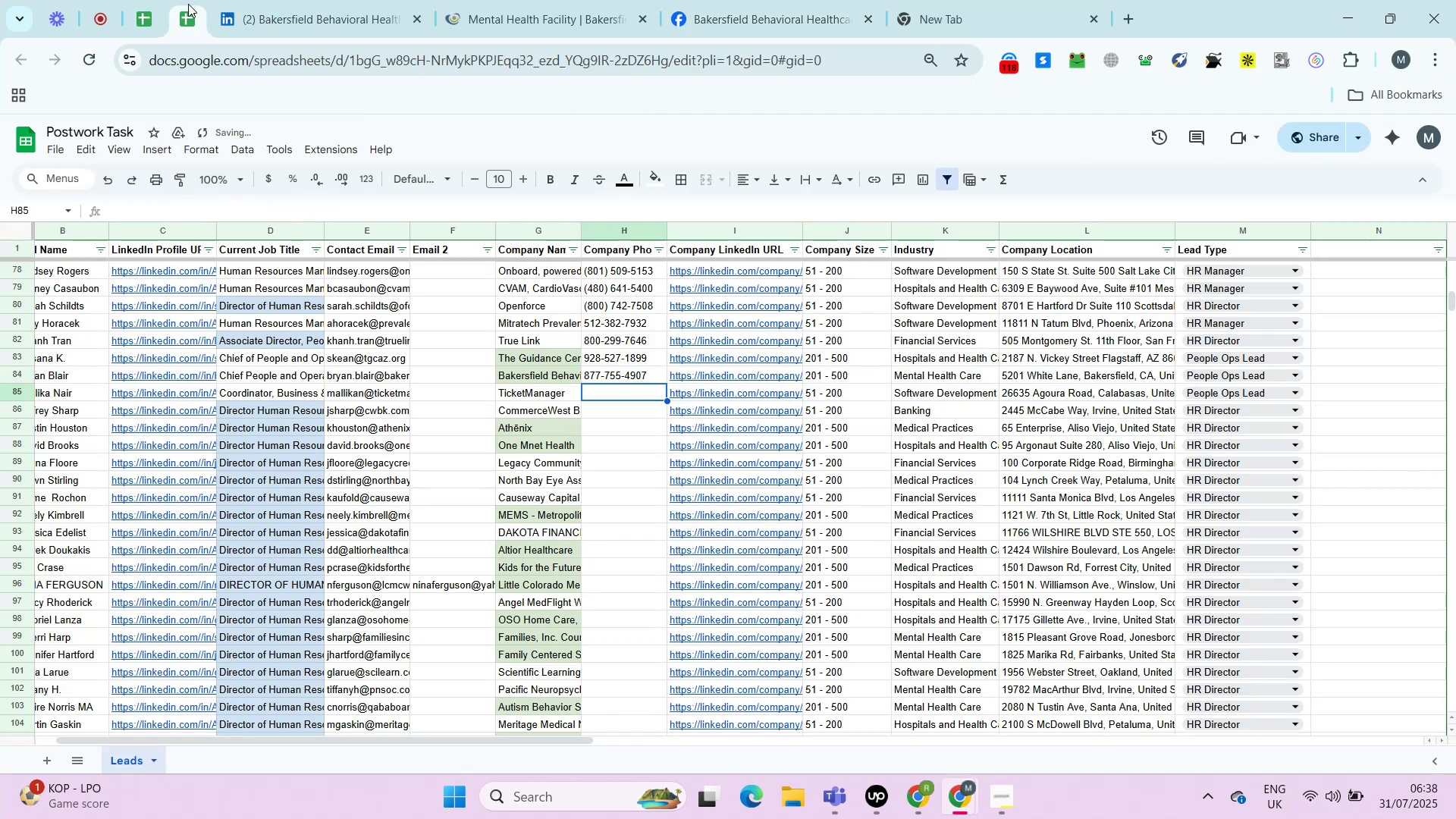 
key(ArrowRight)
 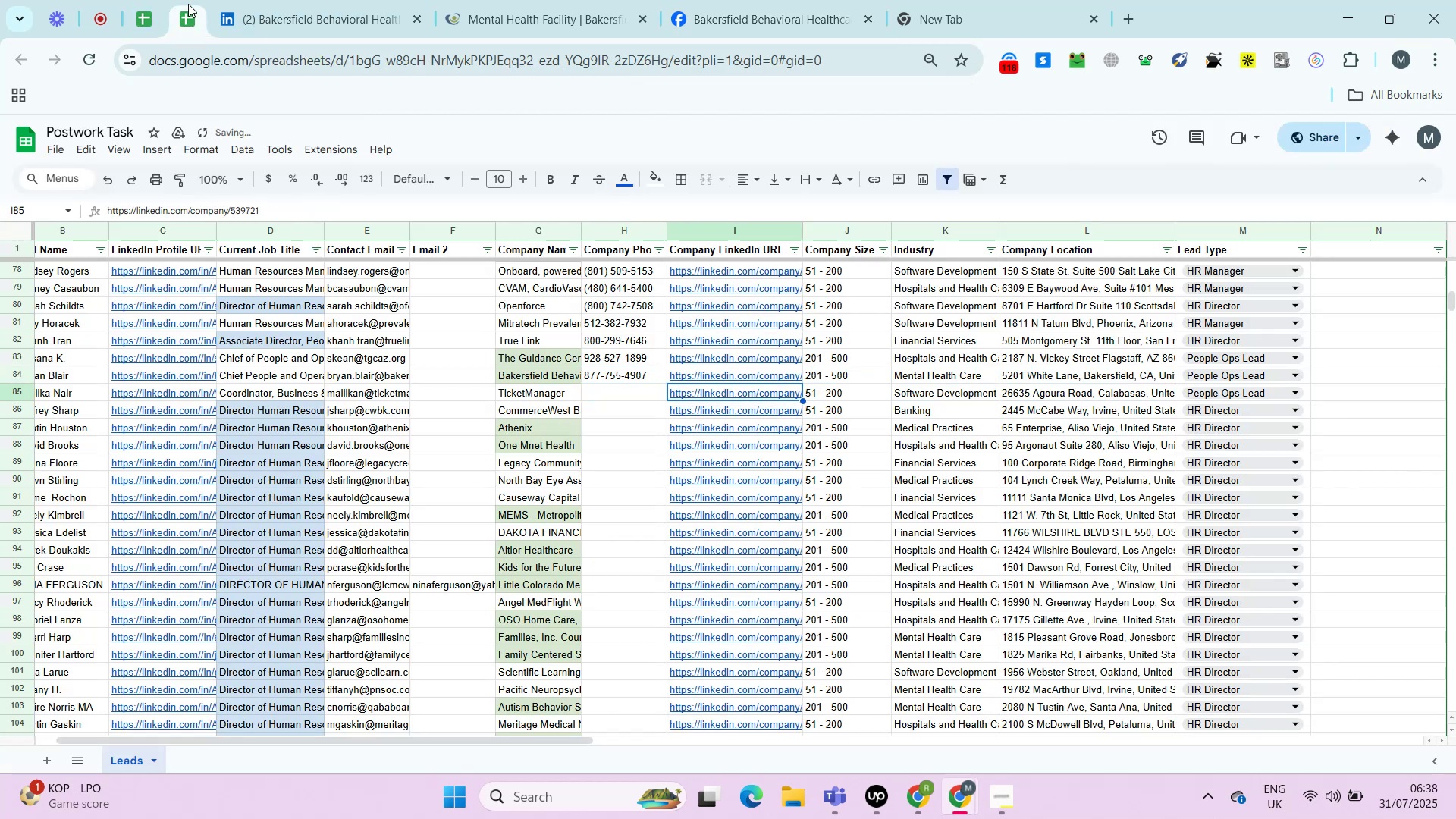 
key(Alt+AltLeft)
 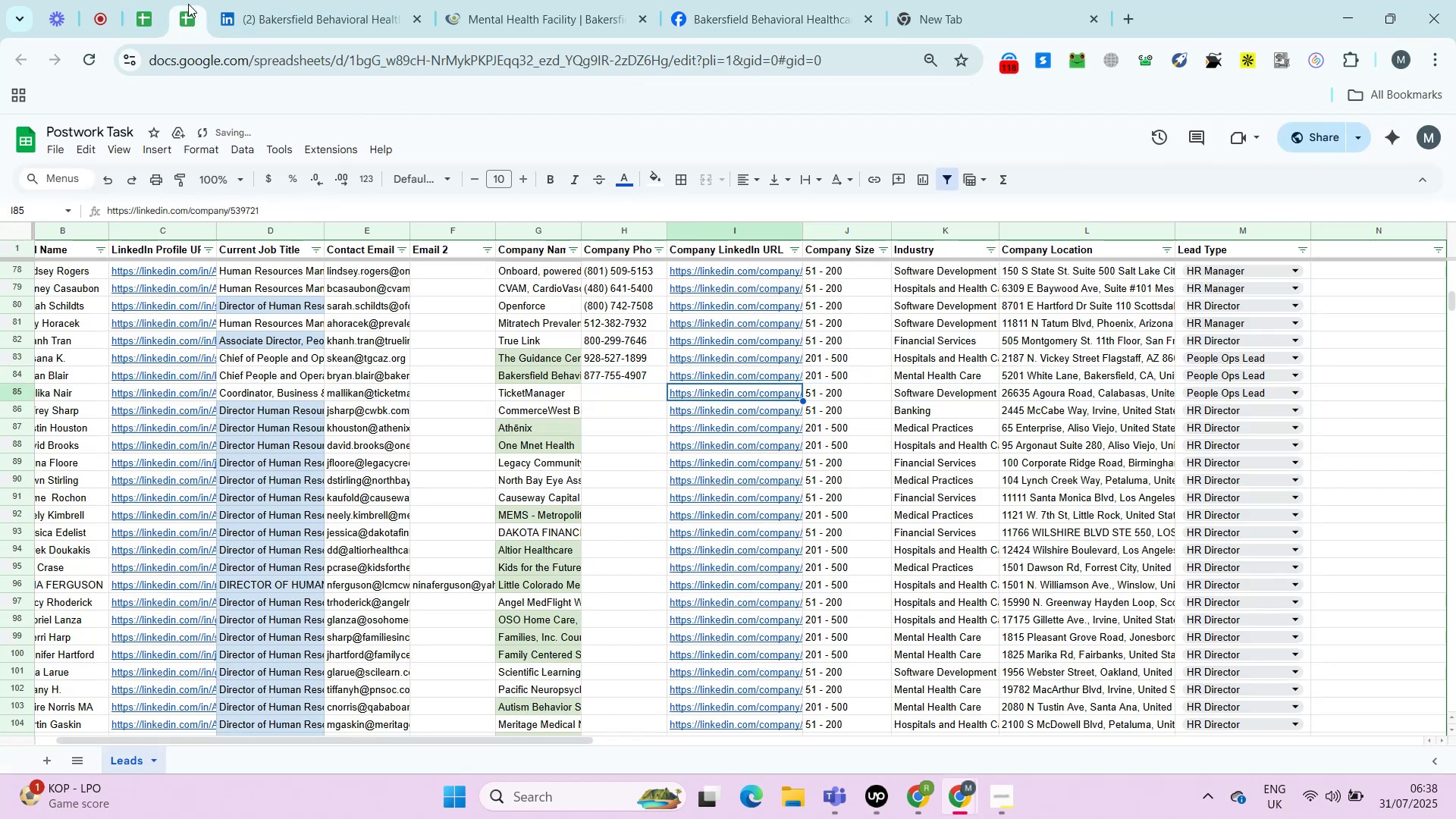 
key(Alt+Enter)
 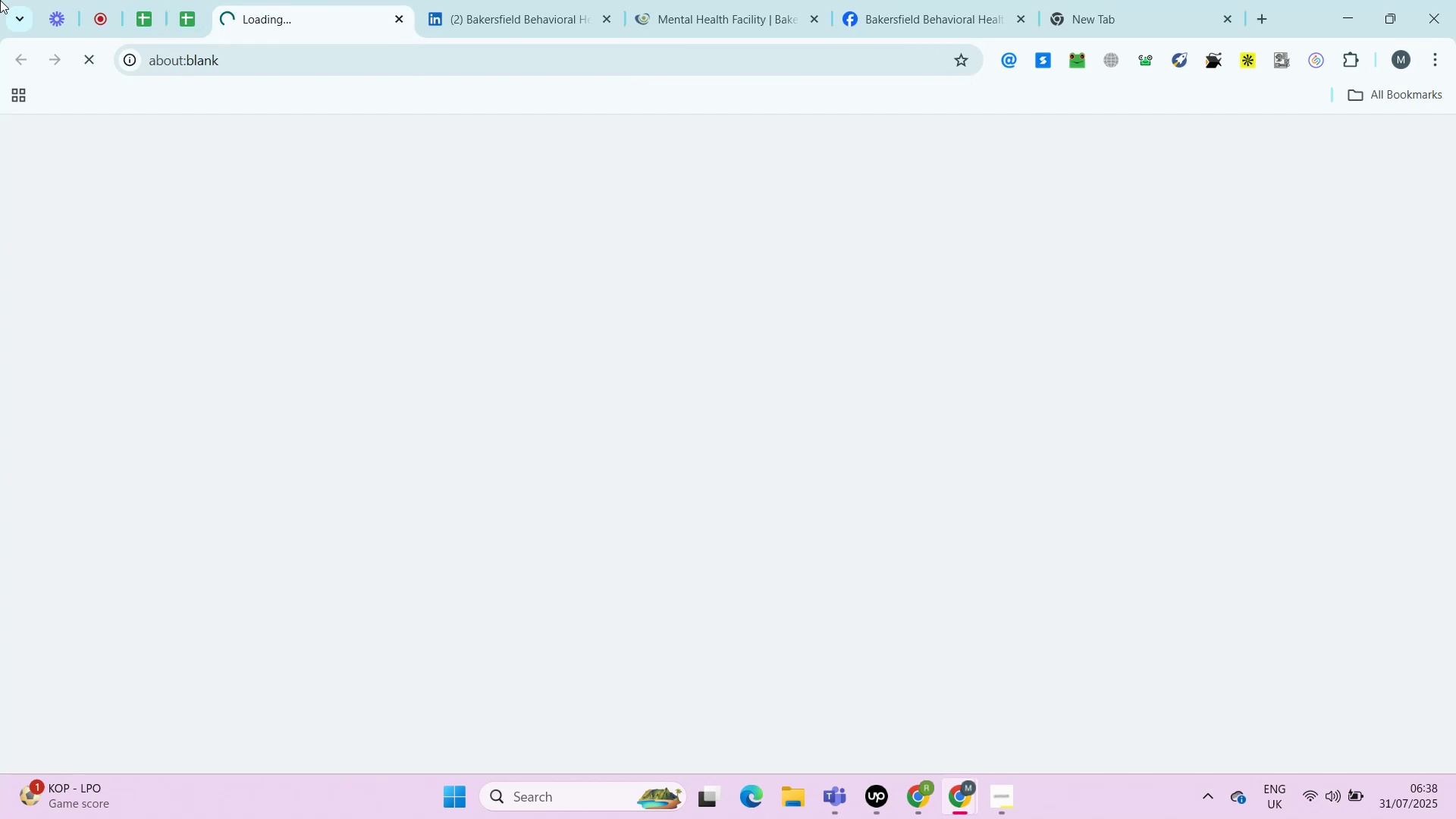 
right_click([200, 0])
 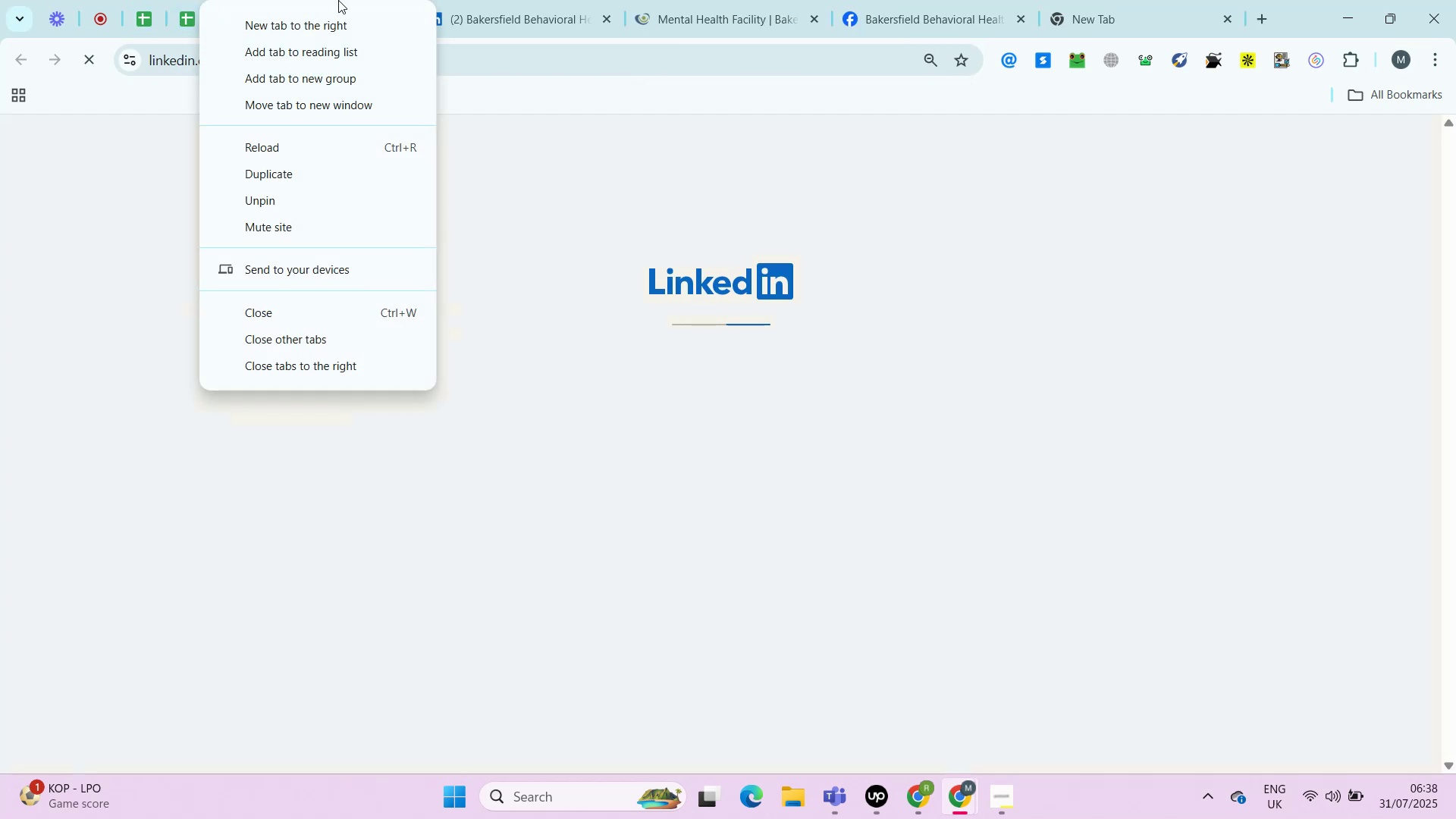 
left_click([338, 0])
 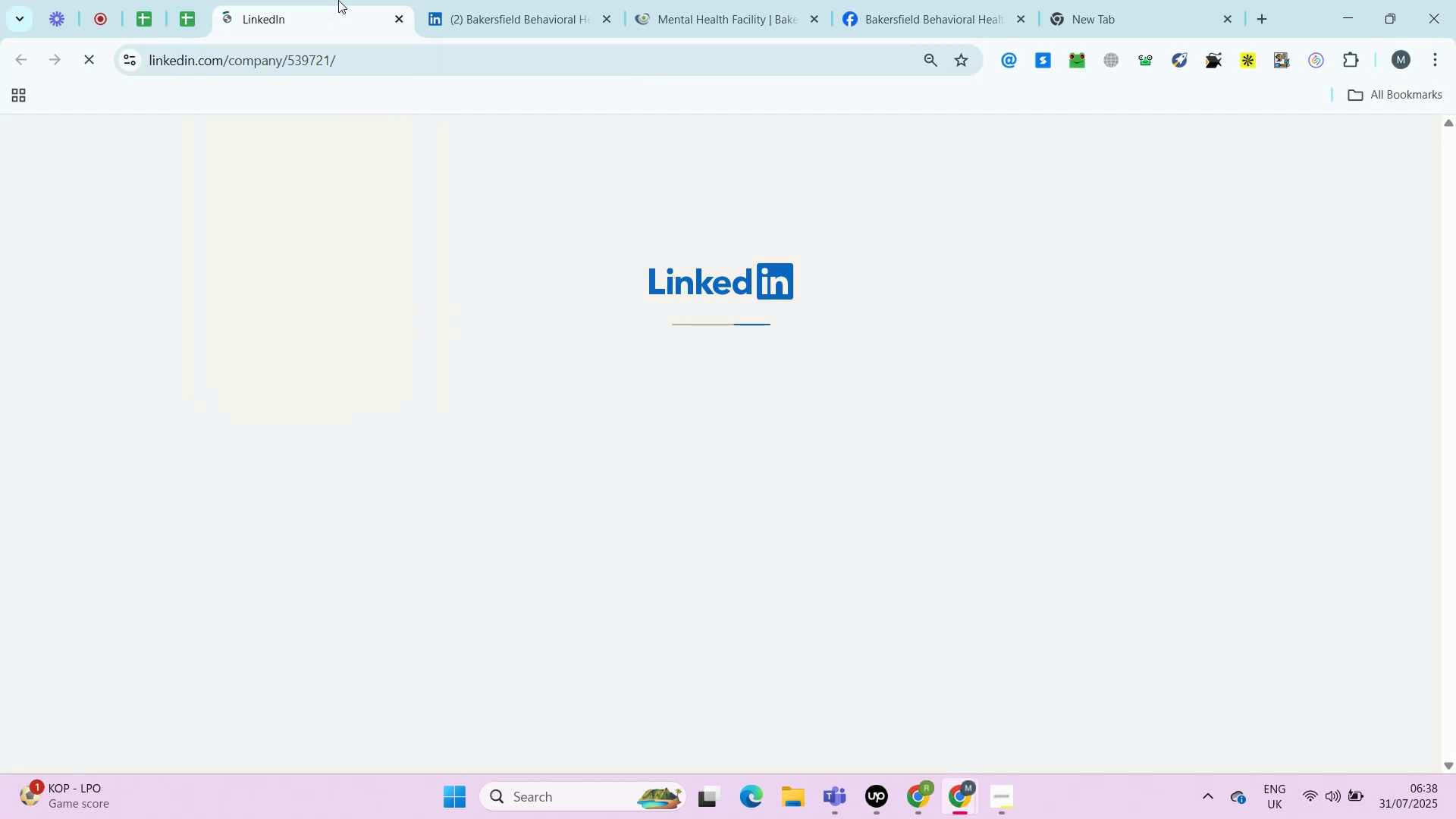 
right_click([338, 0])
 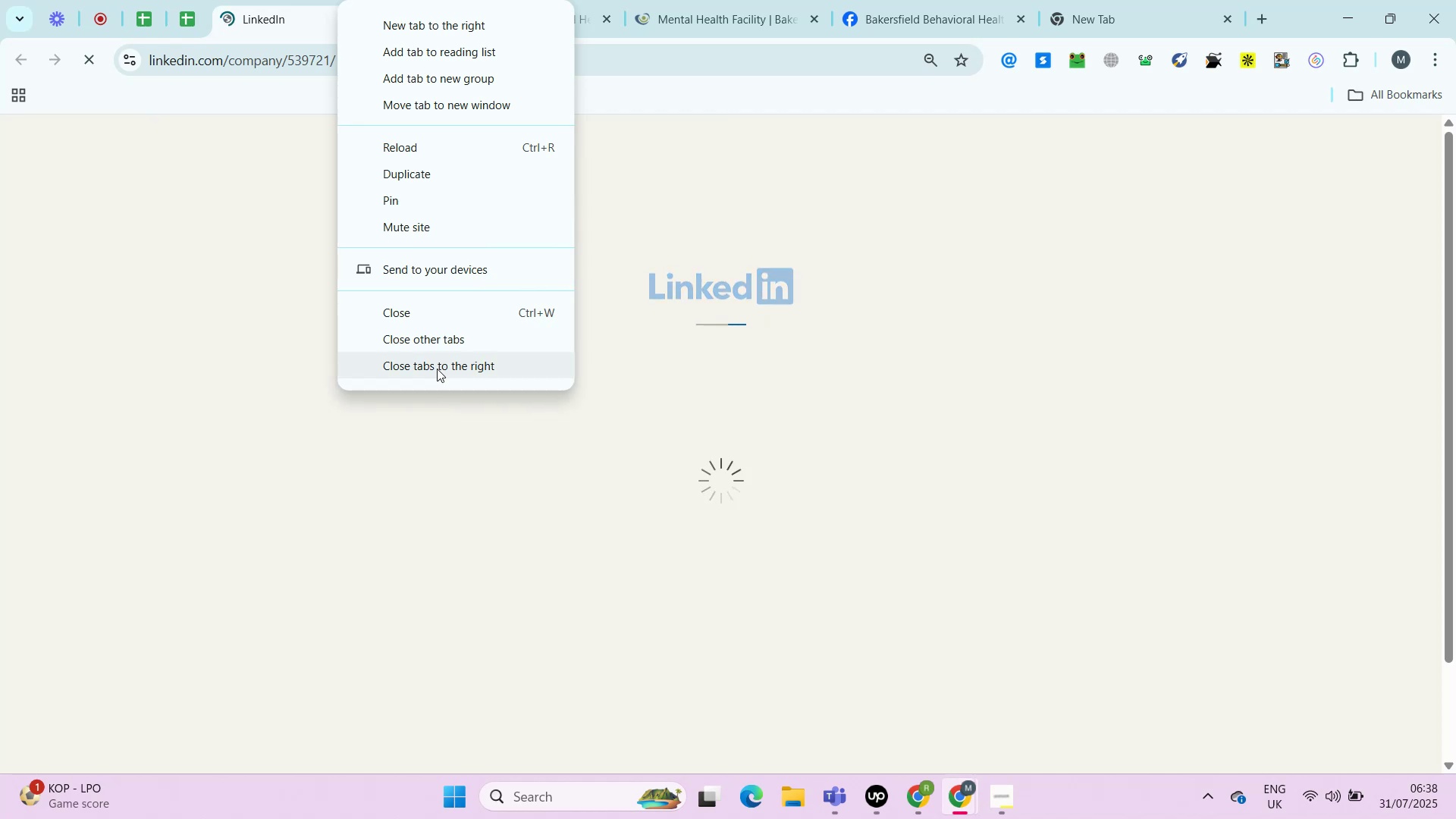 
left_click([437, 369])
 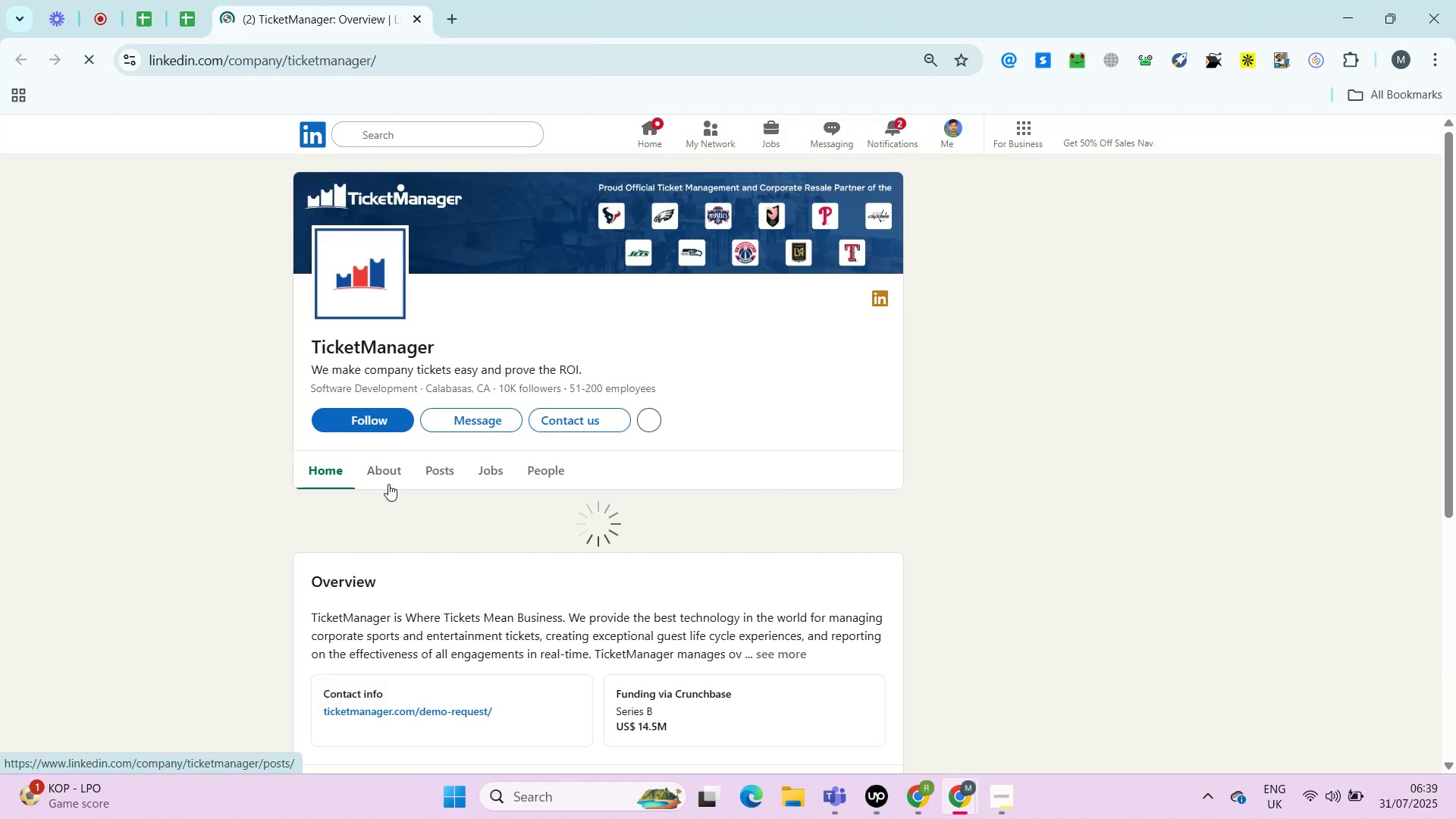 
left_click([387, 479])
 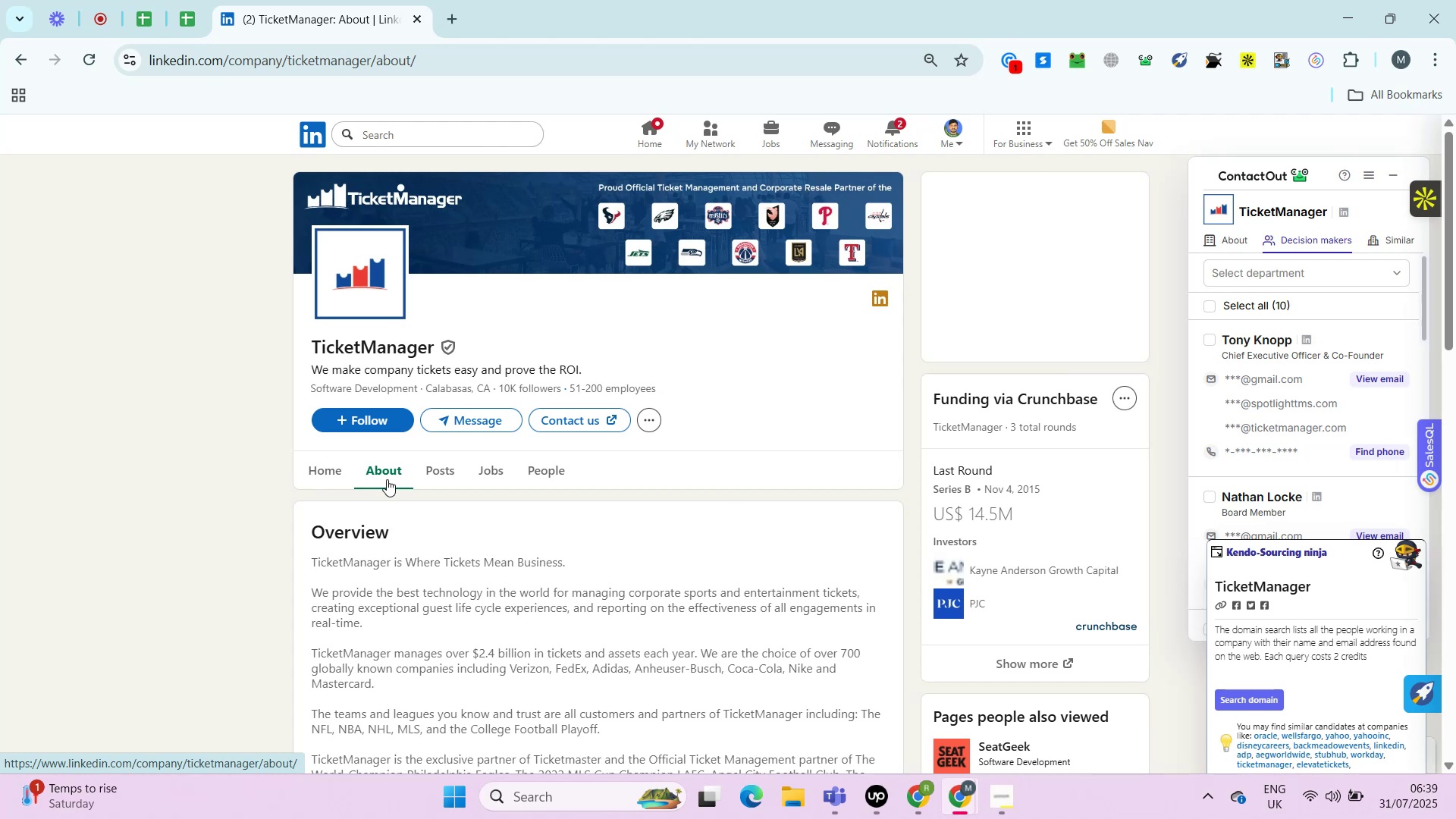 
wait(20.75)
 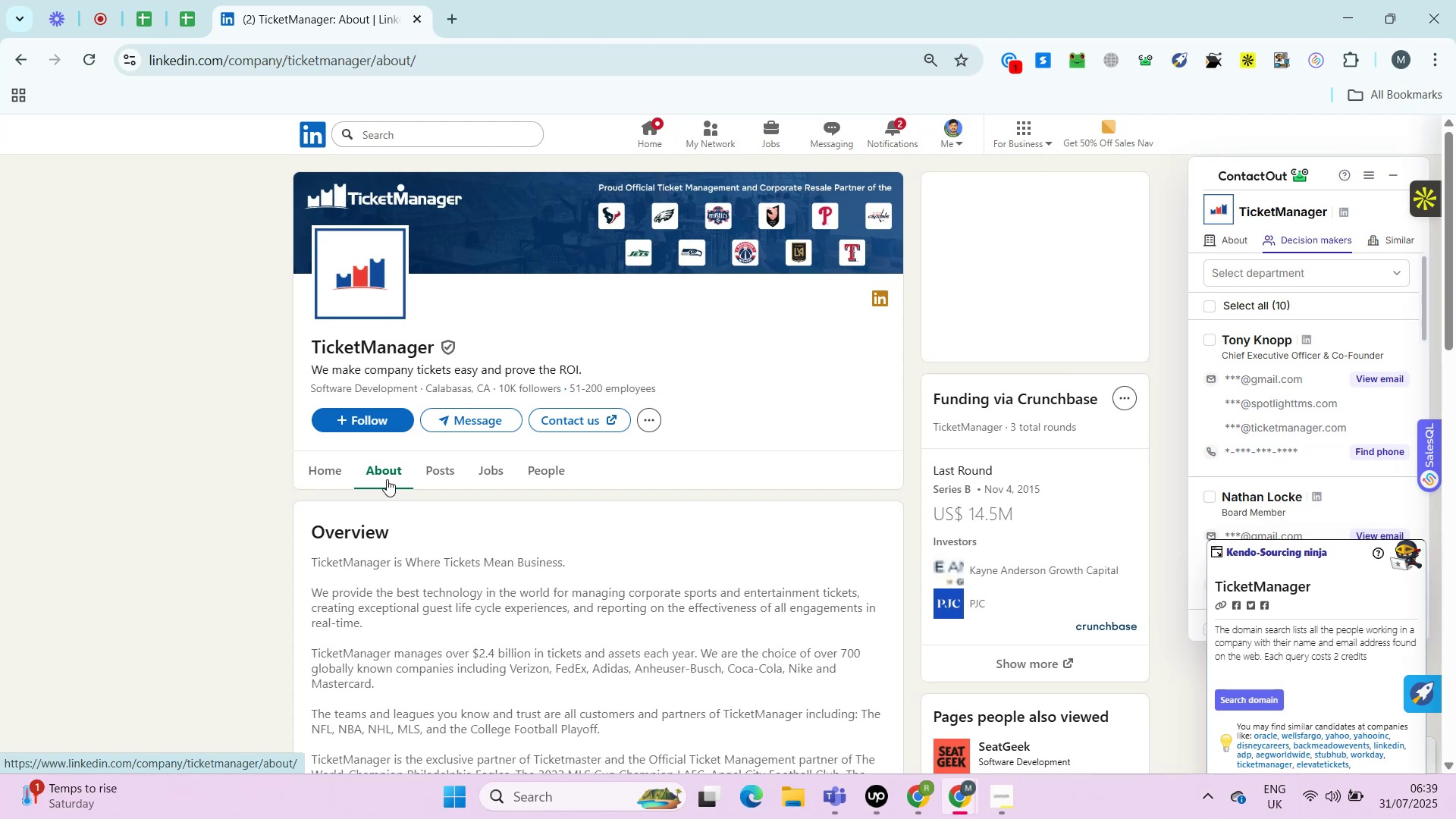 
key(Control+ControlRight)
 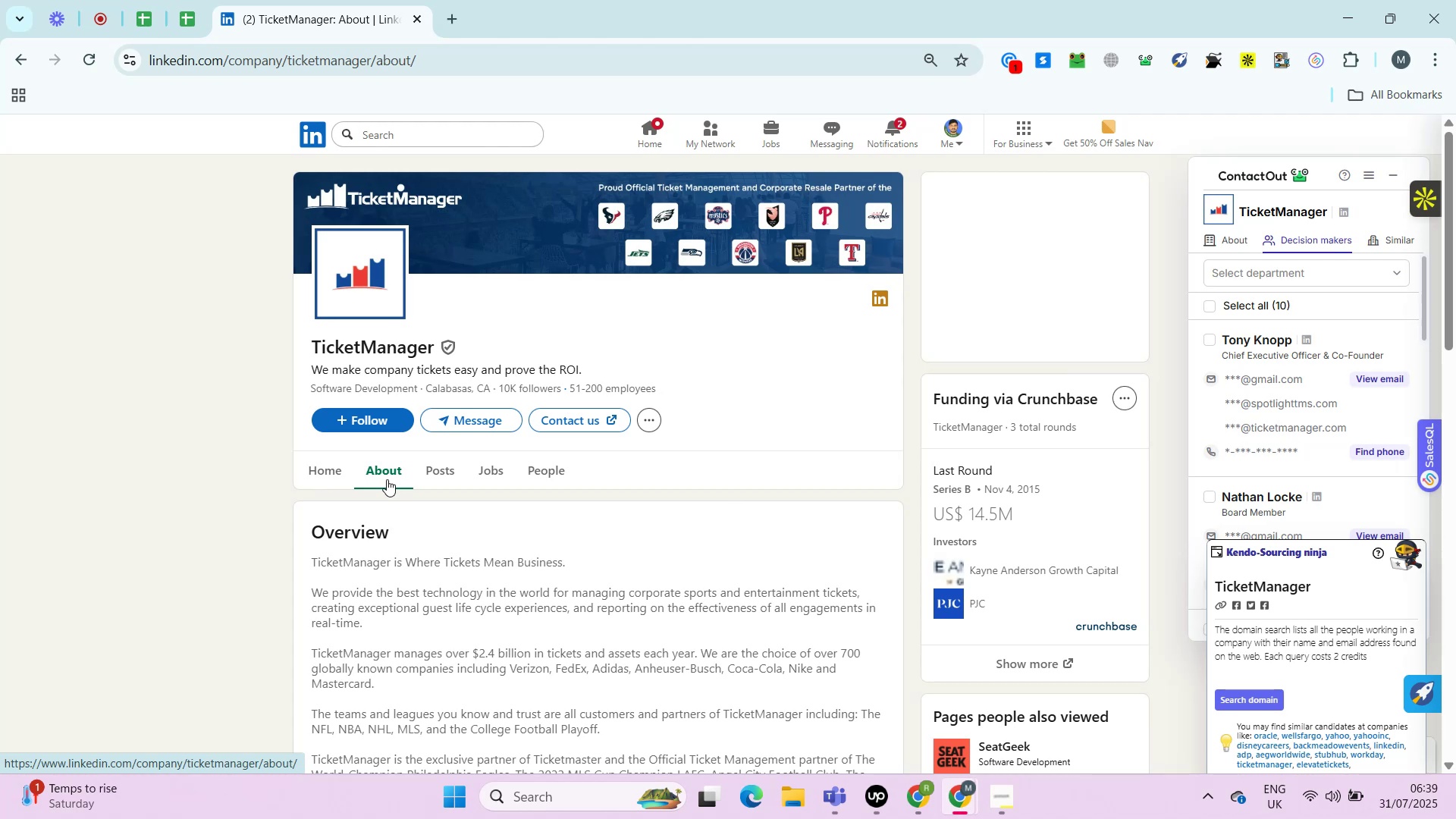 
key(Alt+Control+AltRight)
 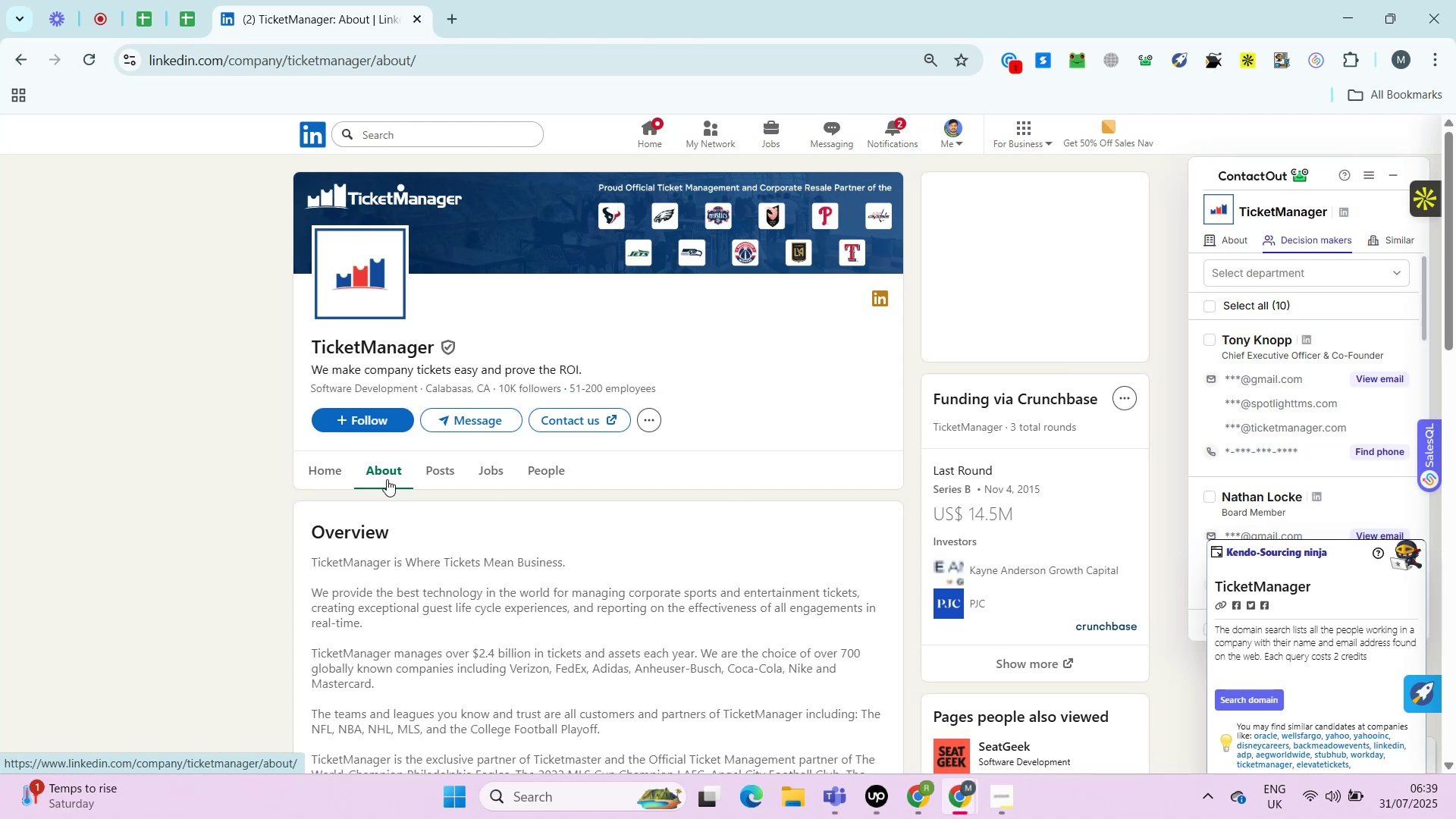 
key(Alt+Control+ControlRight)
 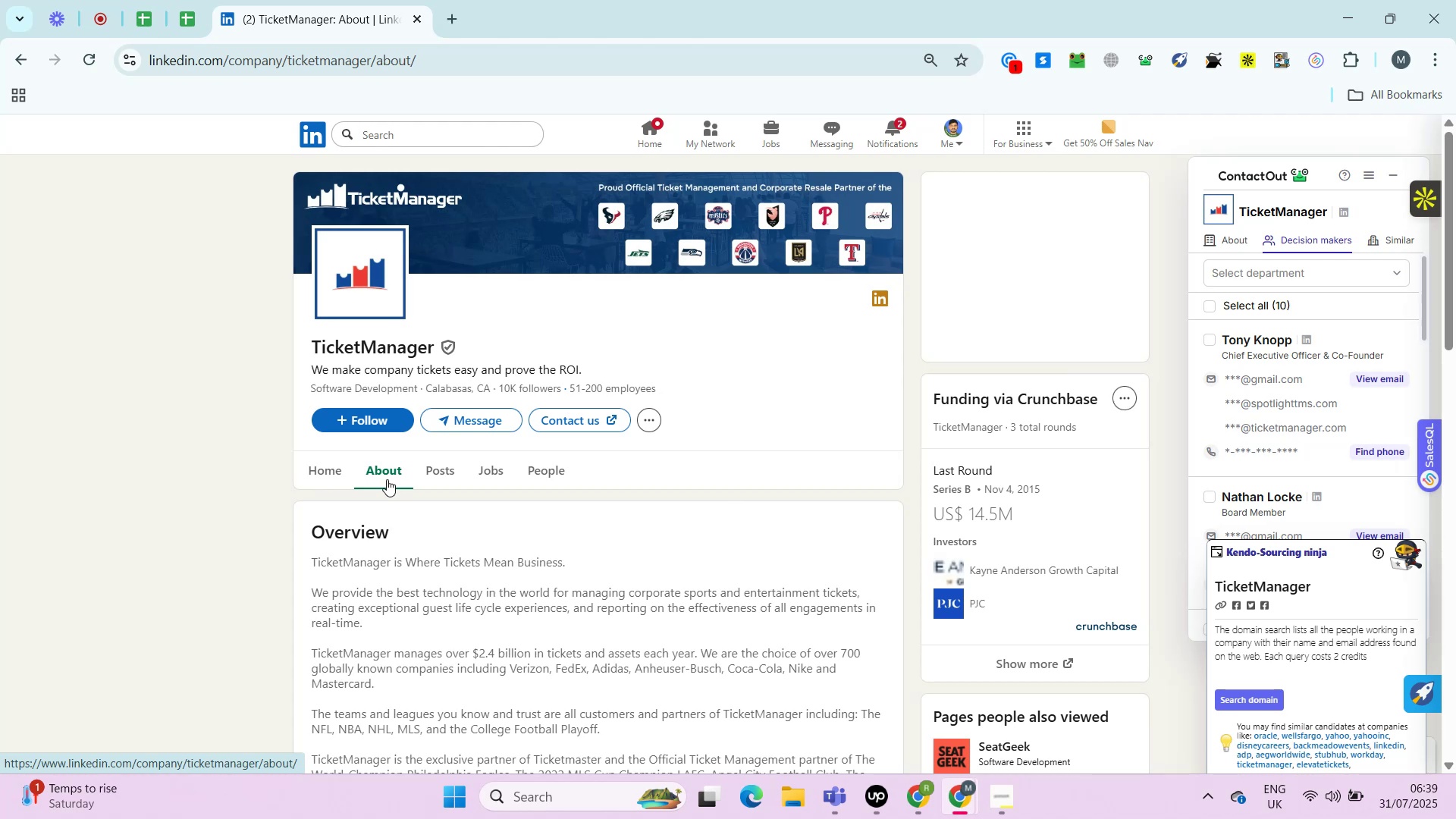 
key(Alt+Control+AltRight)
 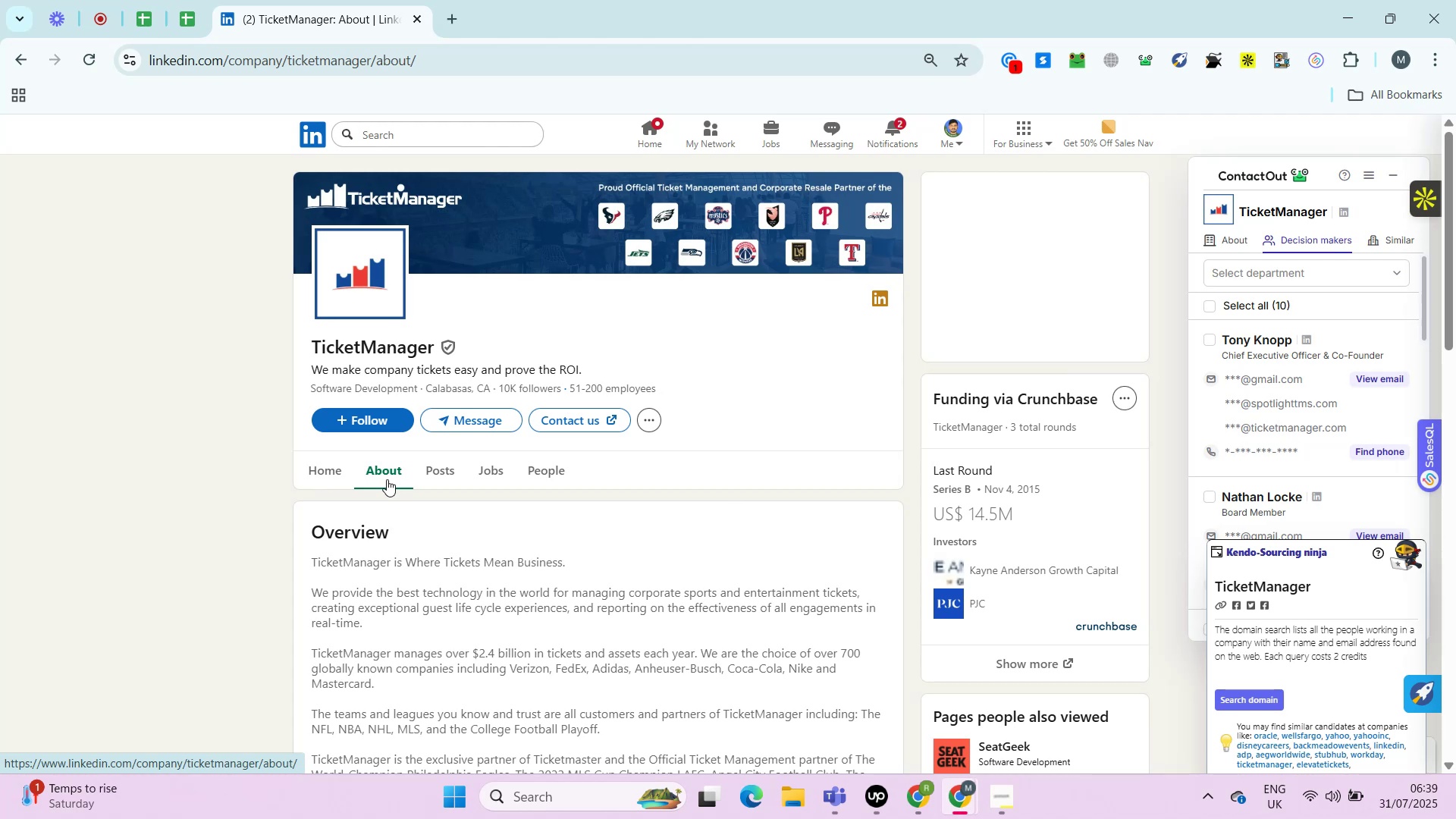 
wait(9.95)
 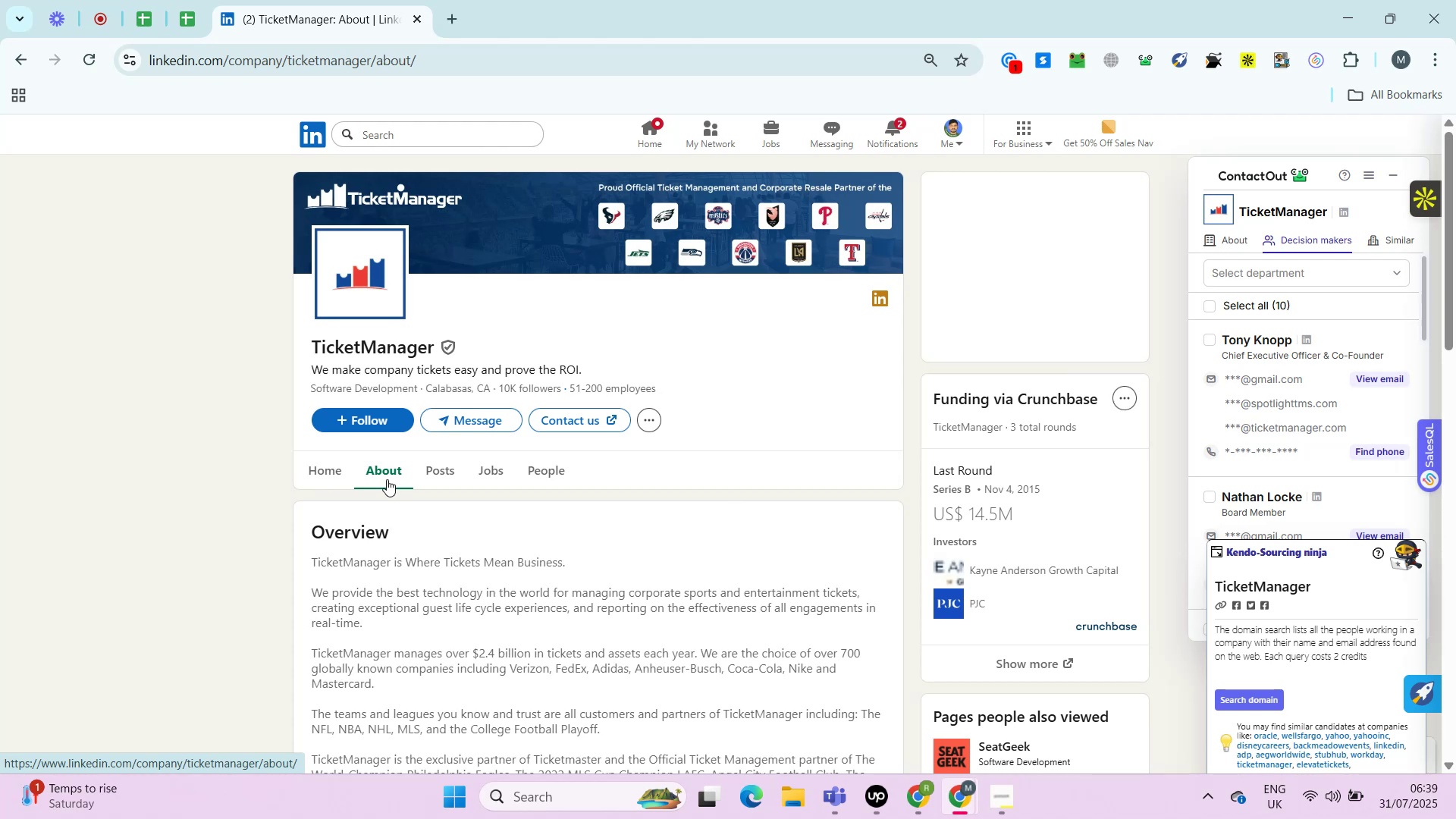 
key(Control+ControlRight)
 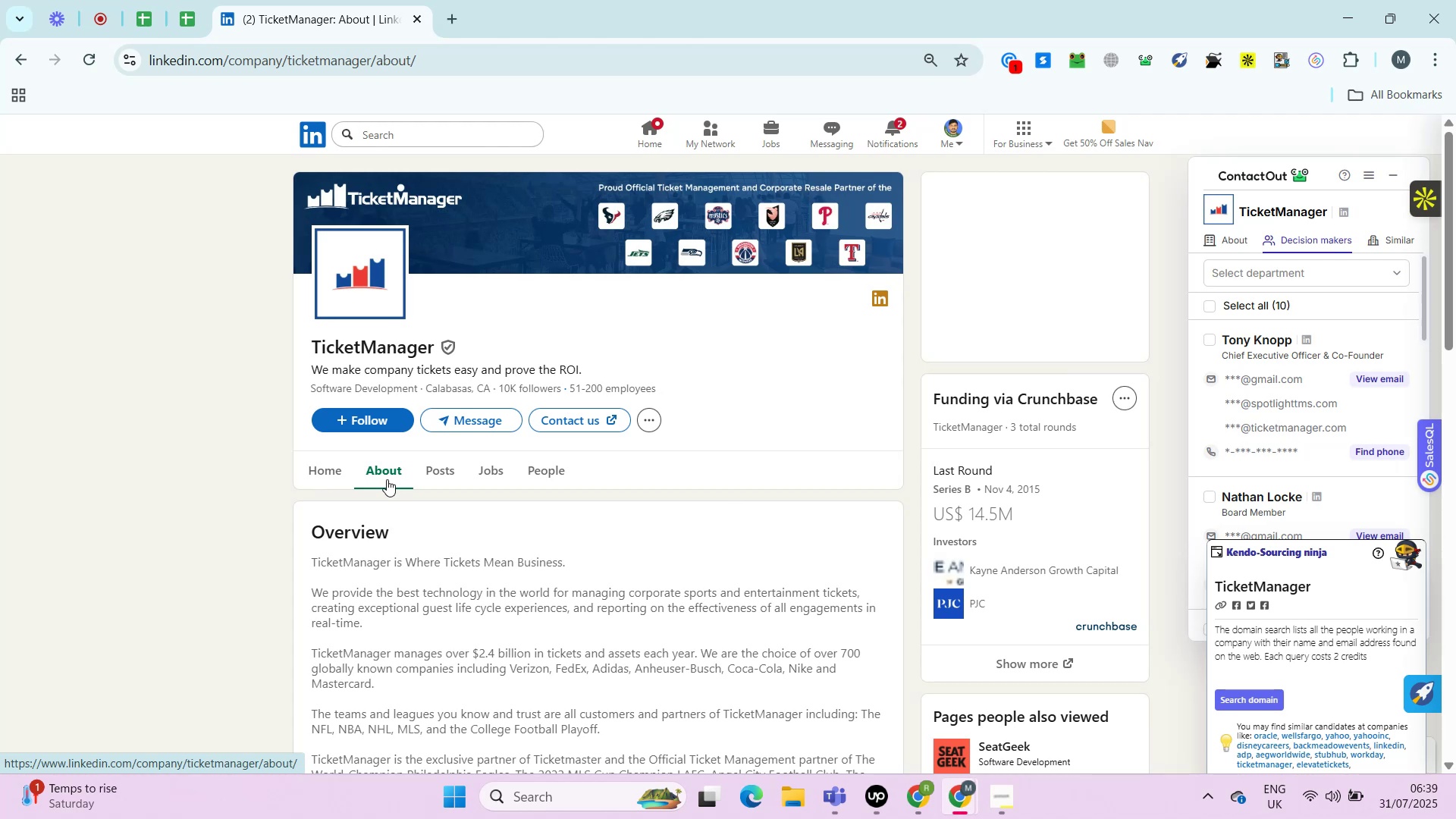 
key(Alt+Control+AltRight)
 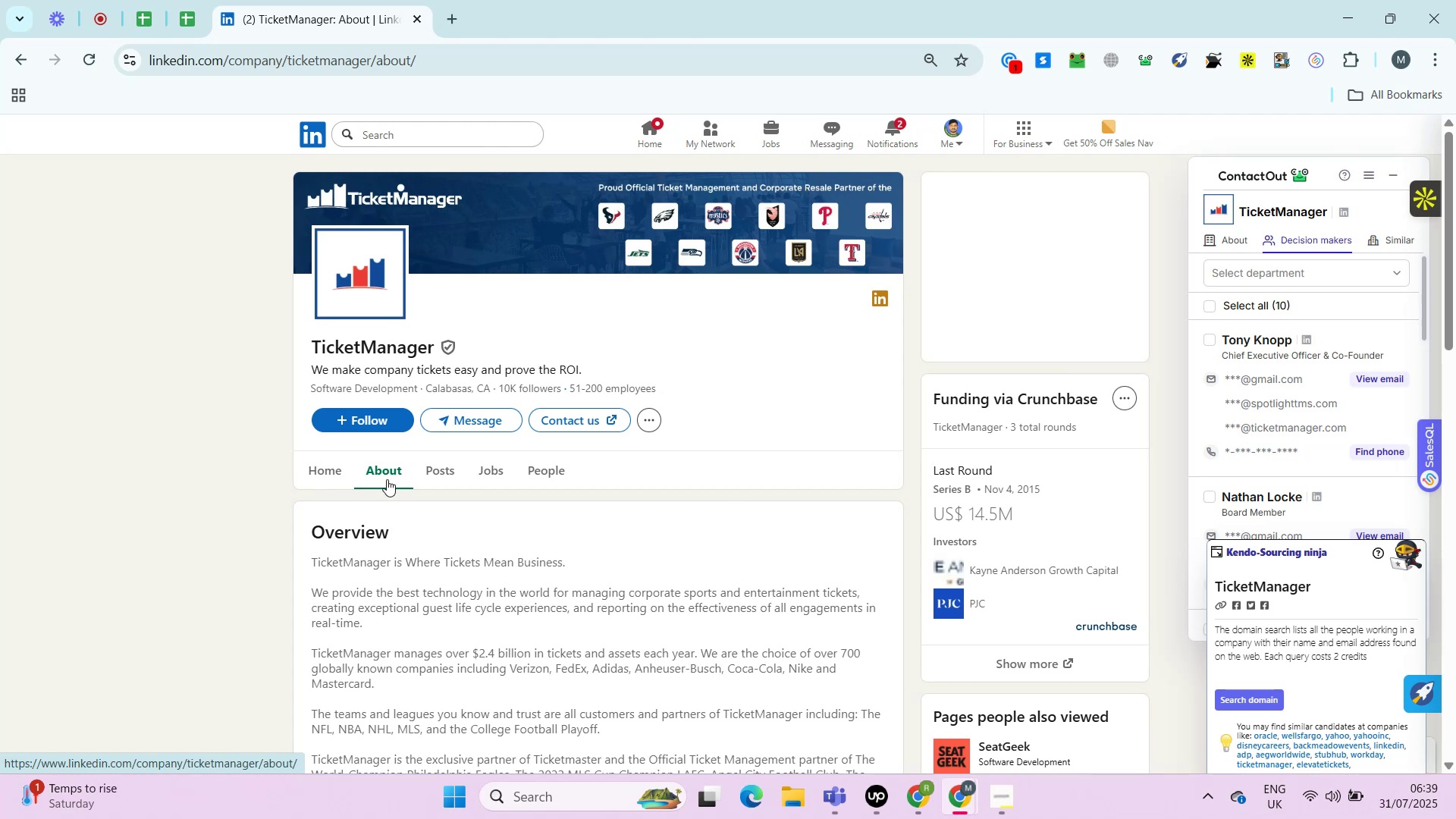 
key(Alt+Control+ControlRight)
 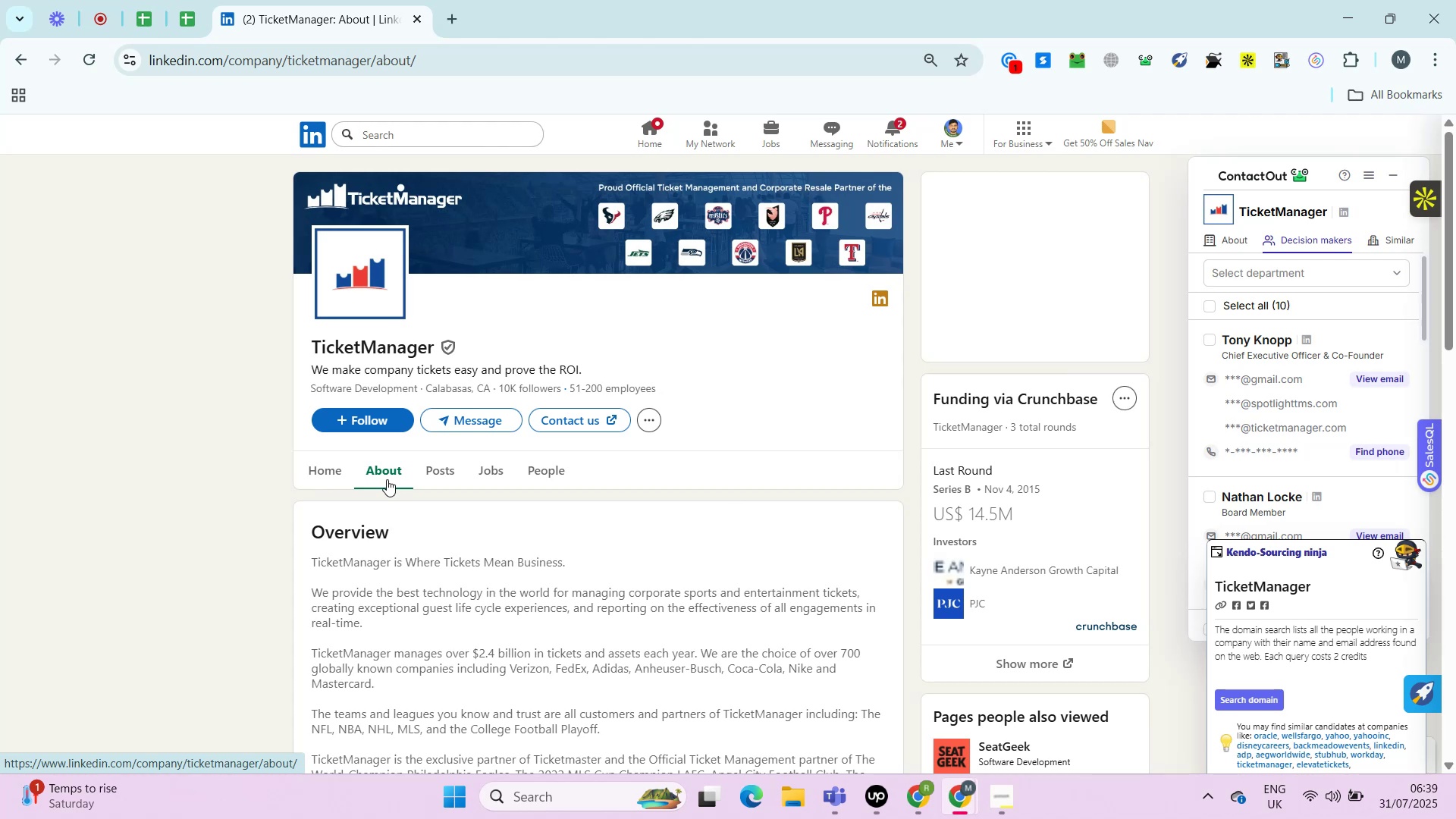 
key(Alt+Control+AltRight)
 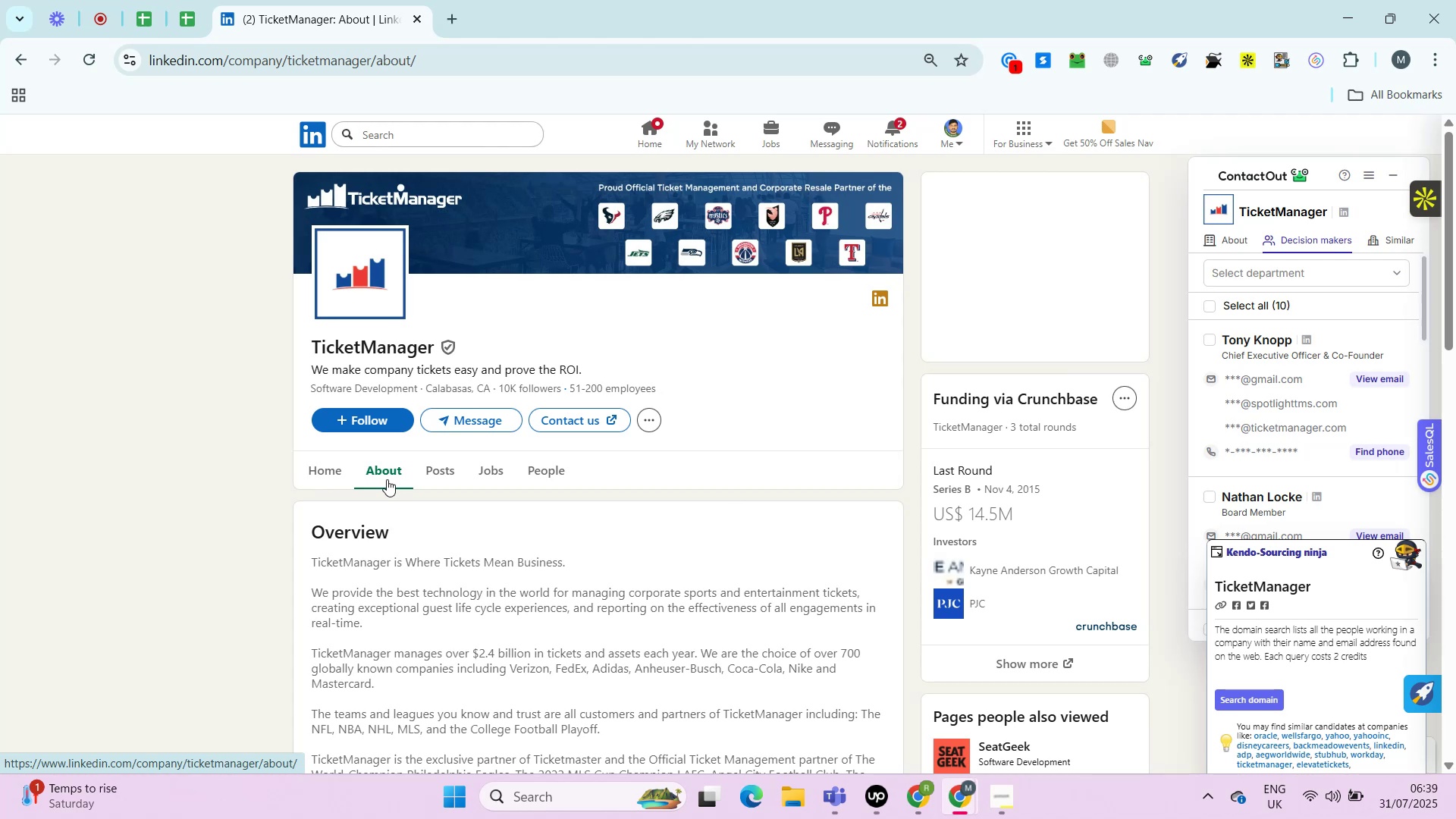 
key(Alt+Control+ControlRight)
 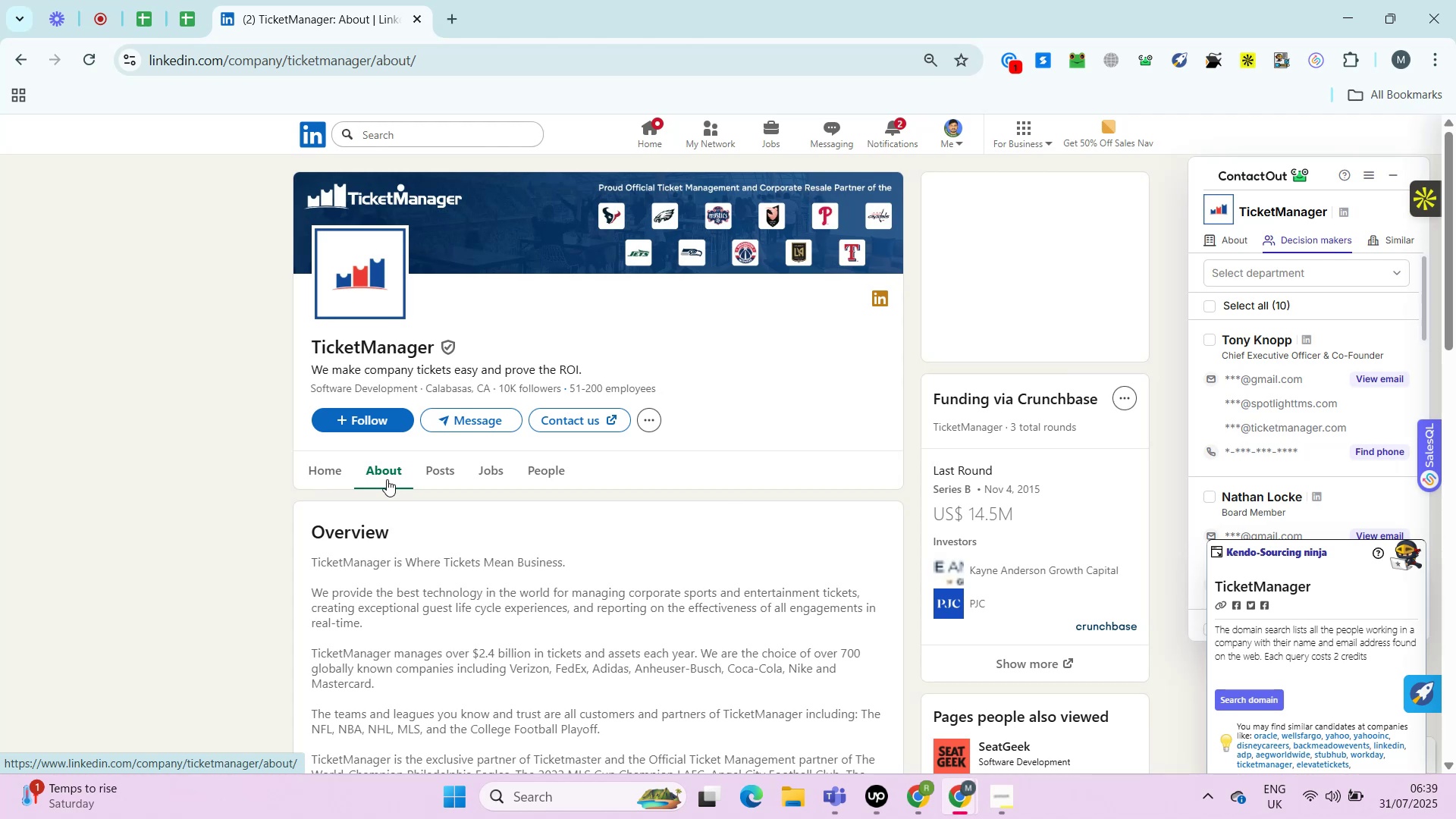 
key(Alt+Control+AltRight)
 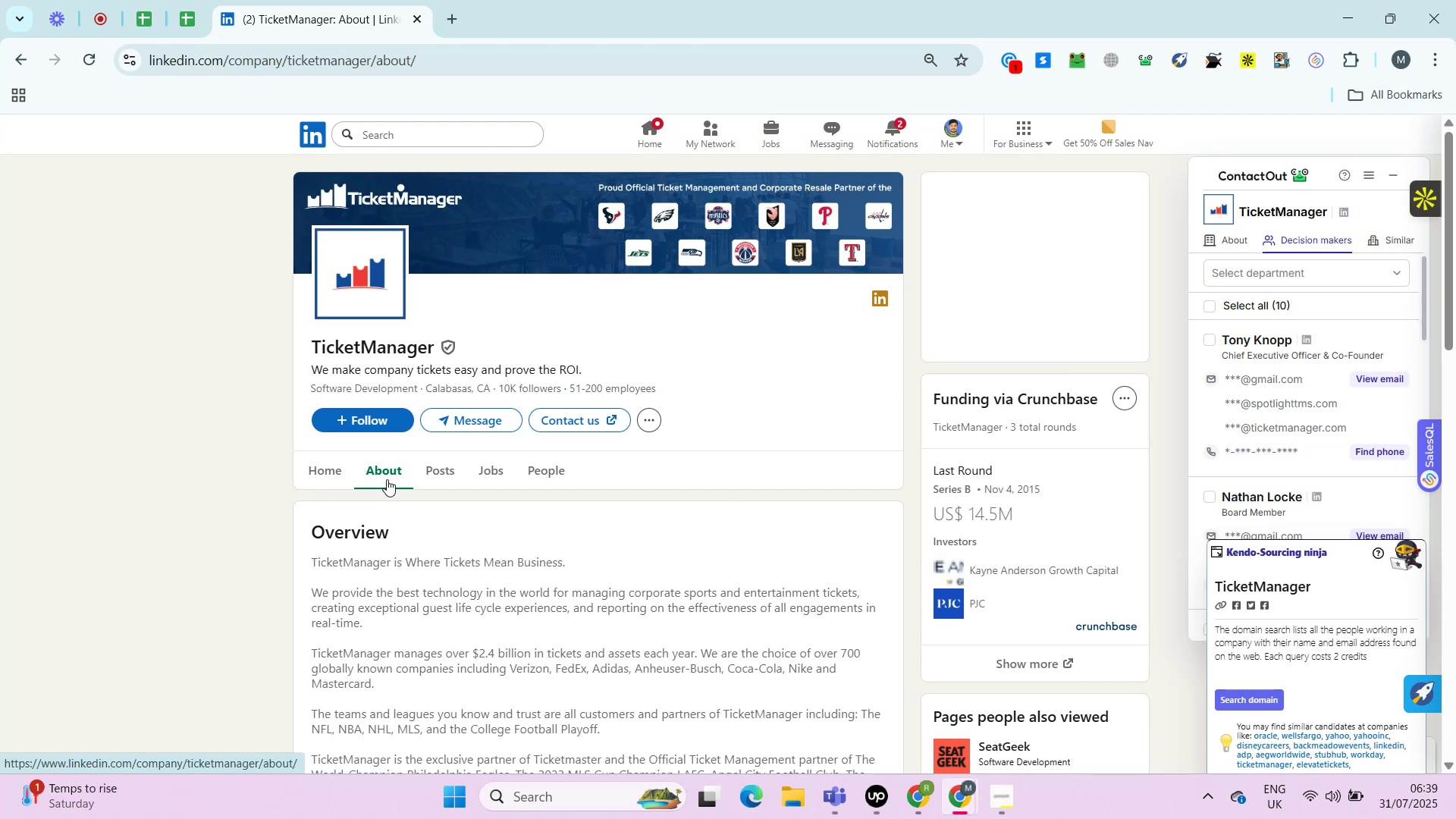 
wait(9.61)
 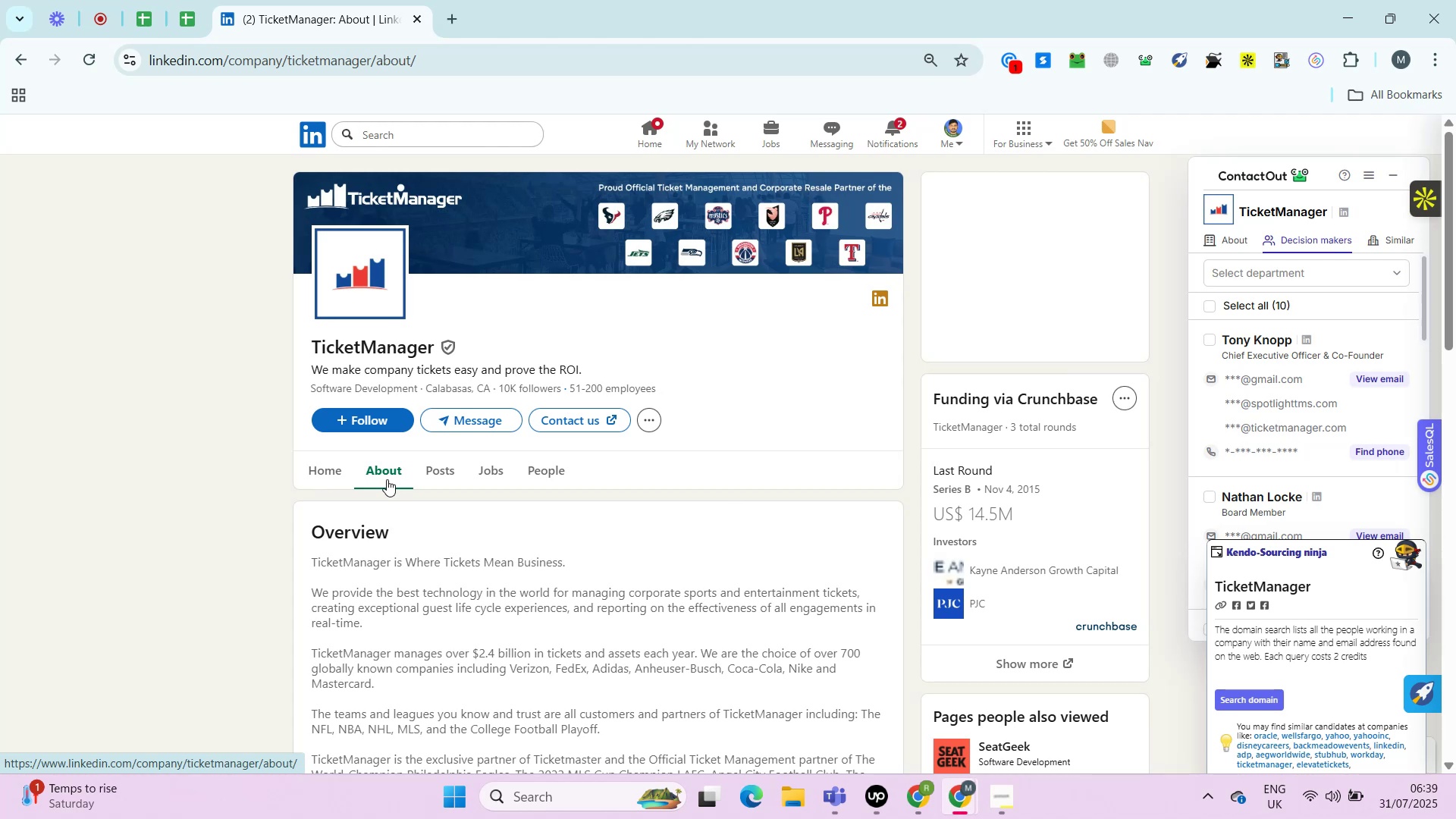 
key(Control+ControlRight)
 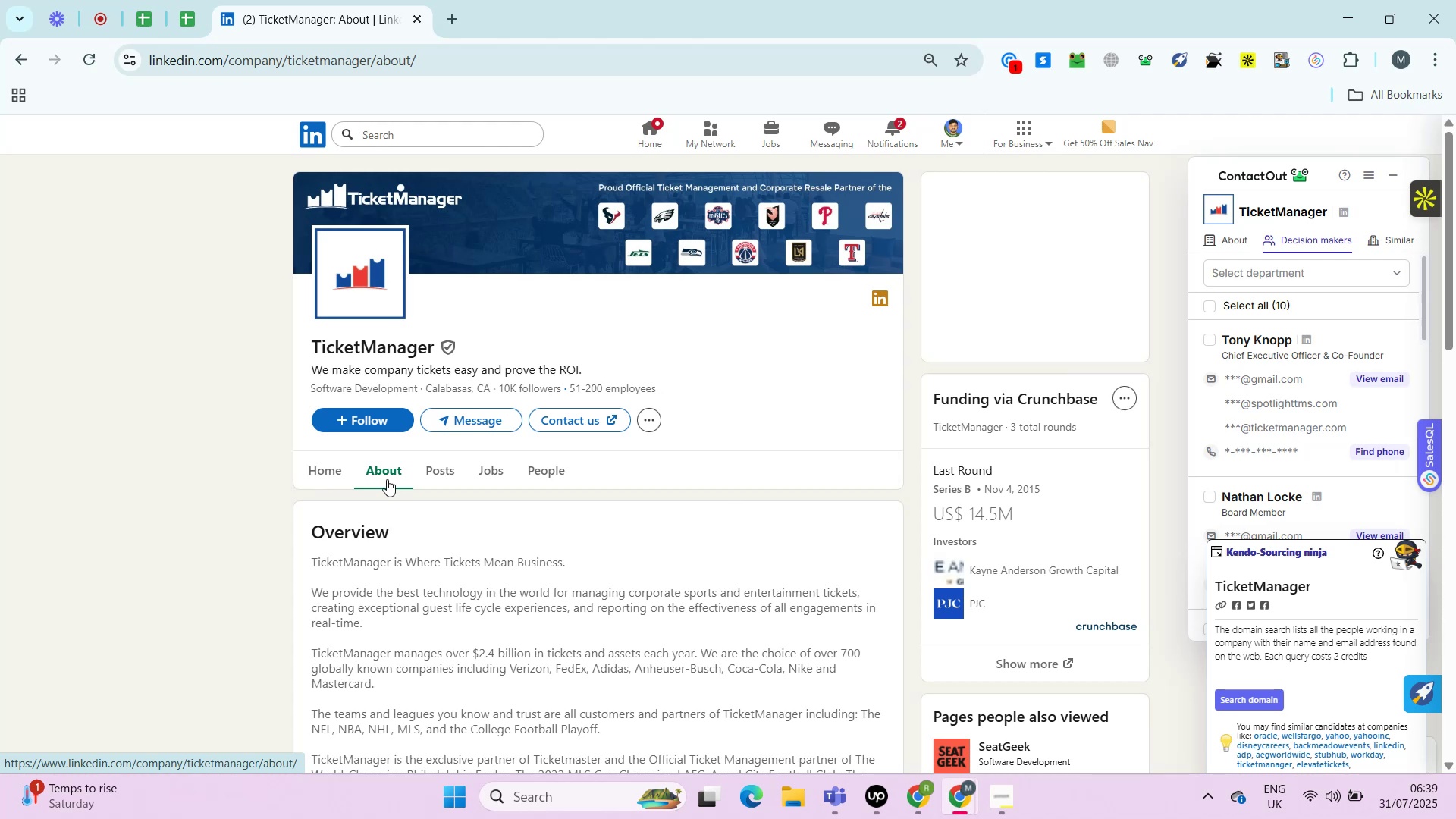 
key(Alt+Control+AltRight)
 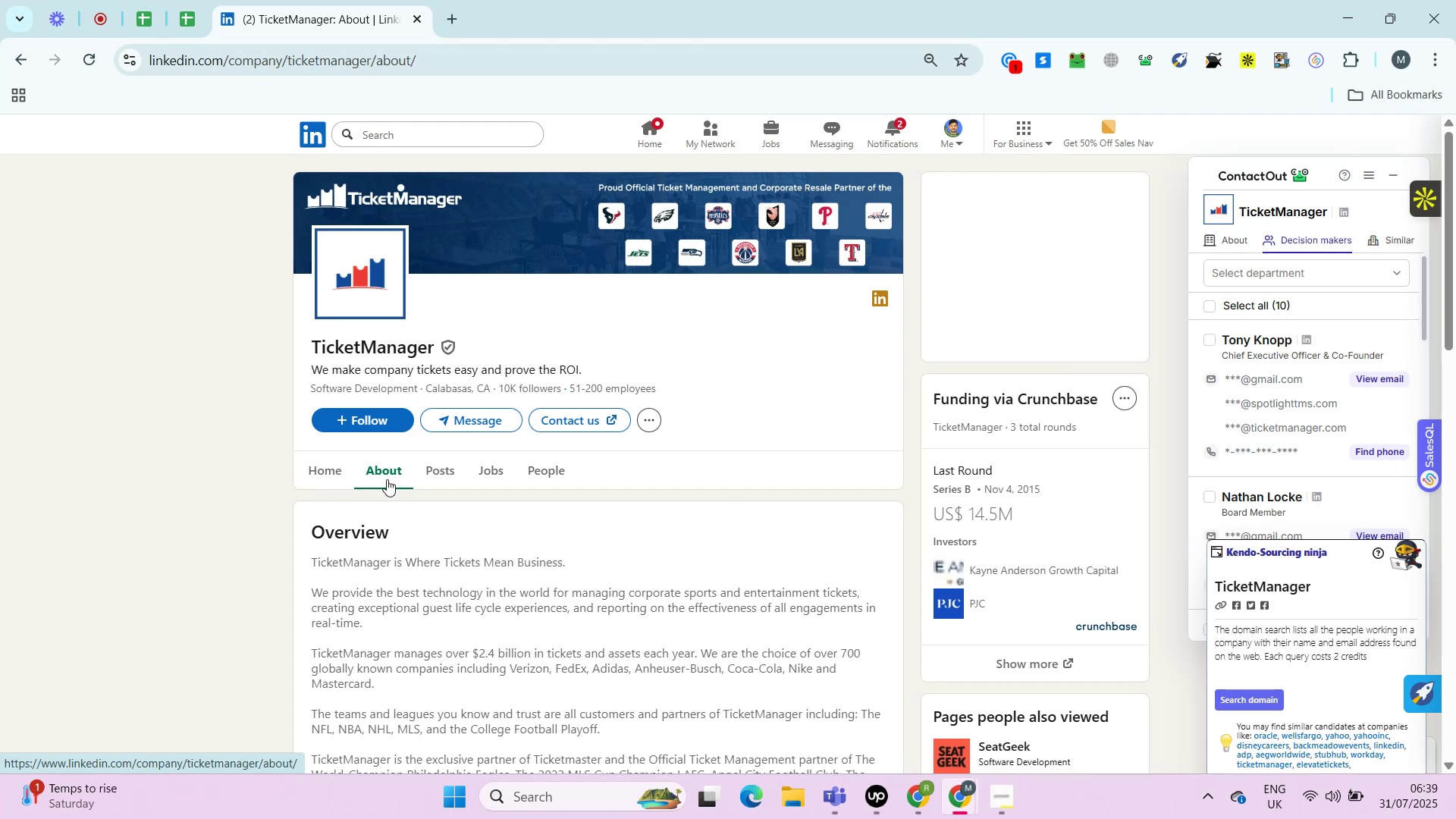 
key(Alt+Control+ControlRight)
 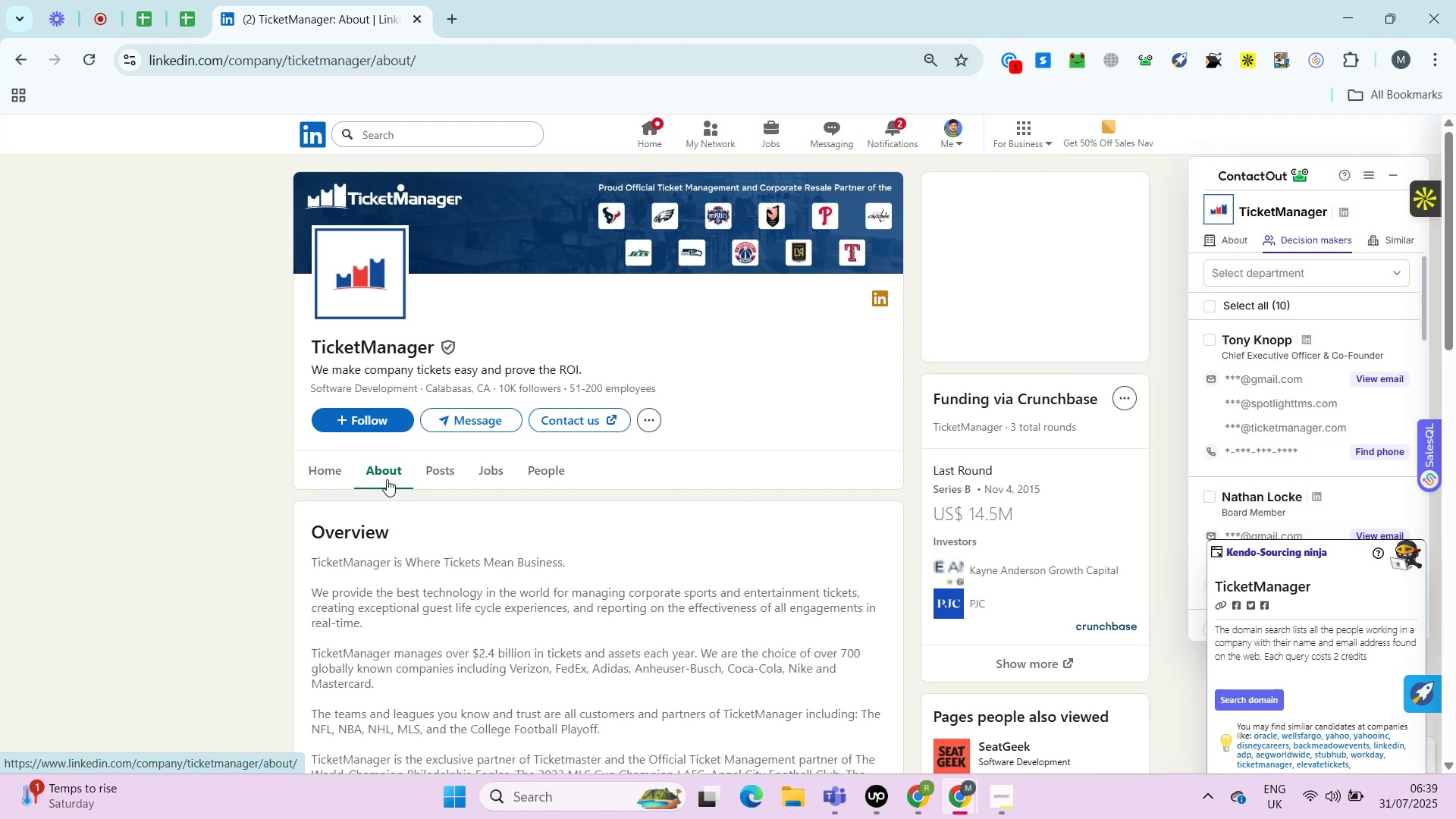 
wait(6.69)
 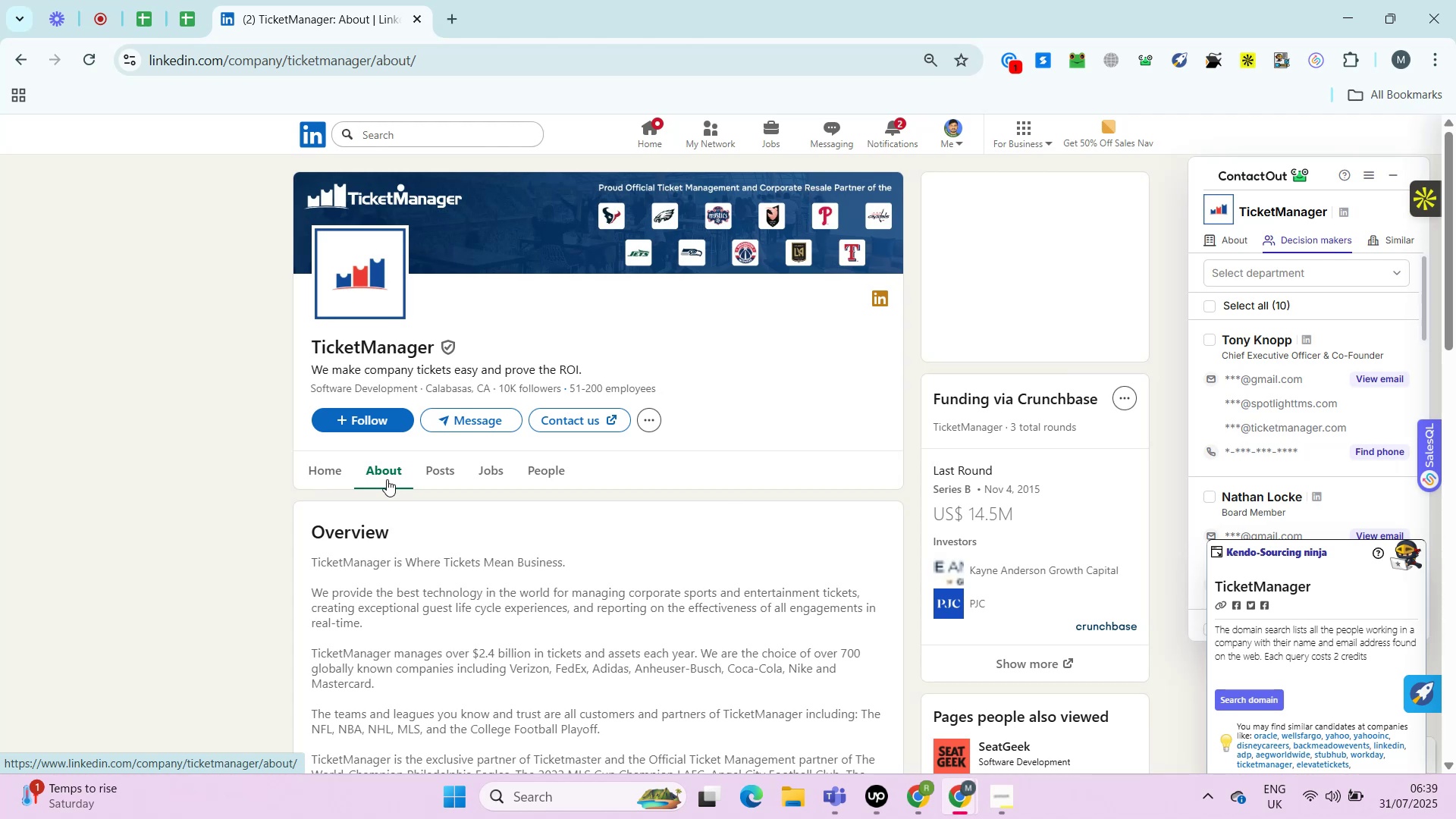 
key(Control+ControlRight)
 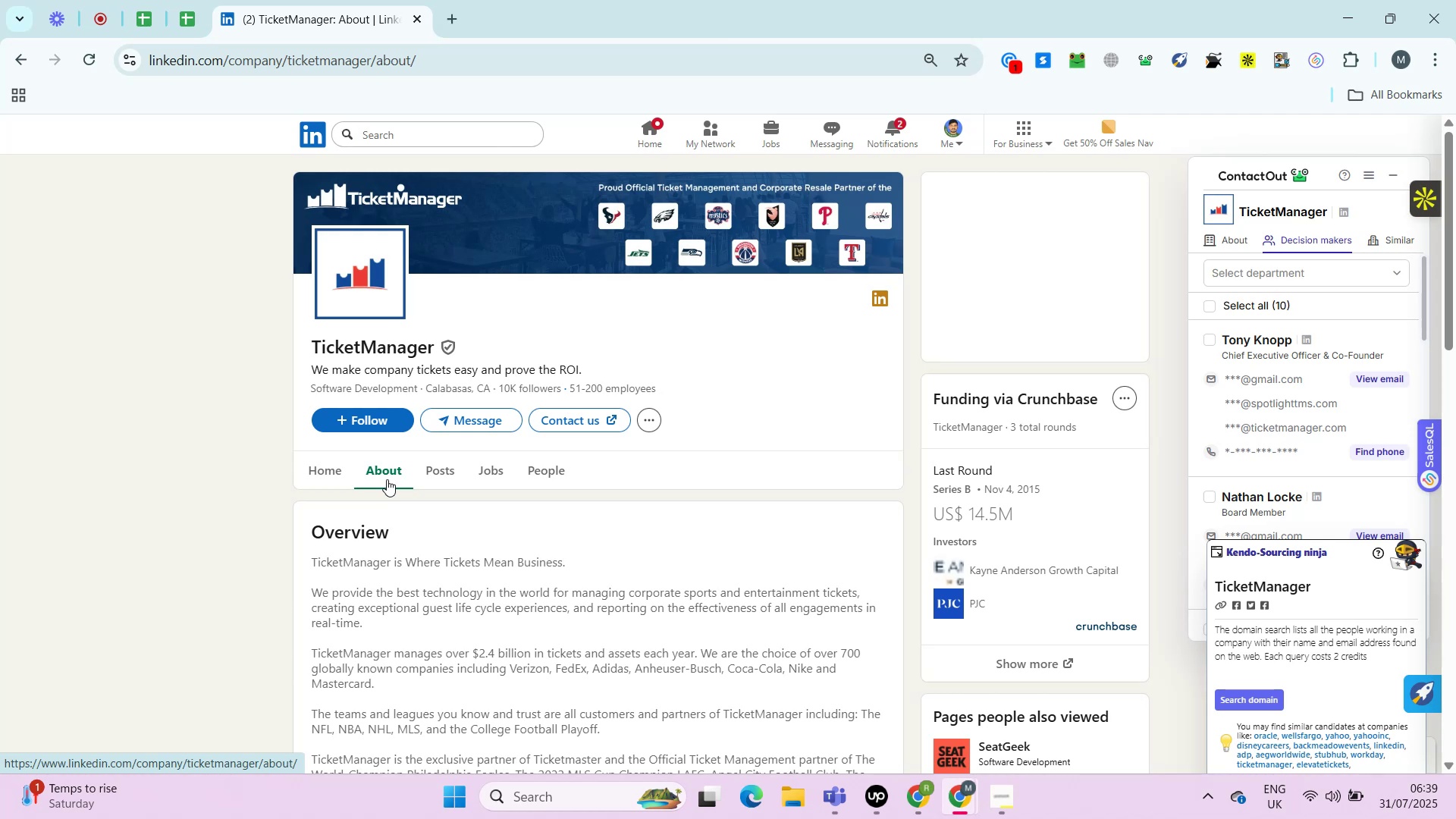 
key(Alt+Control+AltRight)
 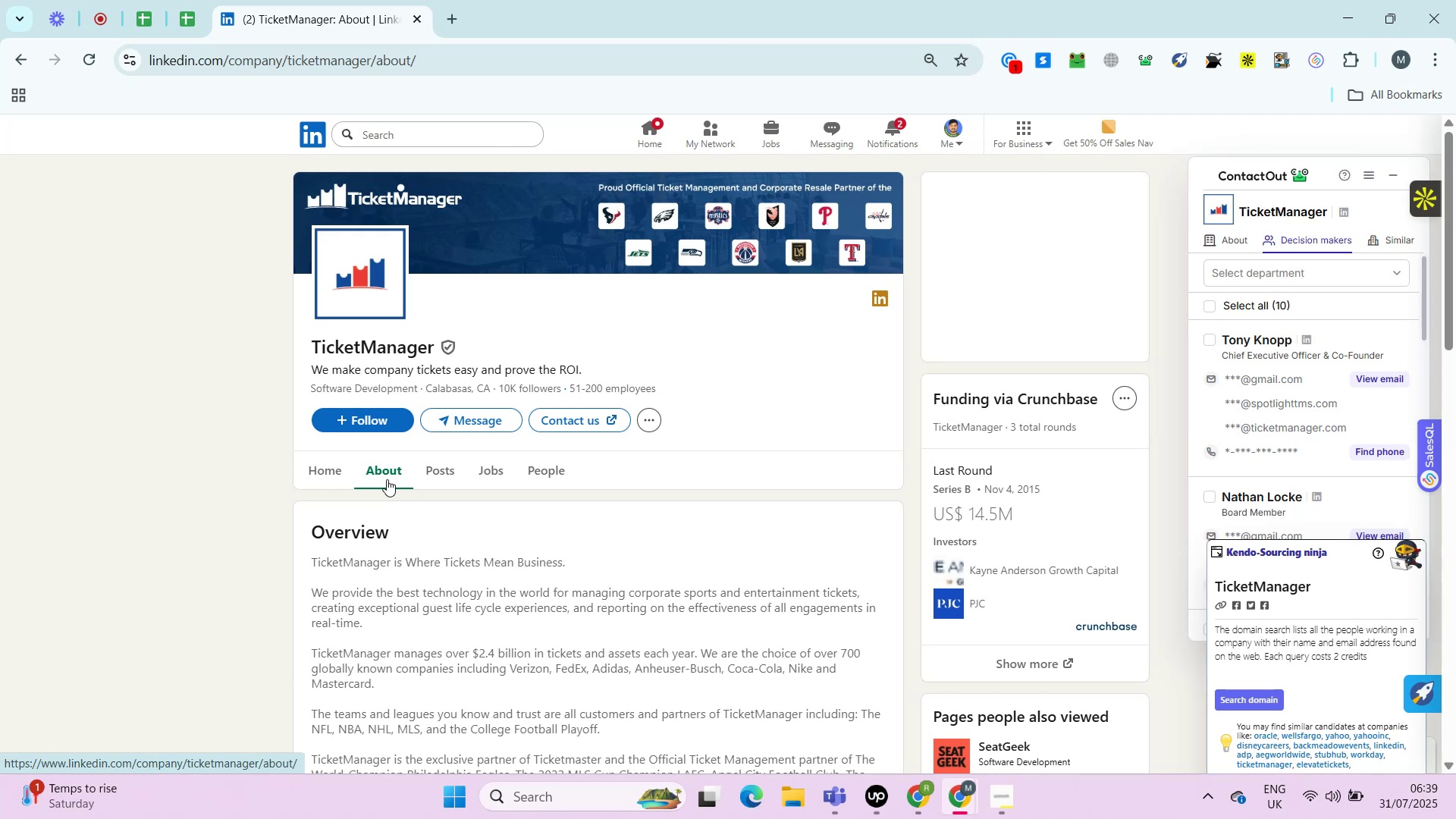 
key(Alt+Control+ControlRight)
 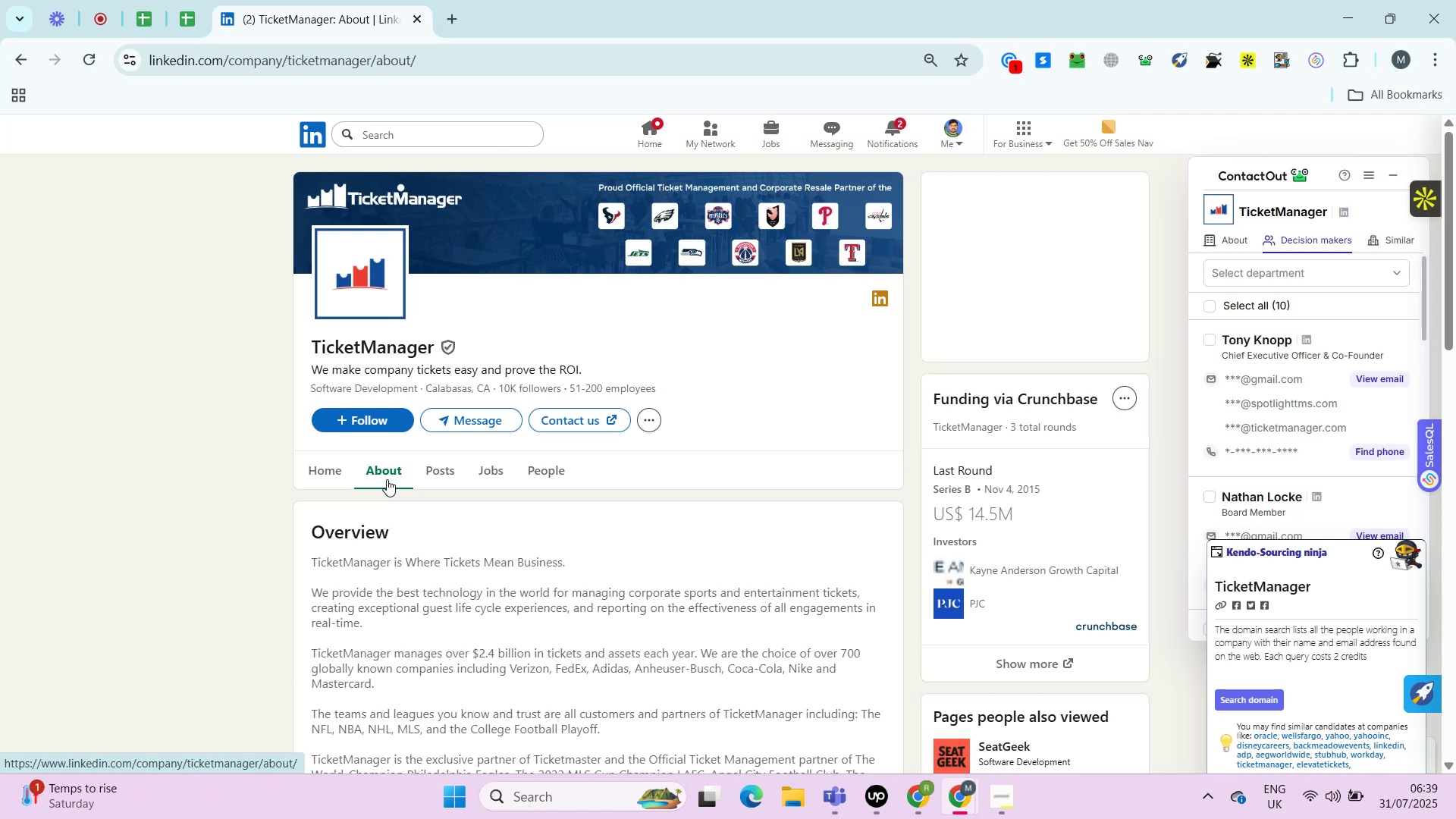 
key(Alt+Control+AltRight)
 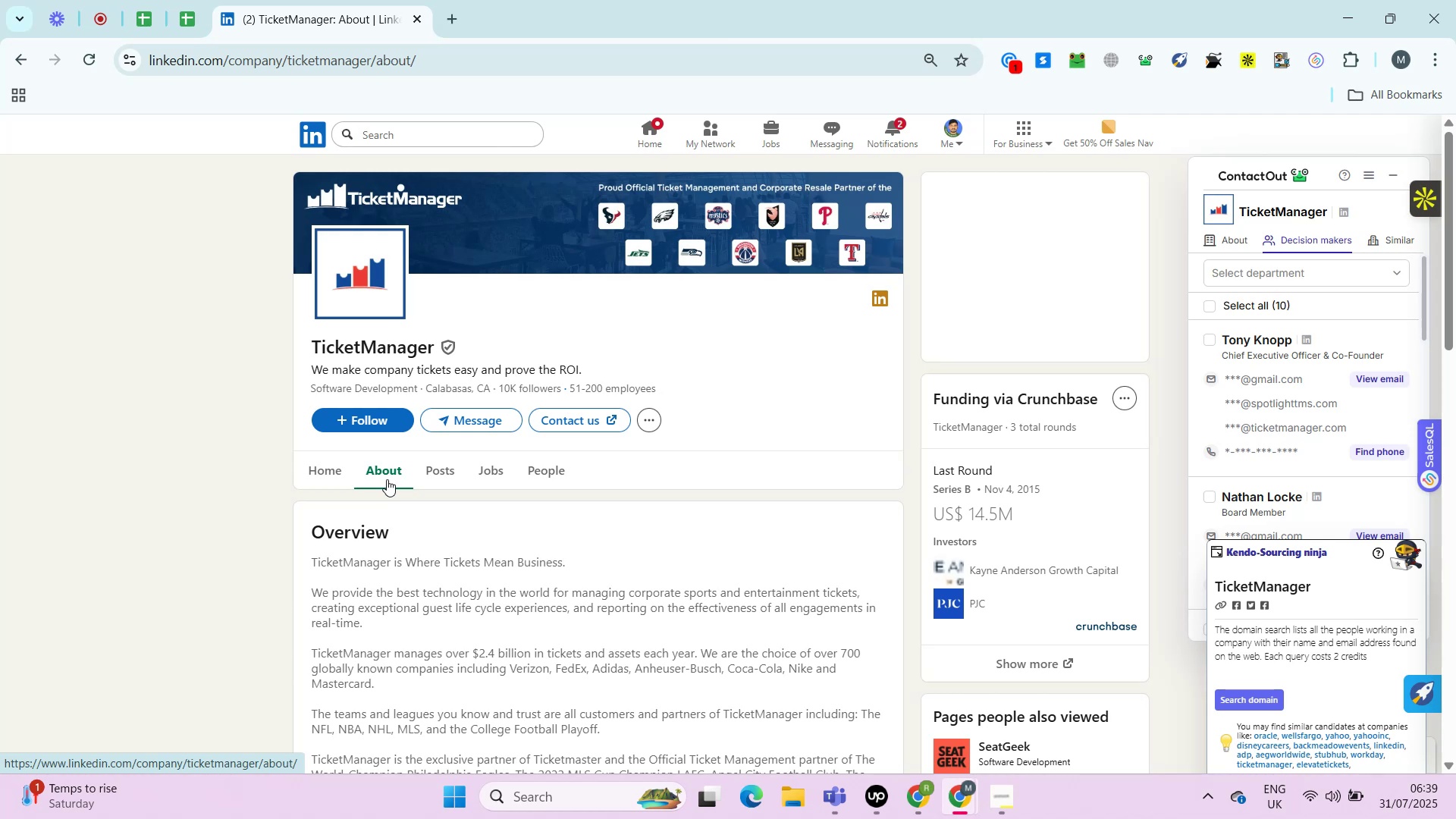 
wait(7.2)
 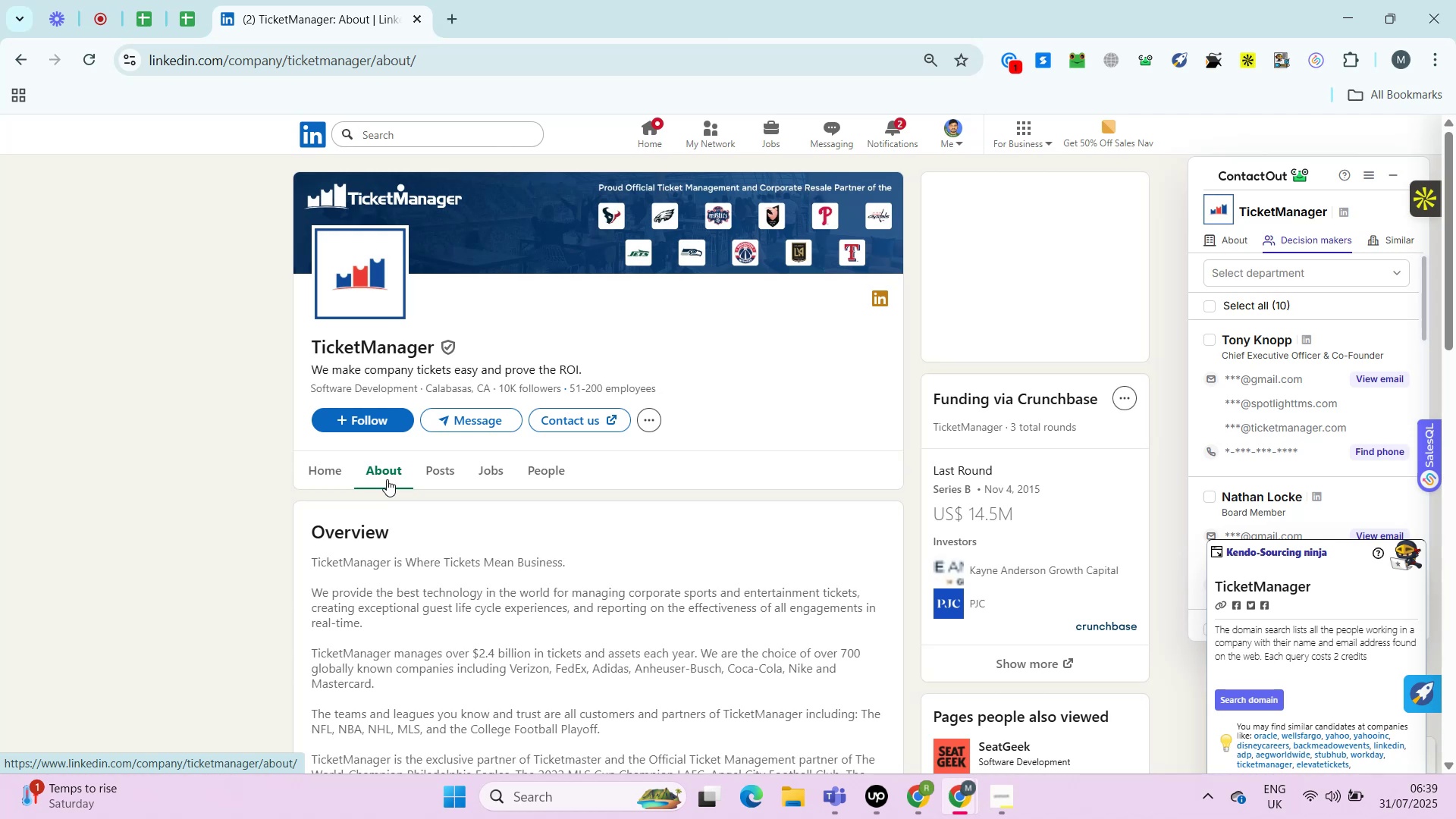 
key(Control+ControlRight)
 